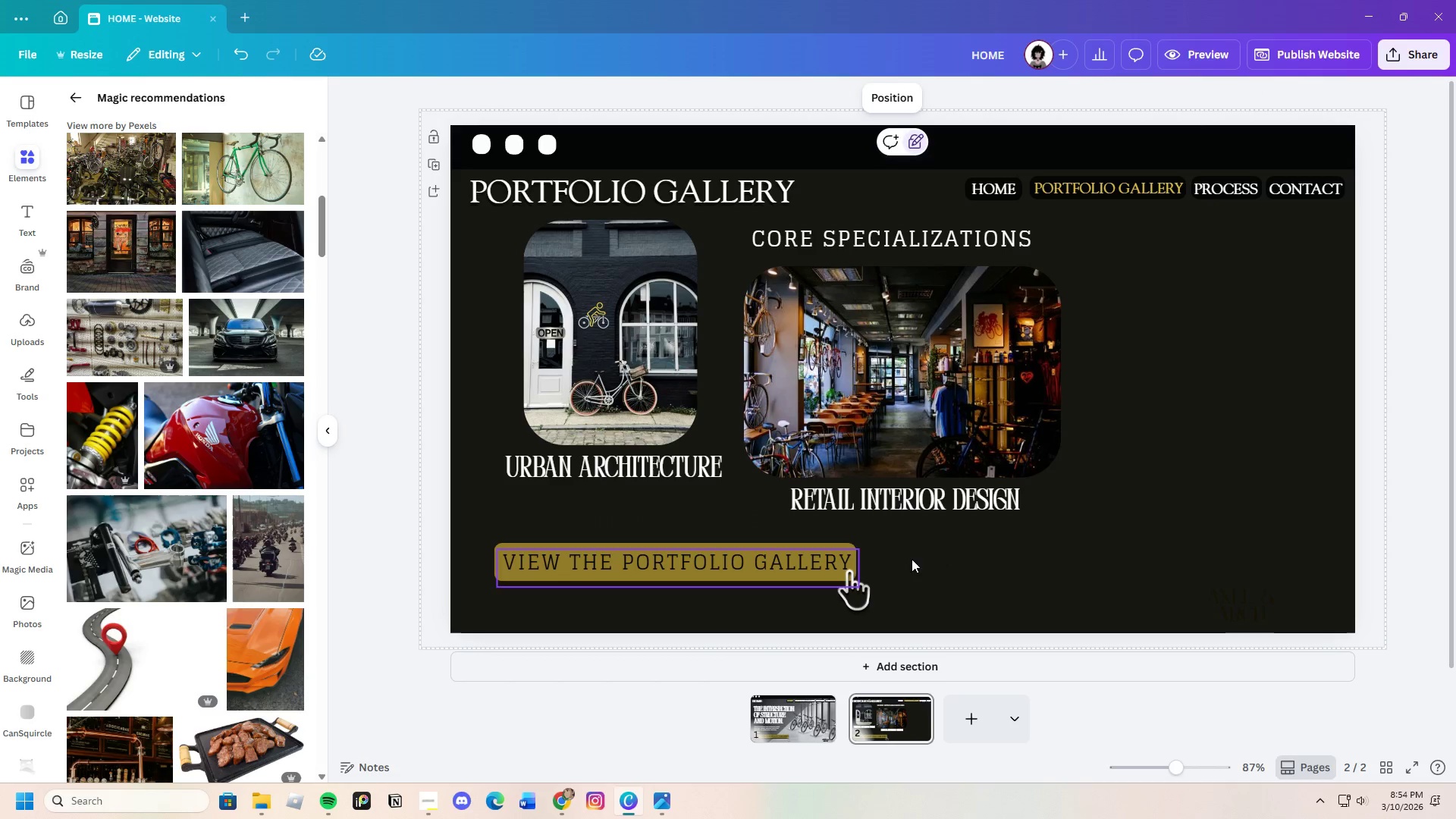 
scroll: coordinate [1009, 580], scroll_direction: up, amount: 1.0
 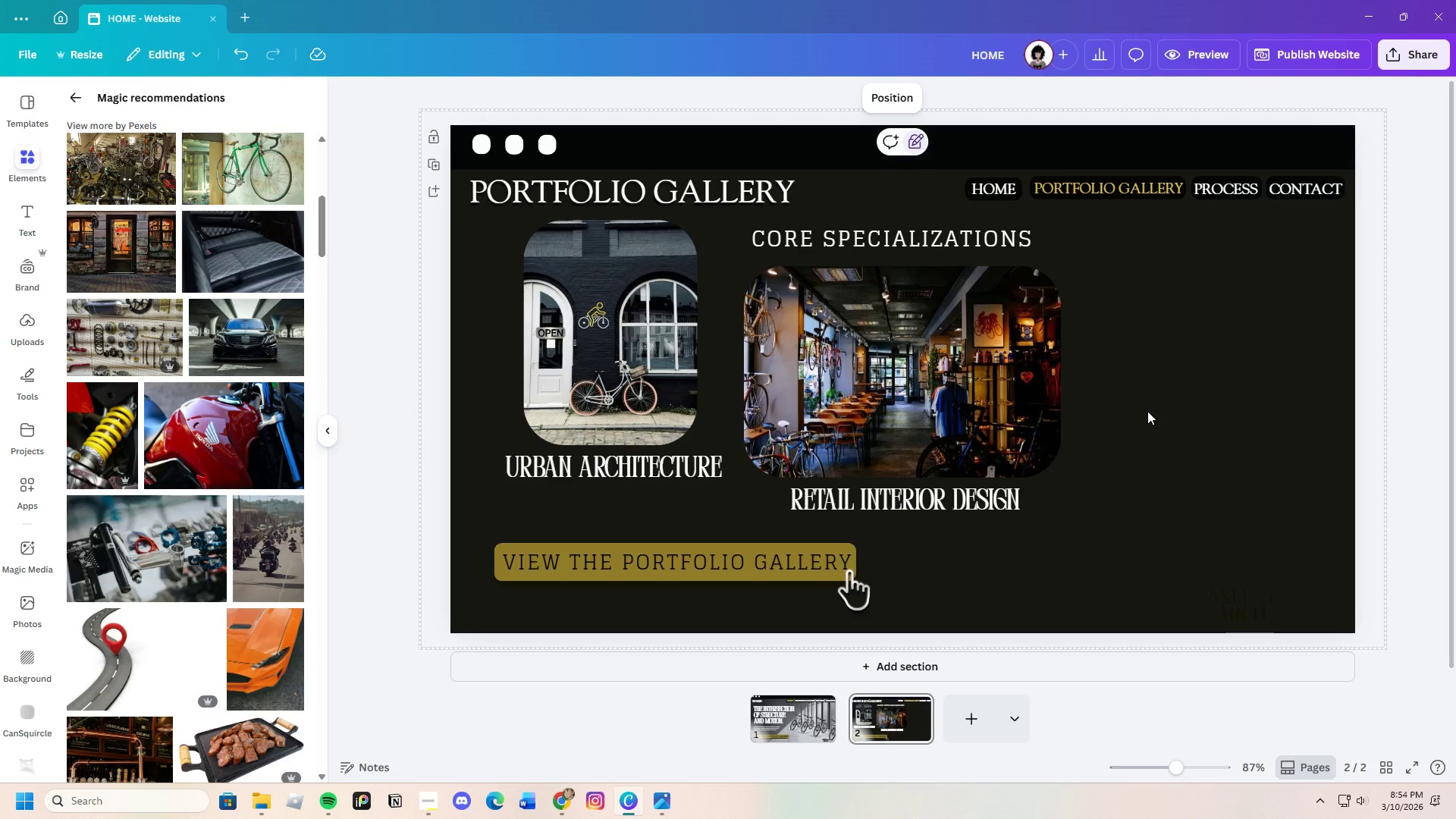 
wait(20.68)
 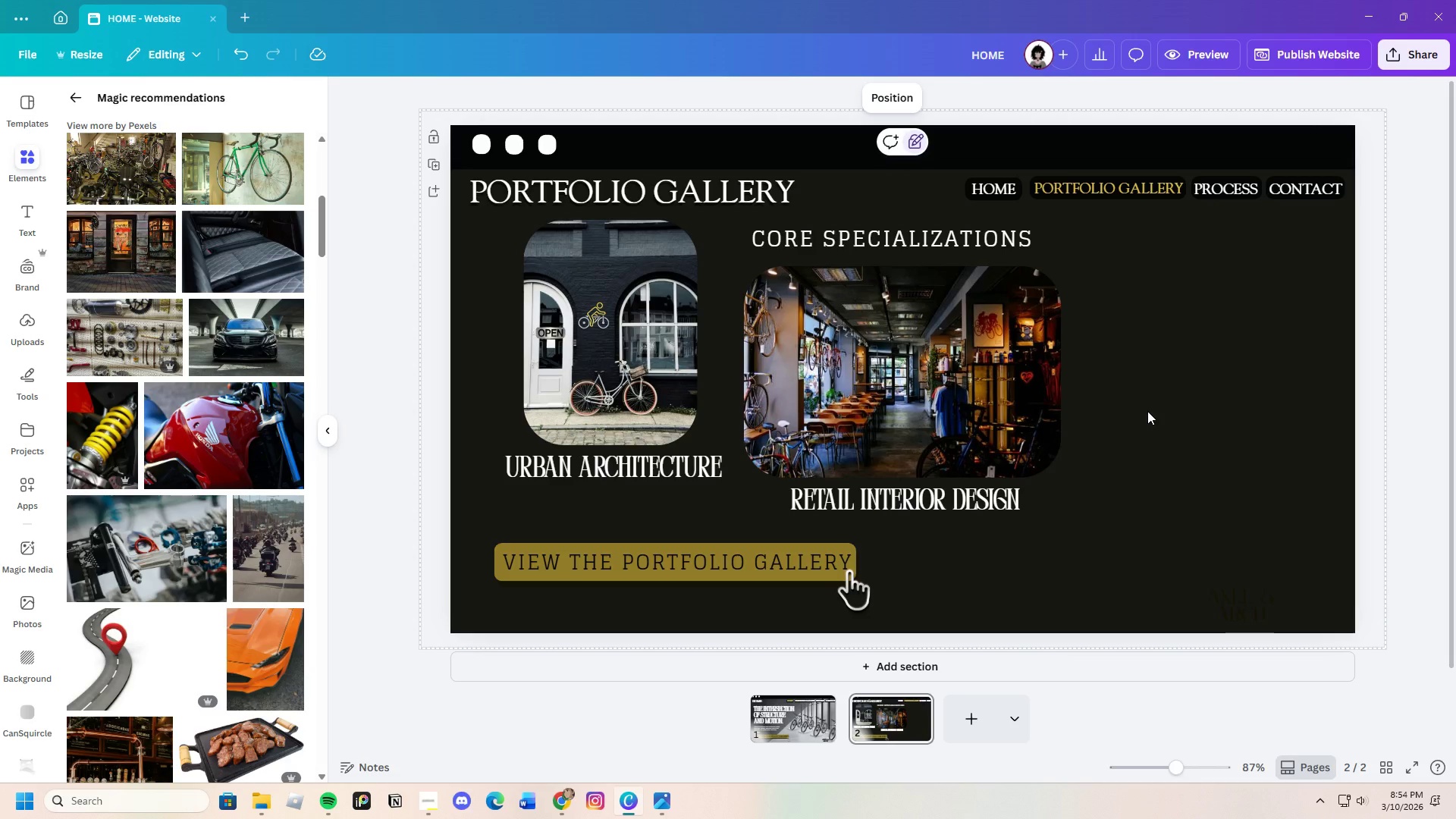 
scroll: coordinate [110, 682], scroll_direction: down, amount: 14.0
 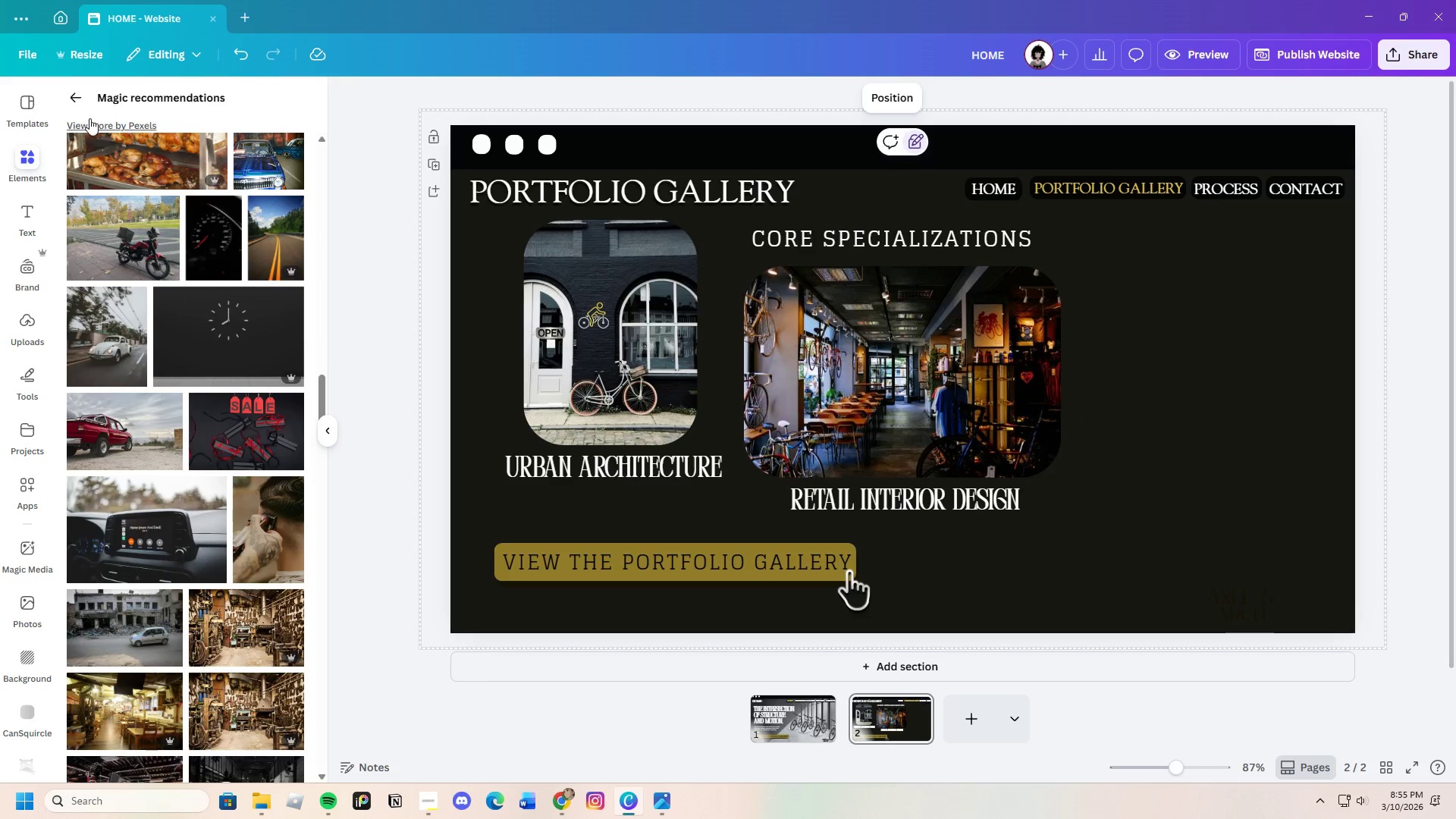 
left_click_drag(start_coordinate=[184, 105], to_coordinate=[62, 121])
 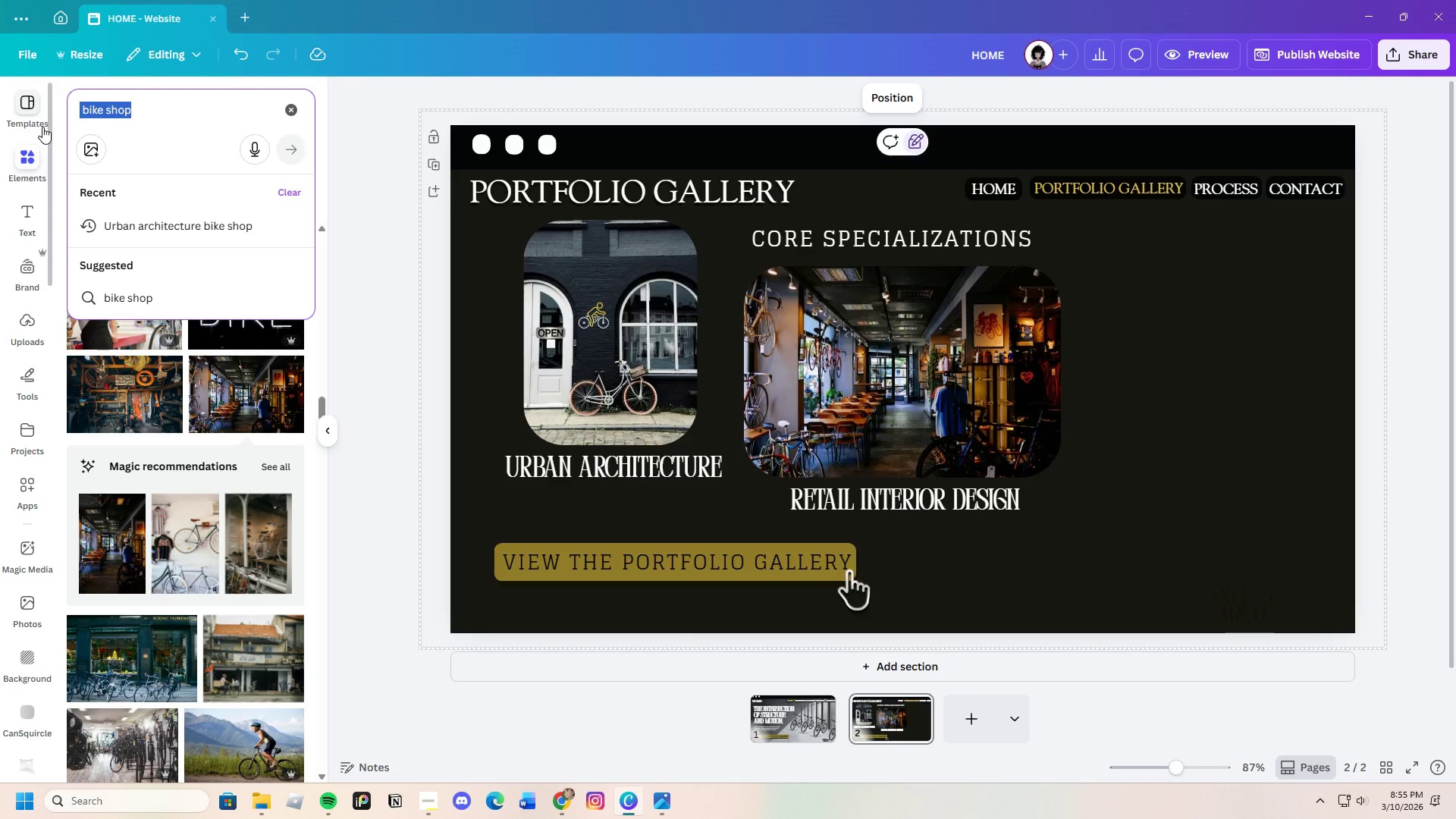 
key(Backspace)
type(bicycle parts)
 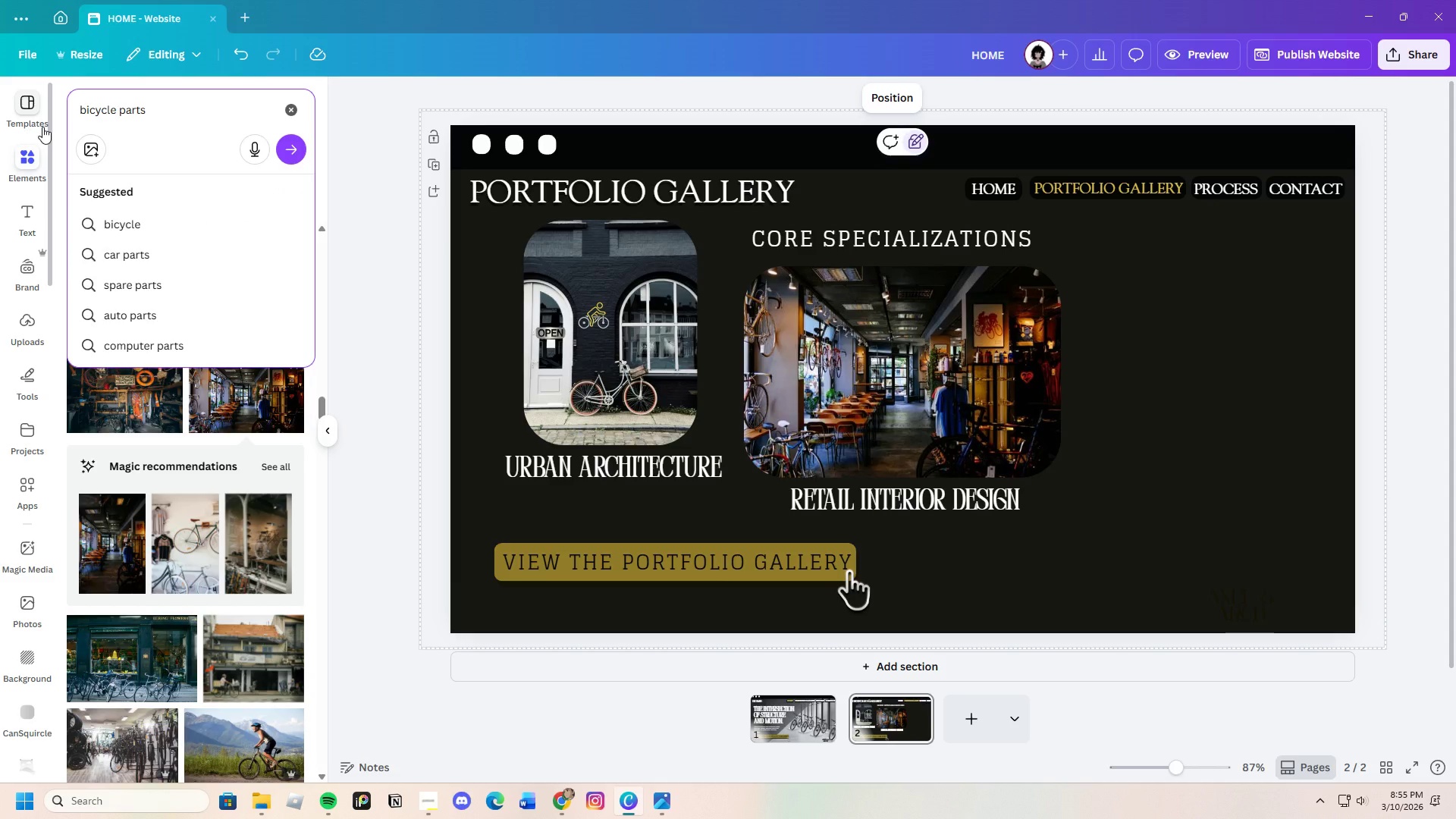 
key(Enter)
 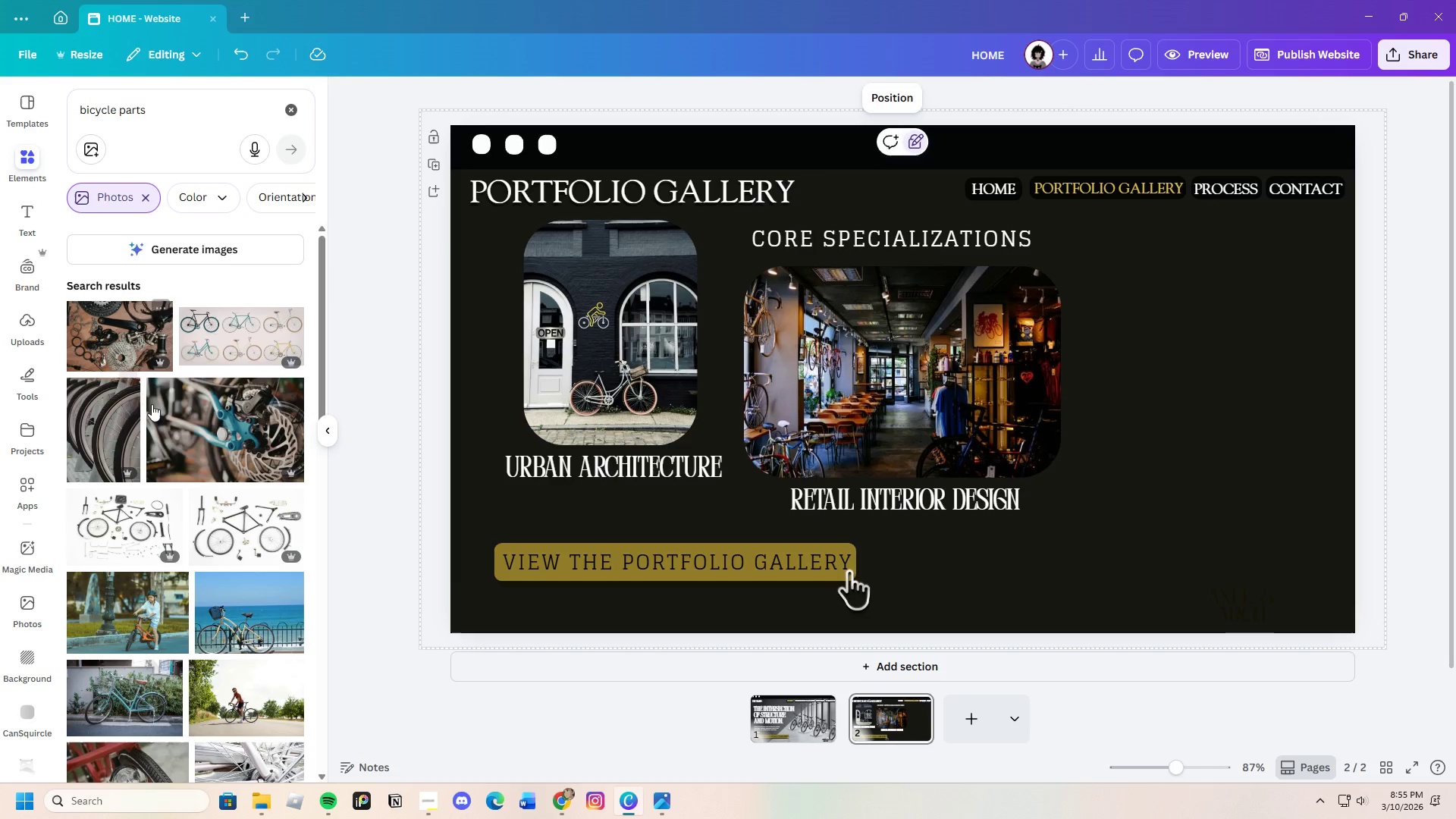 
scroll: coordinate [195, 502], scroll_direction: down, amount: 15.0
 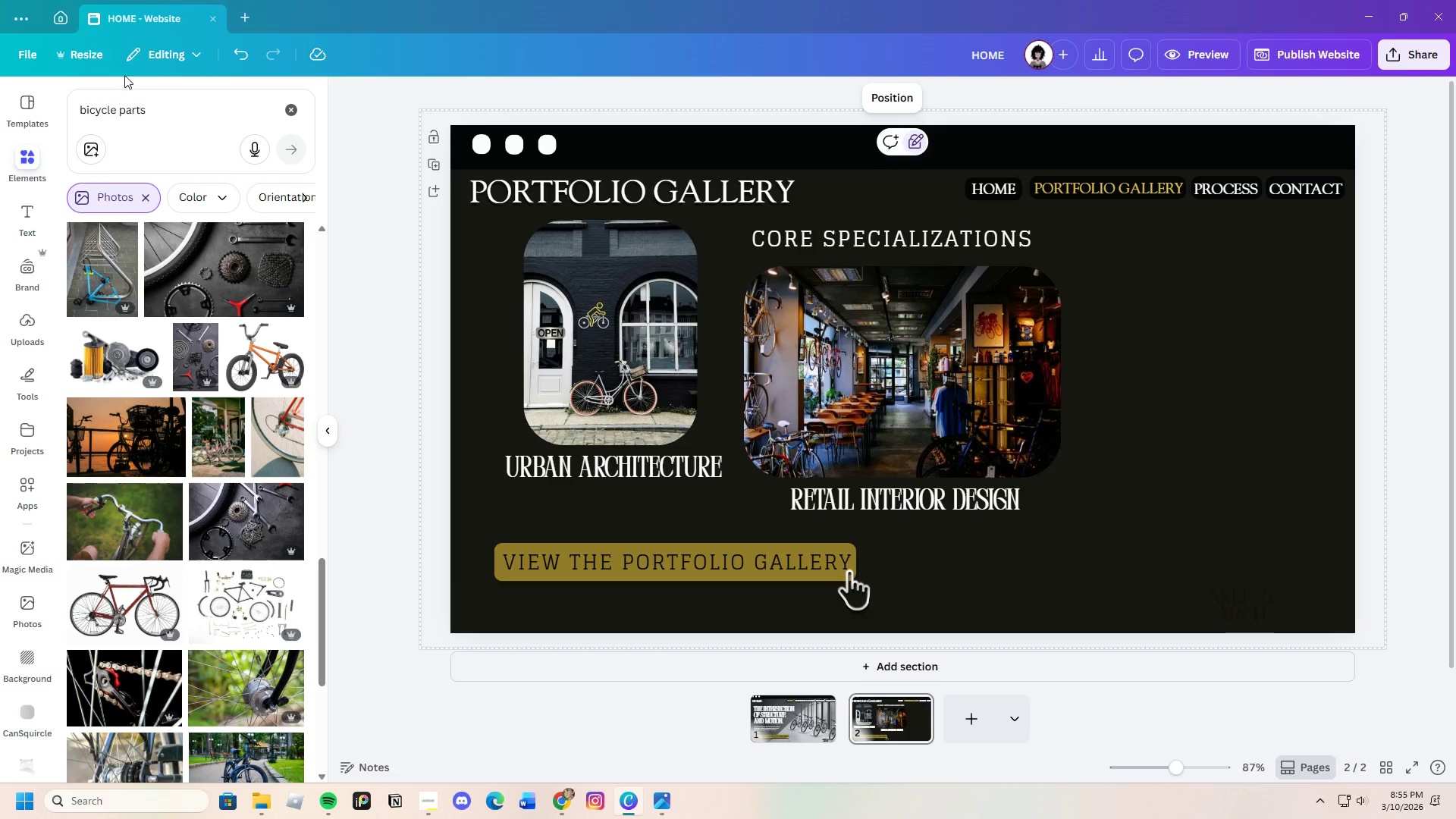 
left_click_drag(start_coordinate=[167, 108], to_coordinate=[114, 123])
 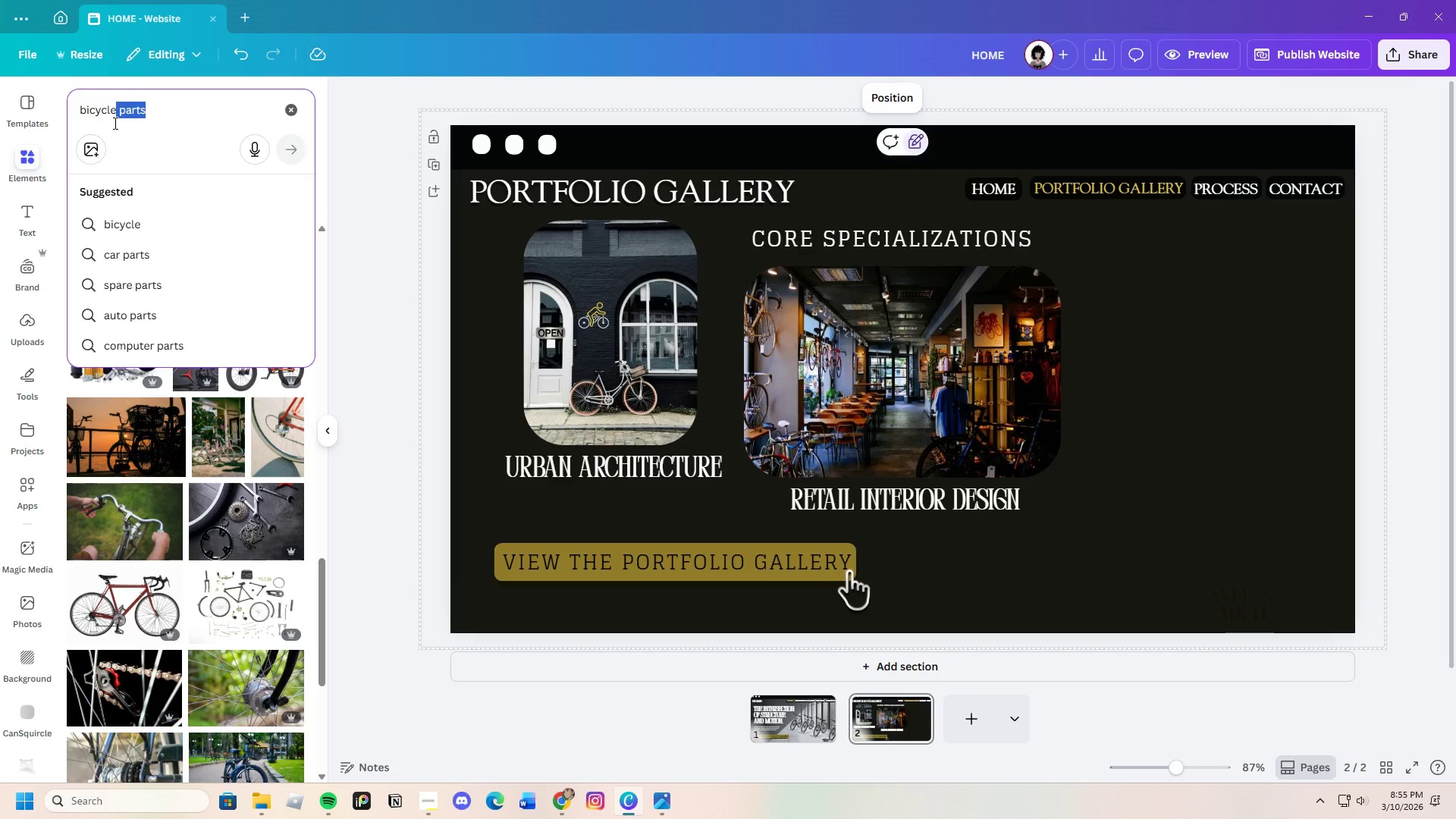 
key(Backspace)
 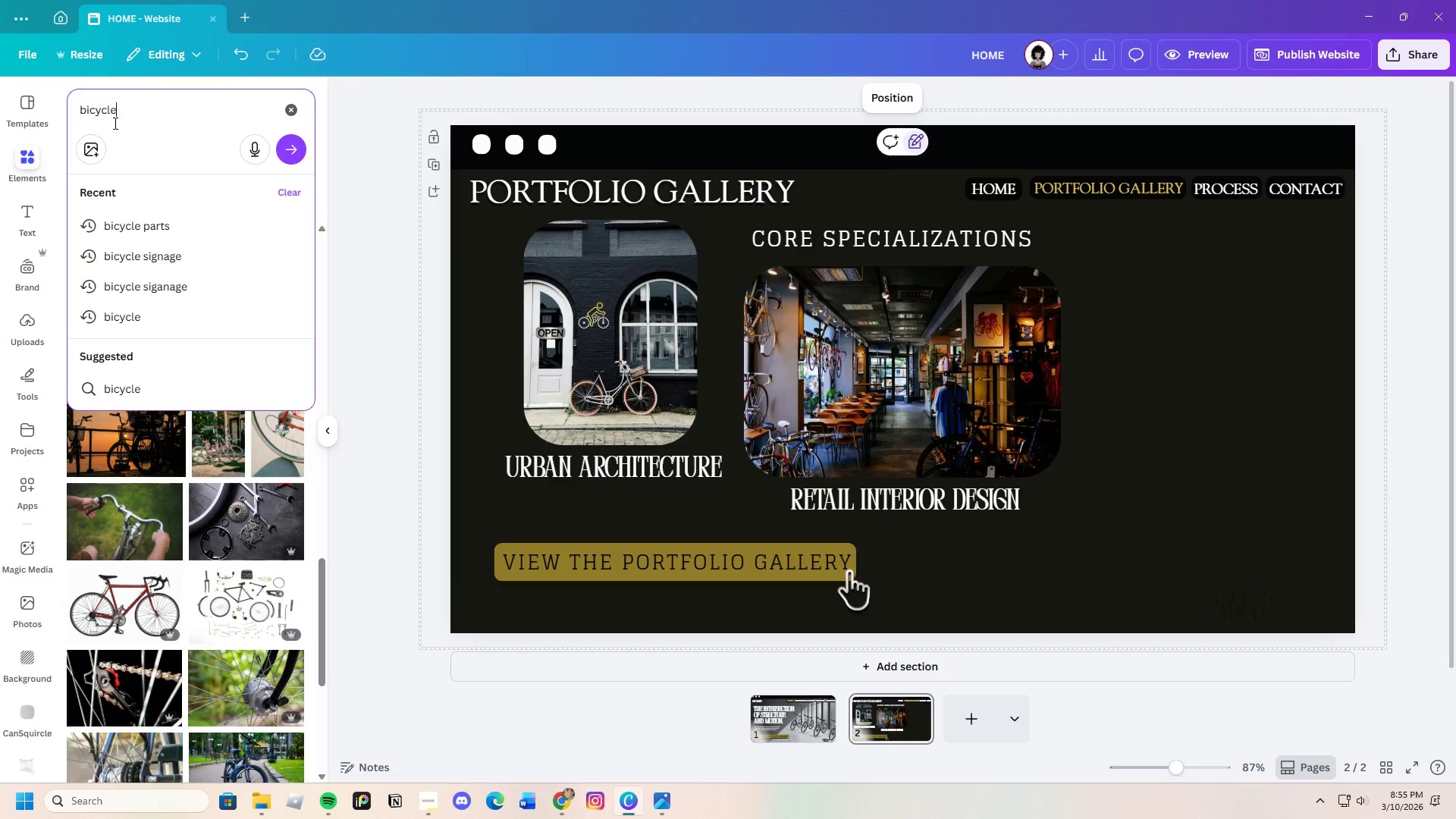 
key(Enter)
 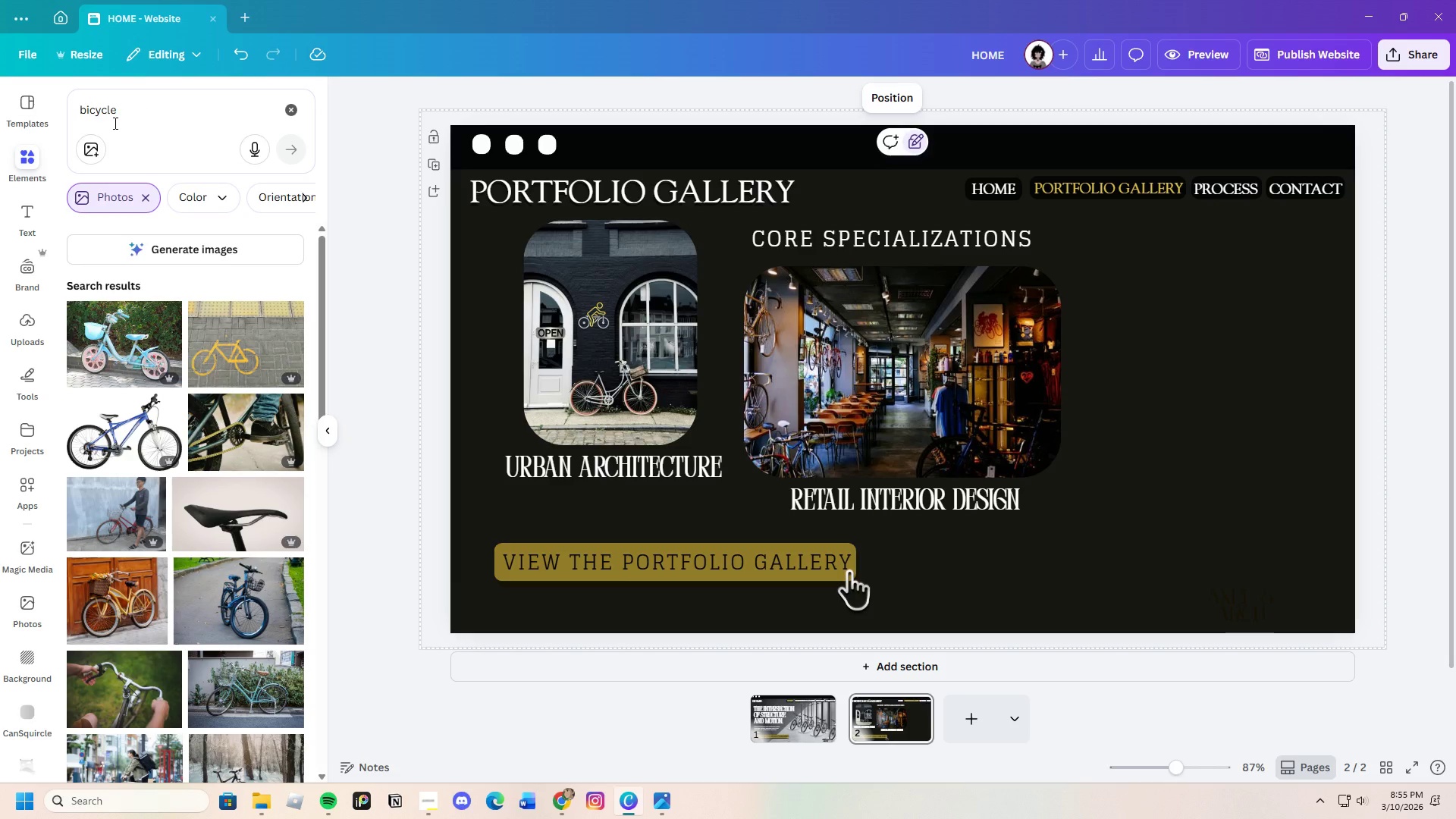 
wait(6.78)
 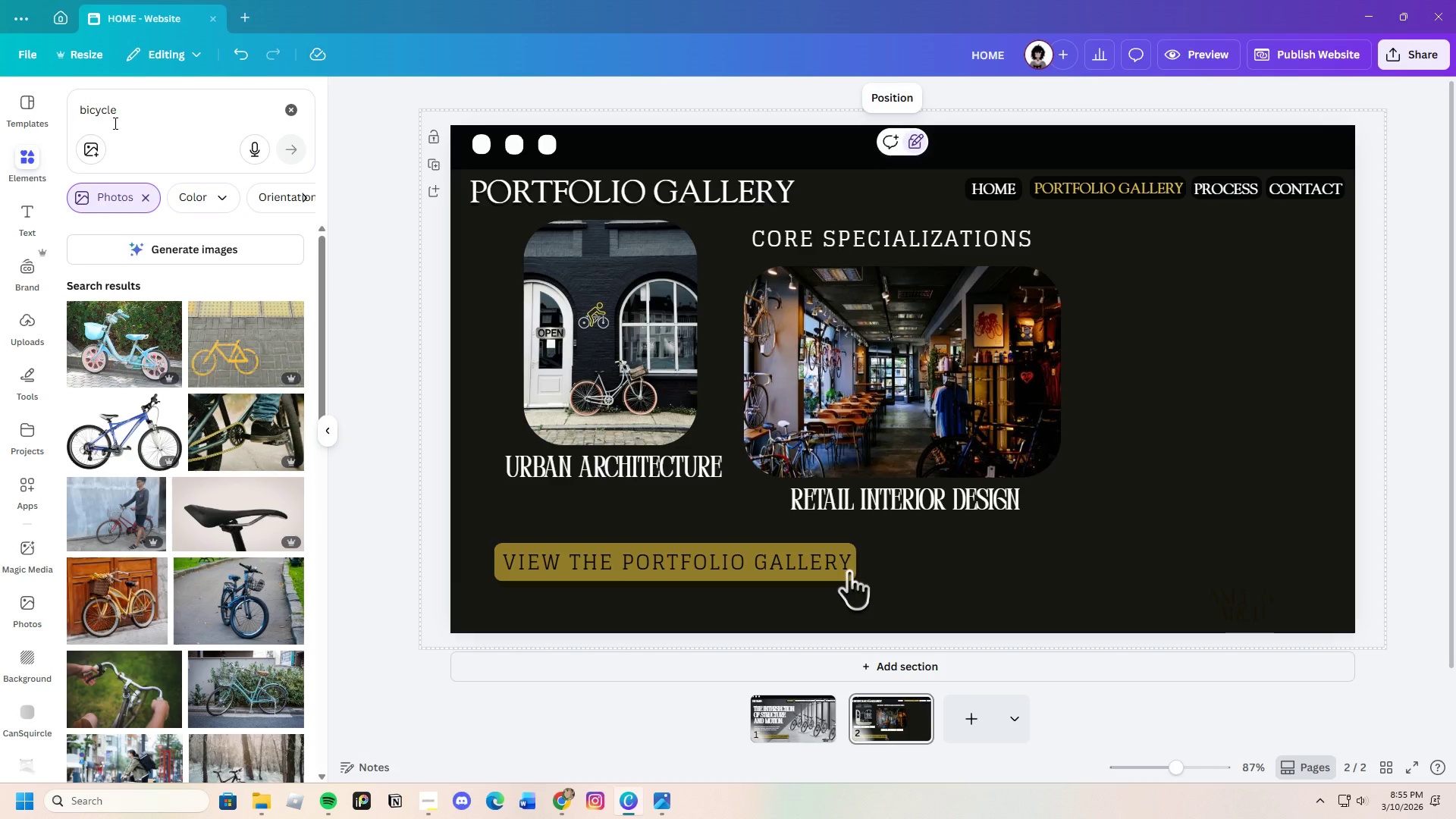 
scroll: coordinate [266, 526], scroll_direction: down, amount: 4.0
 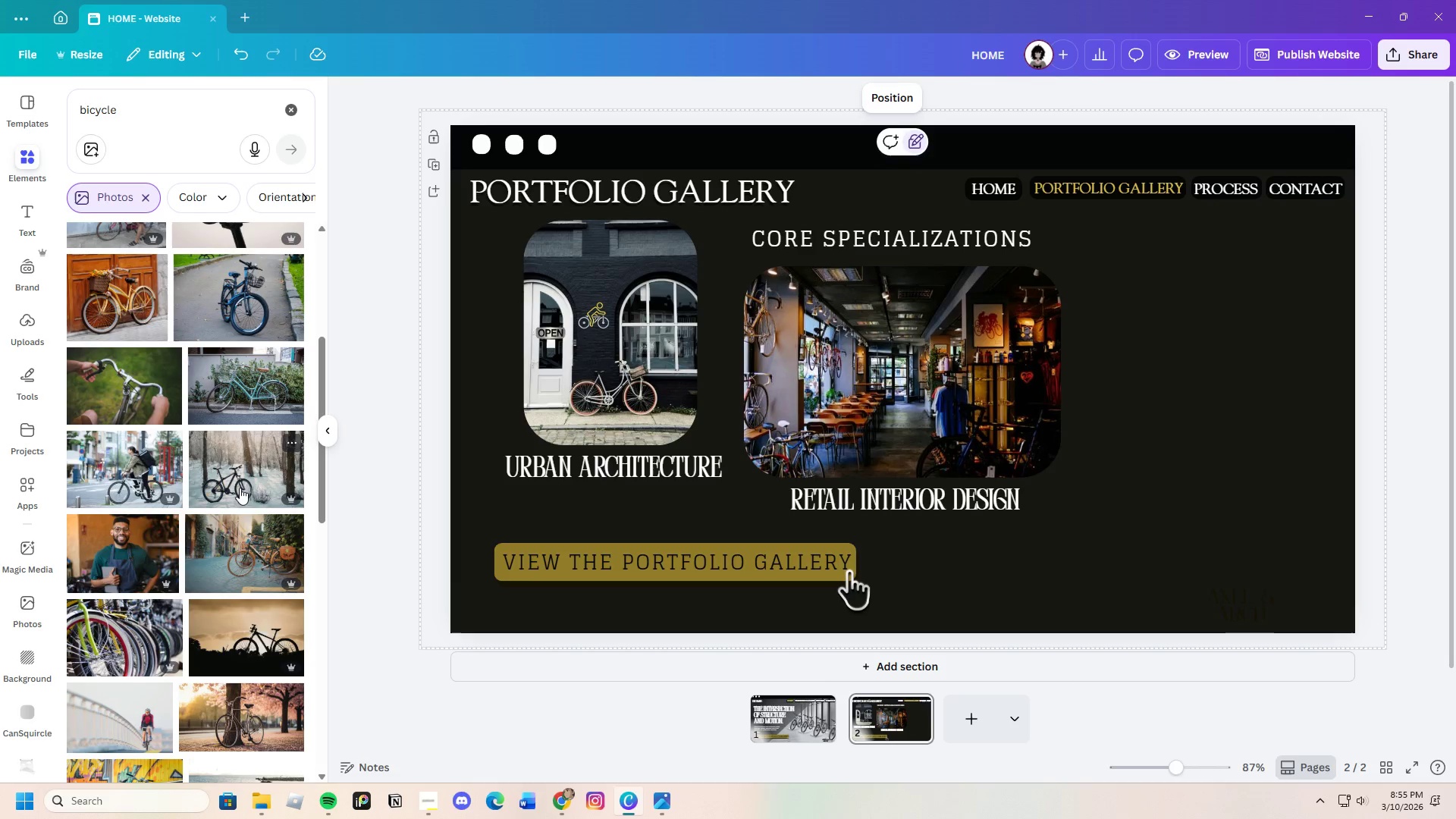 
scroll: coordinate [247, 479], scroll_direction: up, amount: 2.0
 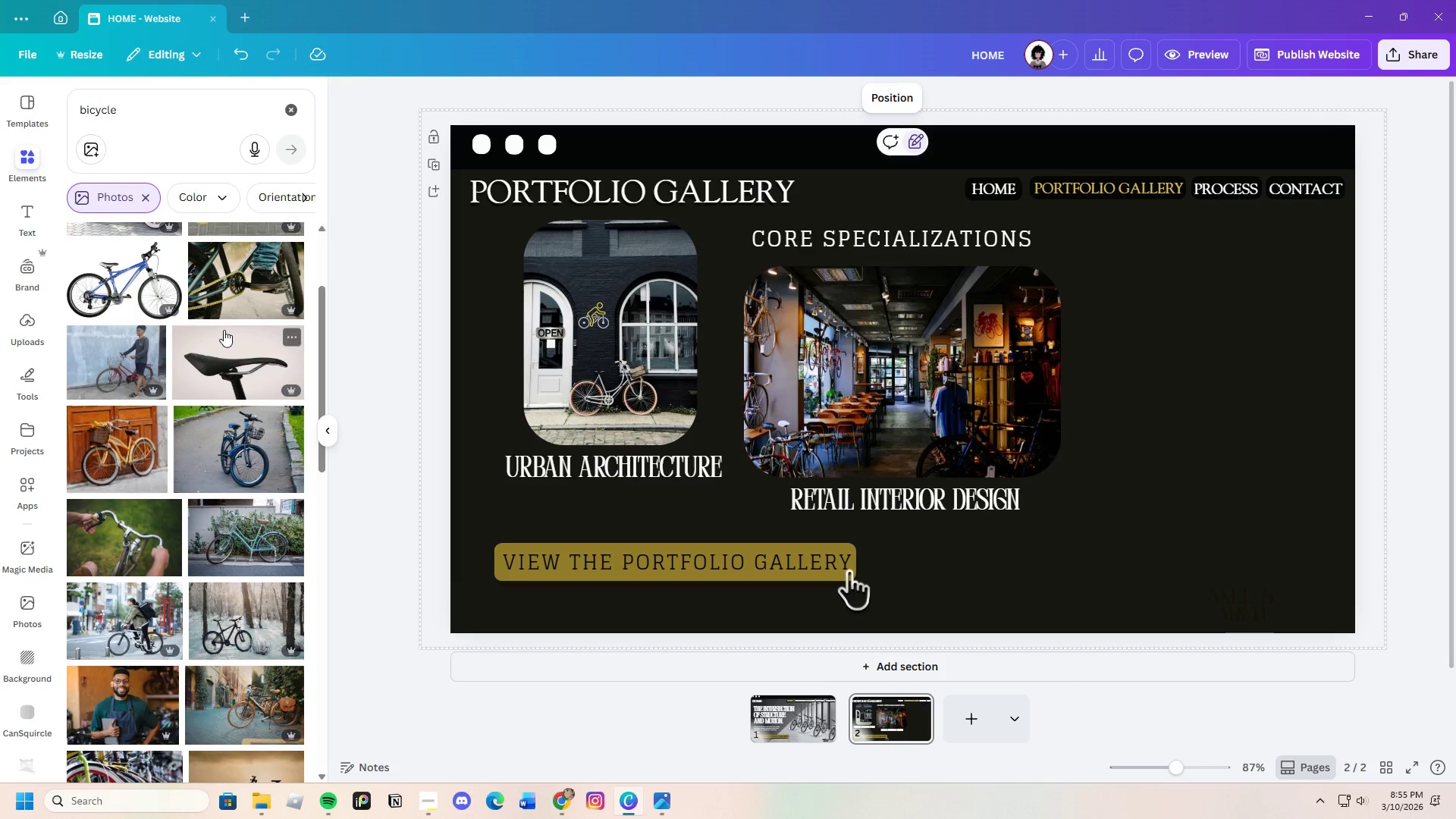 
left_click([224, 338])
 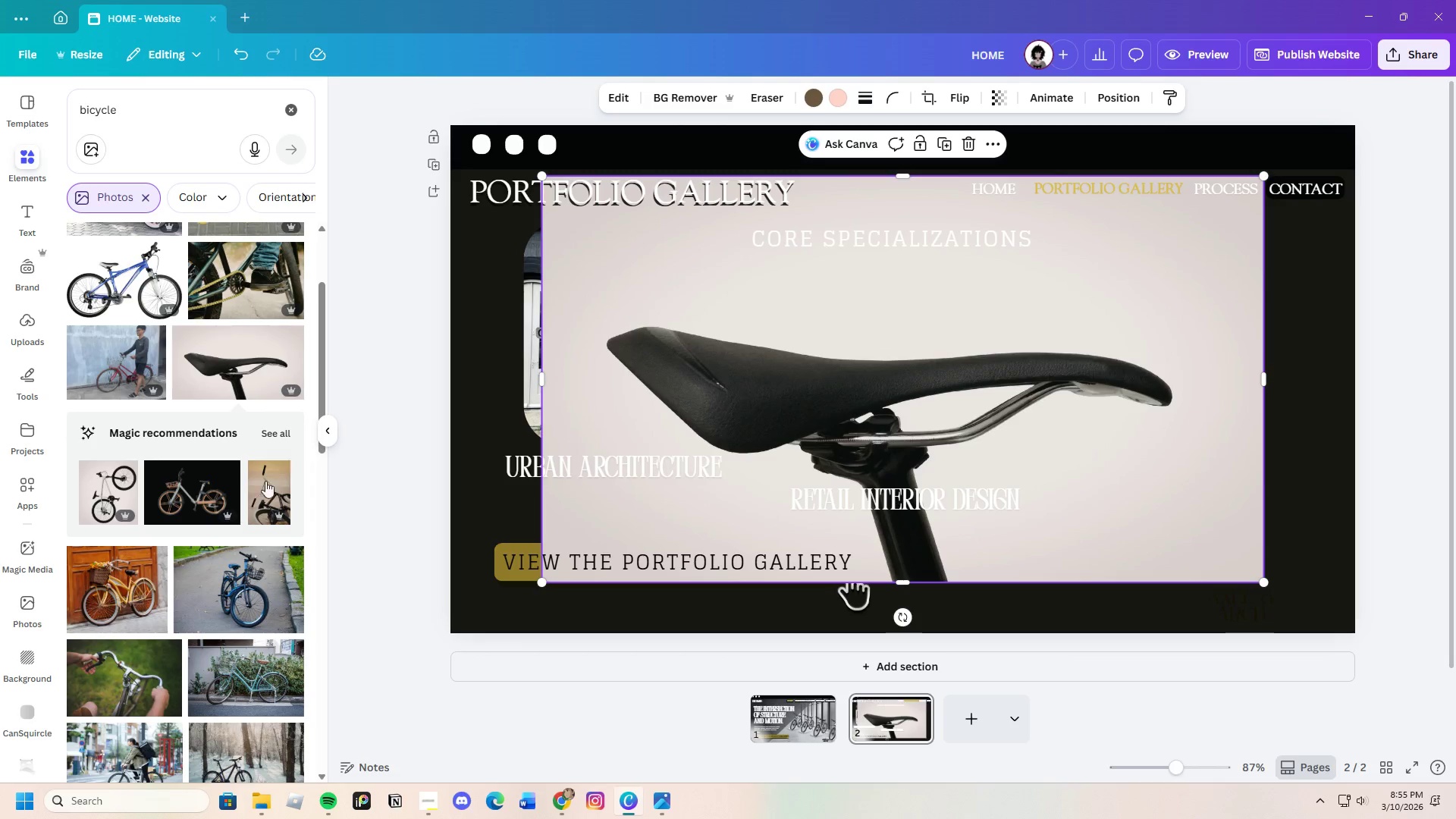 
left_click([272, 434])
 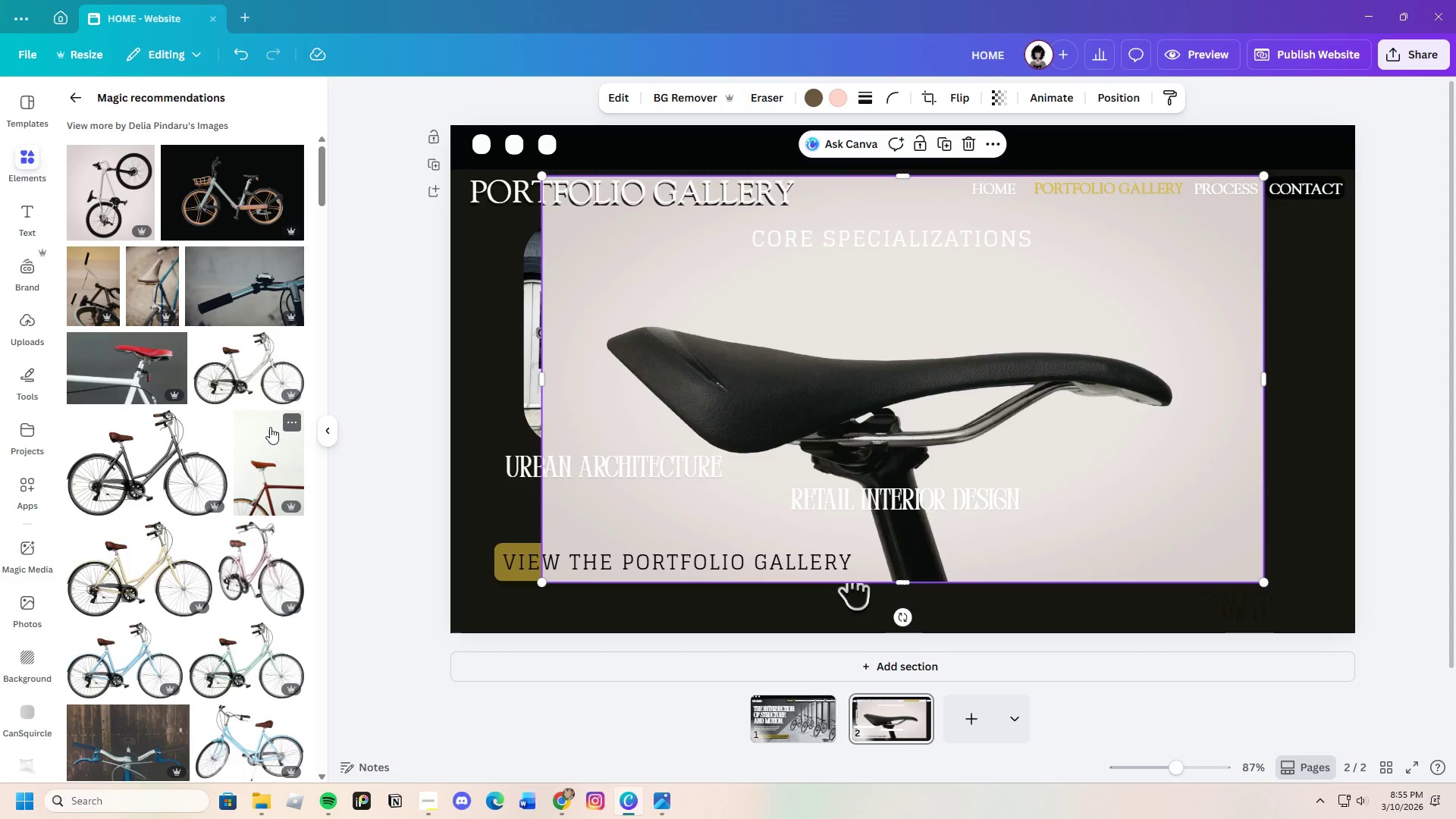 
scroll: coordinate [214, 615], scroll_direction: down, amount: 27.0
 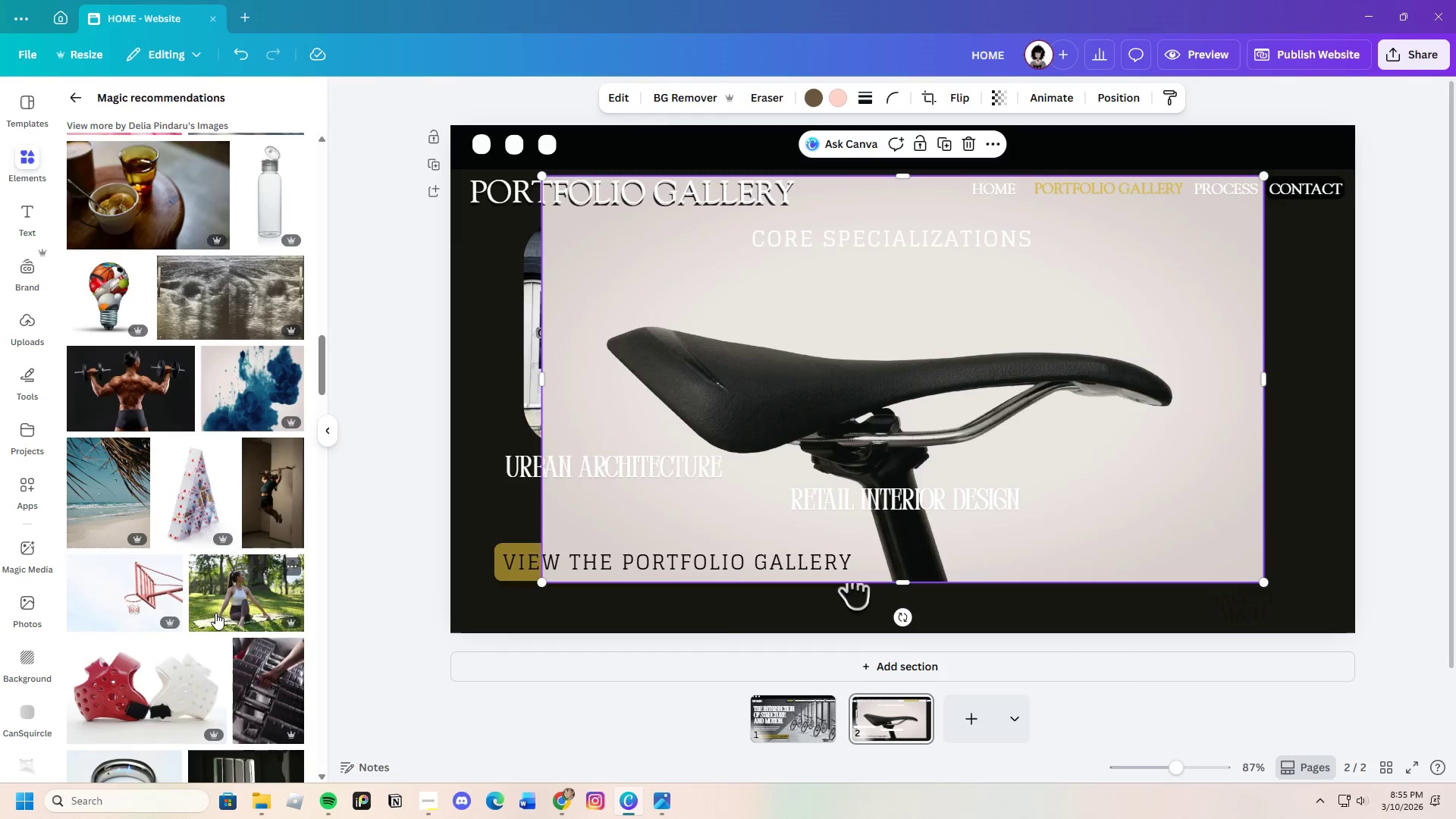 
scroll: coordinate [215, 613], scroll_direction: down, amount: 5.0
 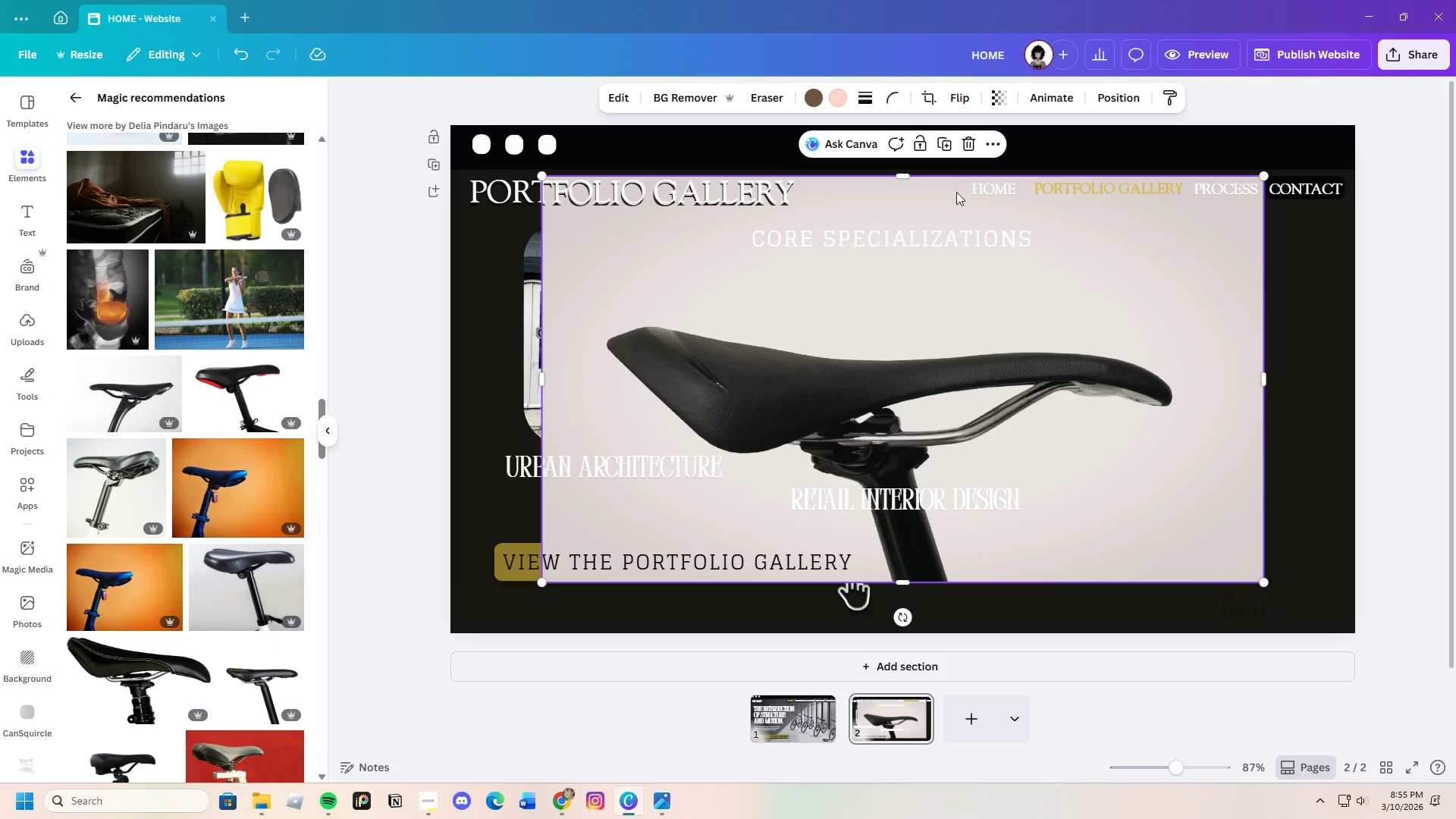 
left_click([963, 148])
 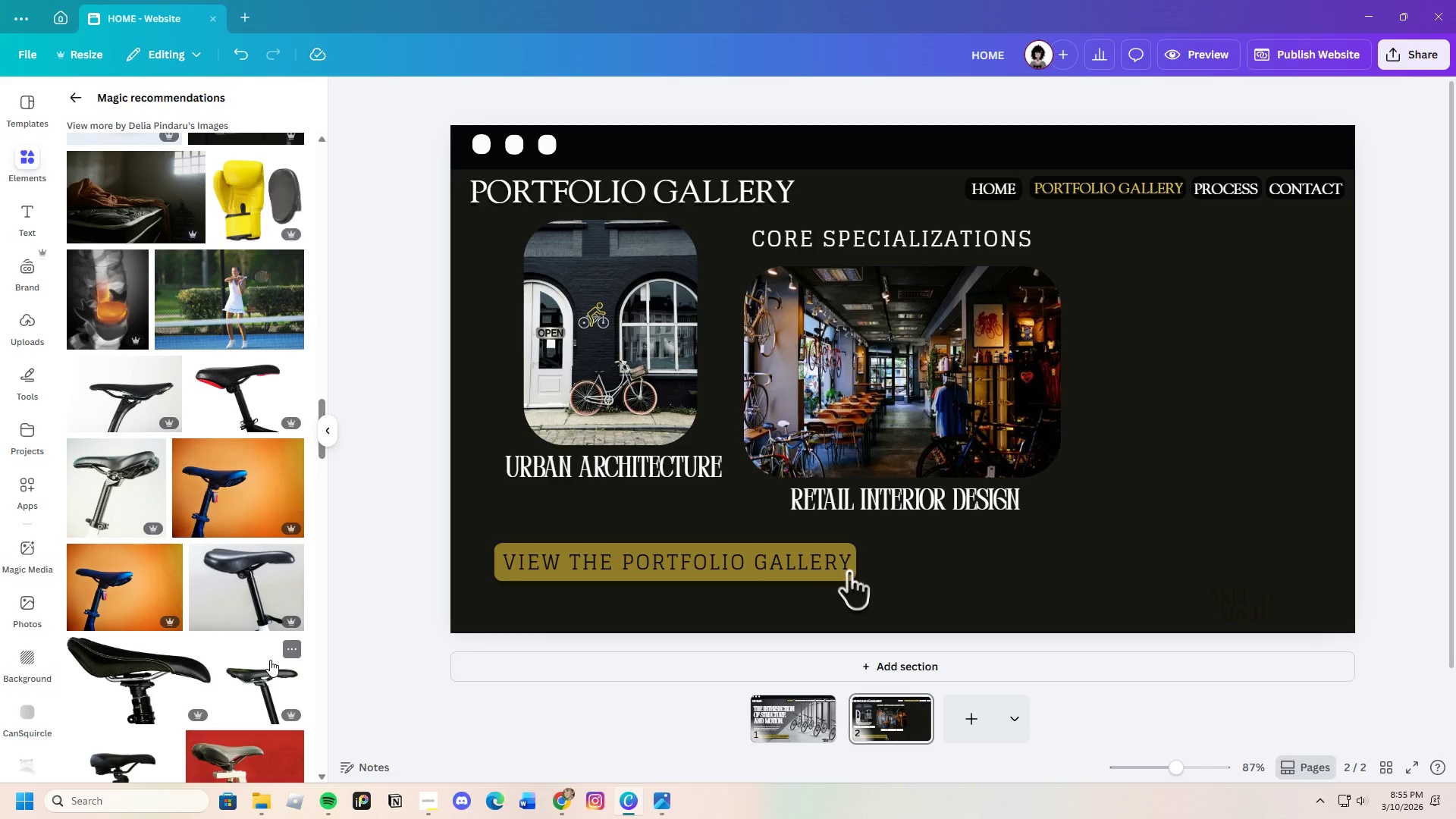 
mouse_move([256, 566])
 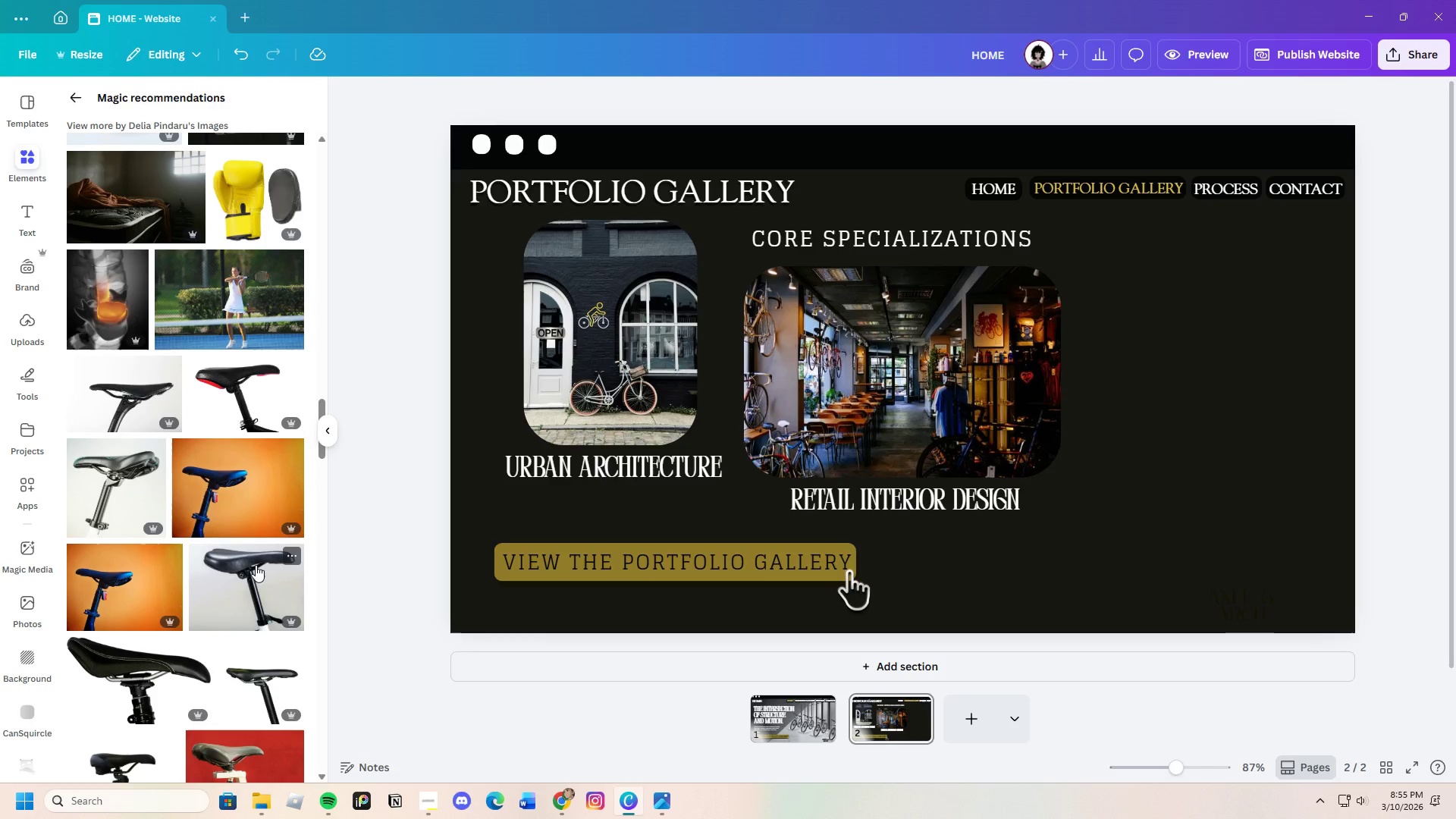 
left_click([256, 565])
 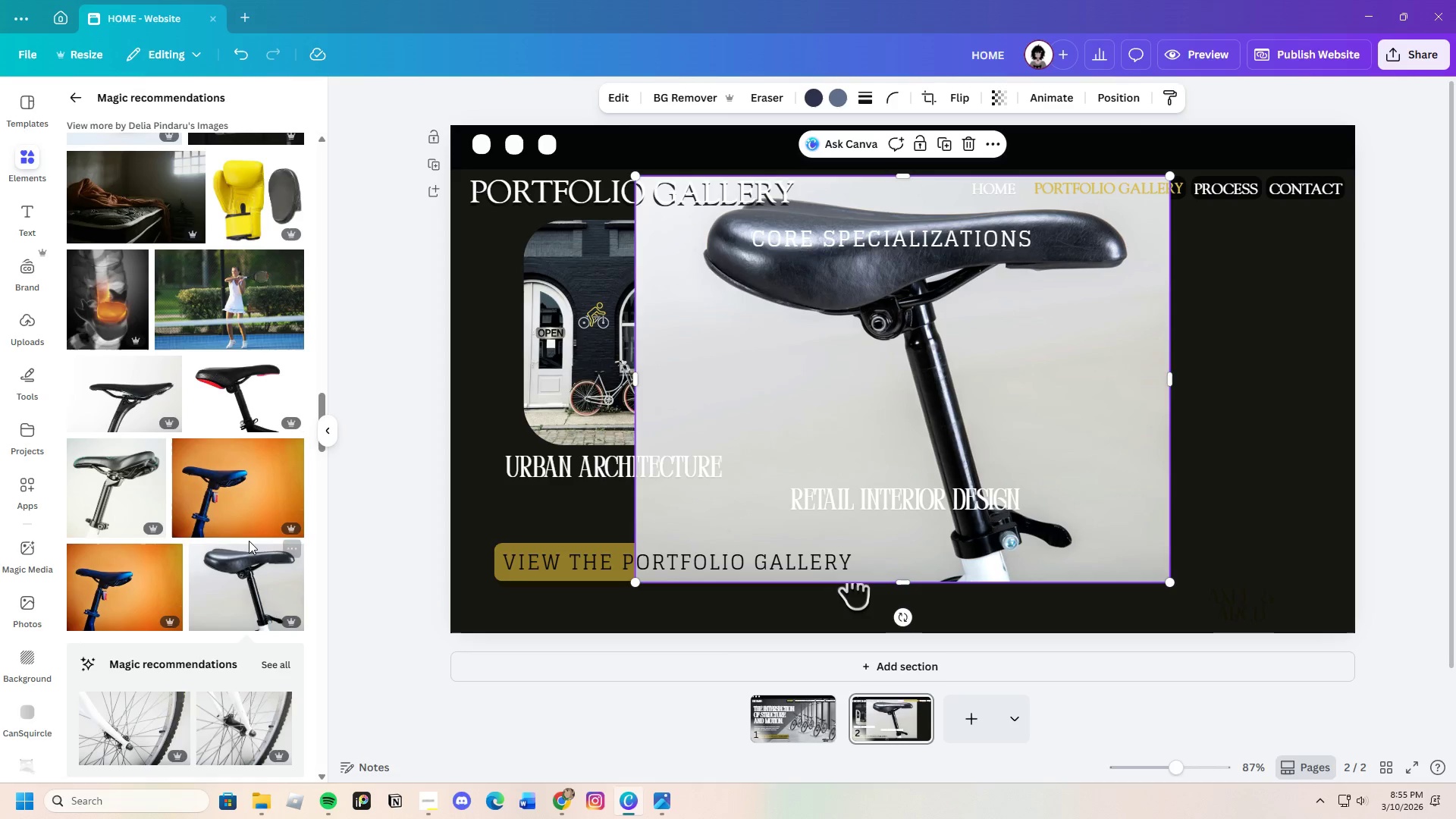 
scroll: coordinate [211, 635], scroll_direction: down, amount: 13.0
 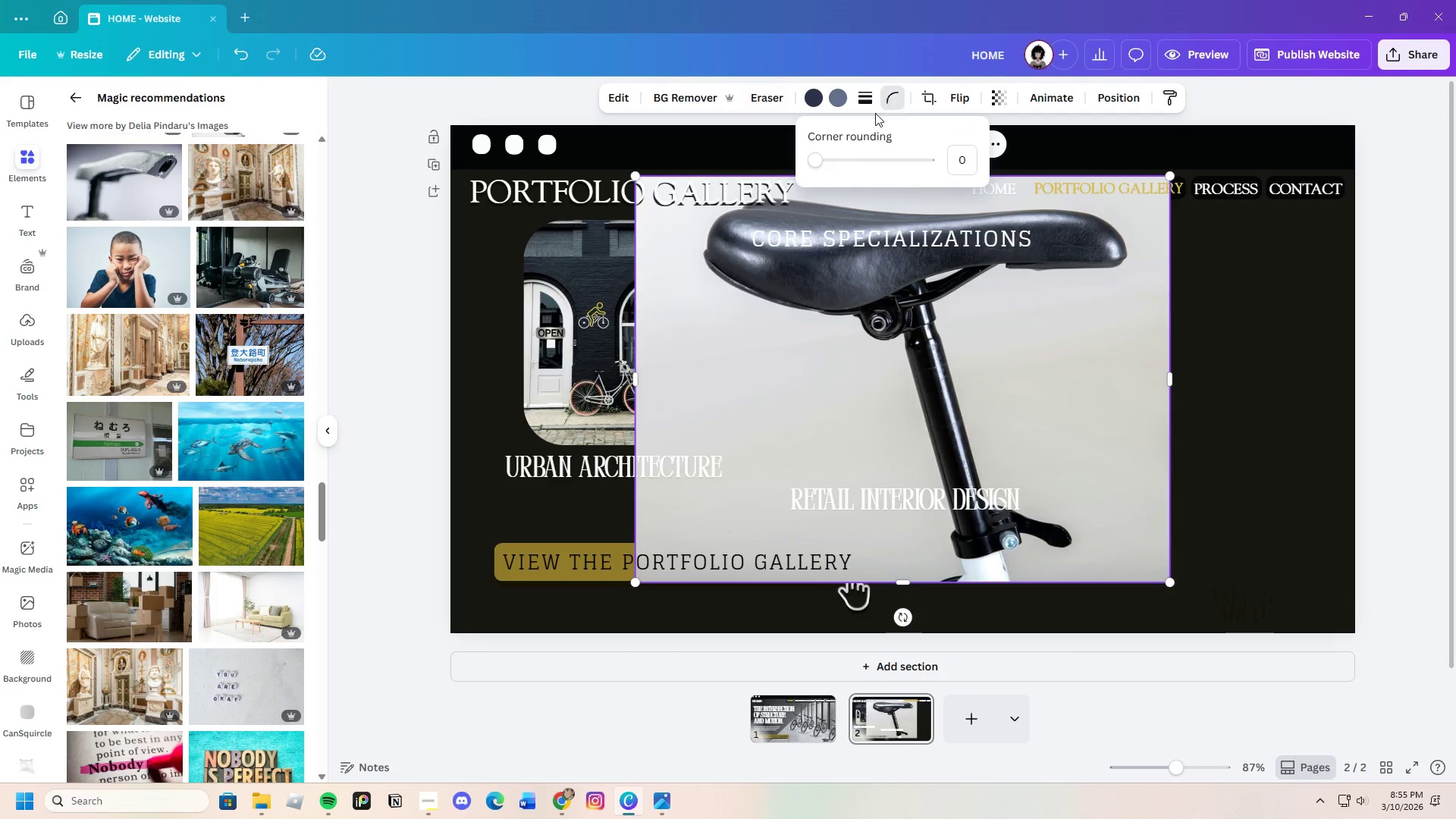 
left_click_drag(start_coordinate=[826, 159], to_coordinate=[886, 171])
 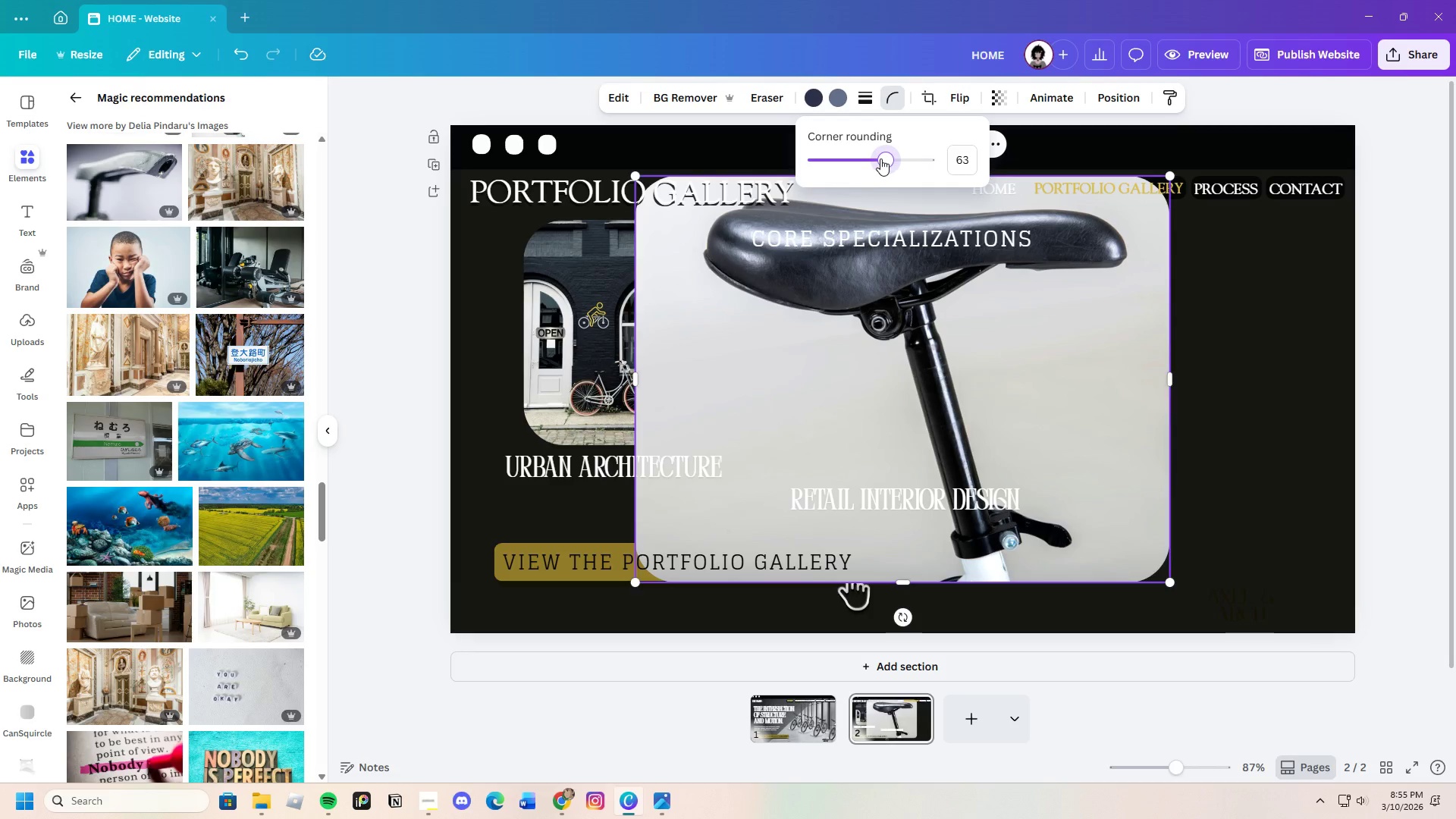 
left_click_drag(start_coordinate=[880, 158], to_coordinate=[885, 158])
 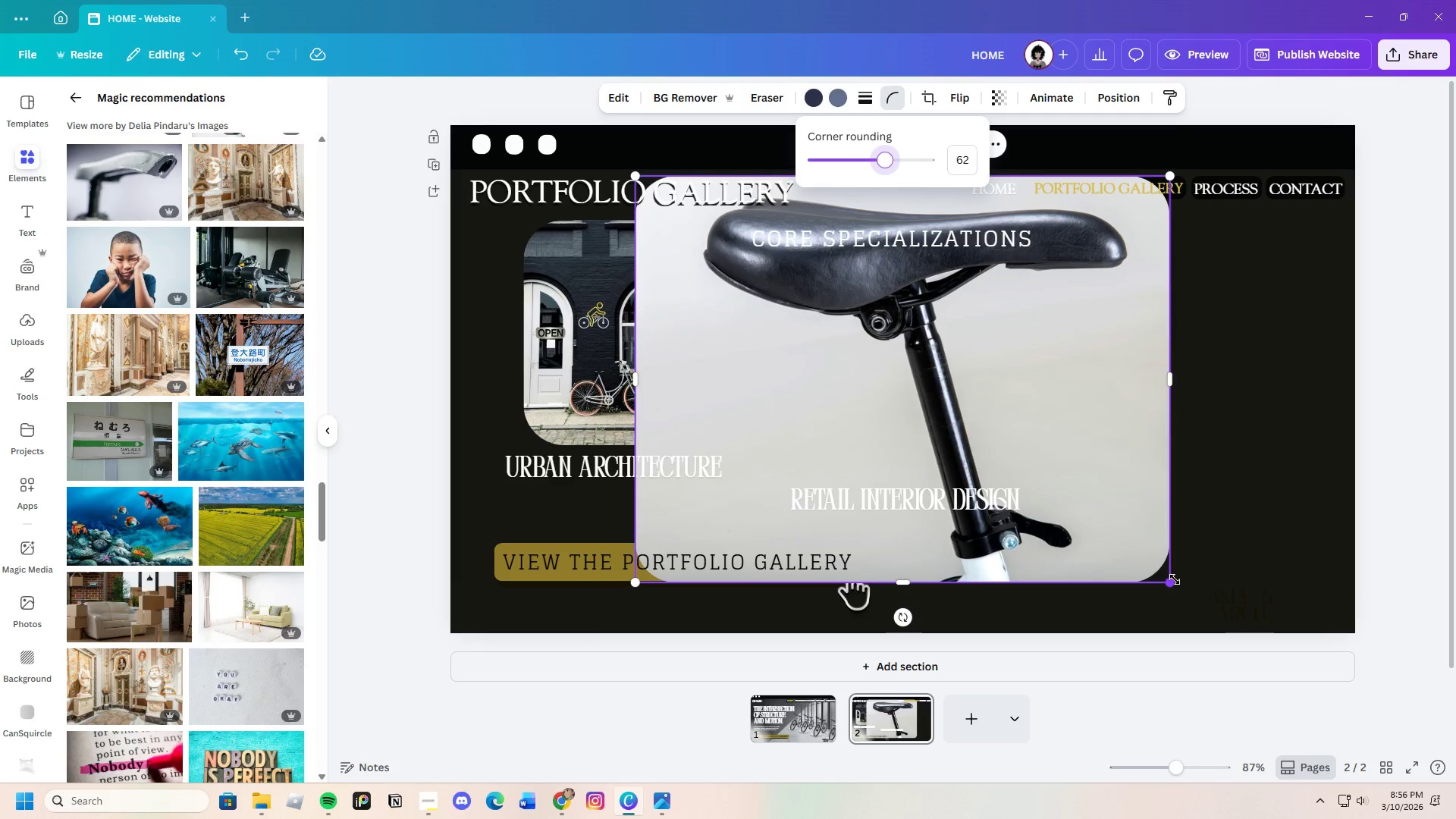 
left_click_drag(start_coordinate=[1172, 579], to_coordinate=[849, 378])
 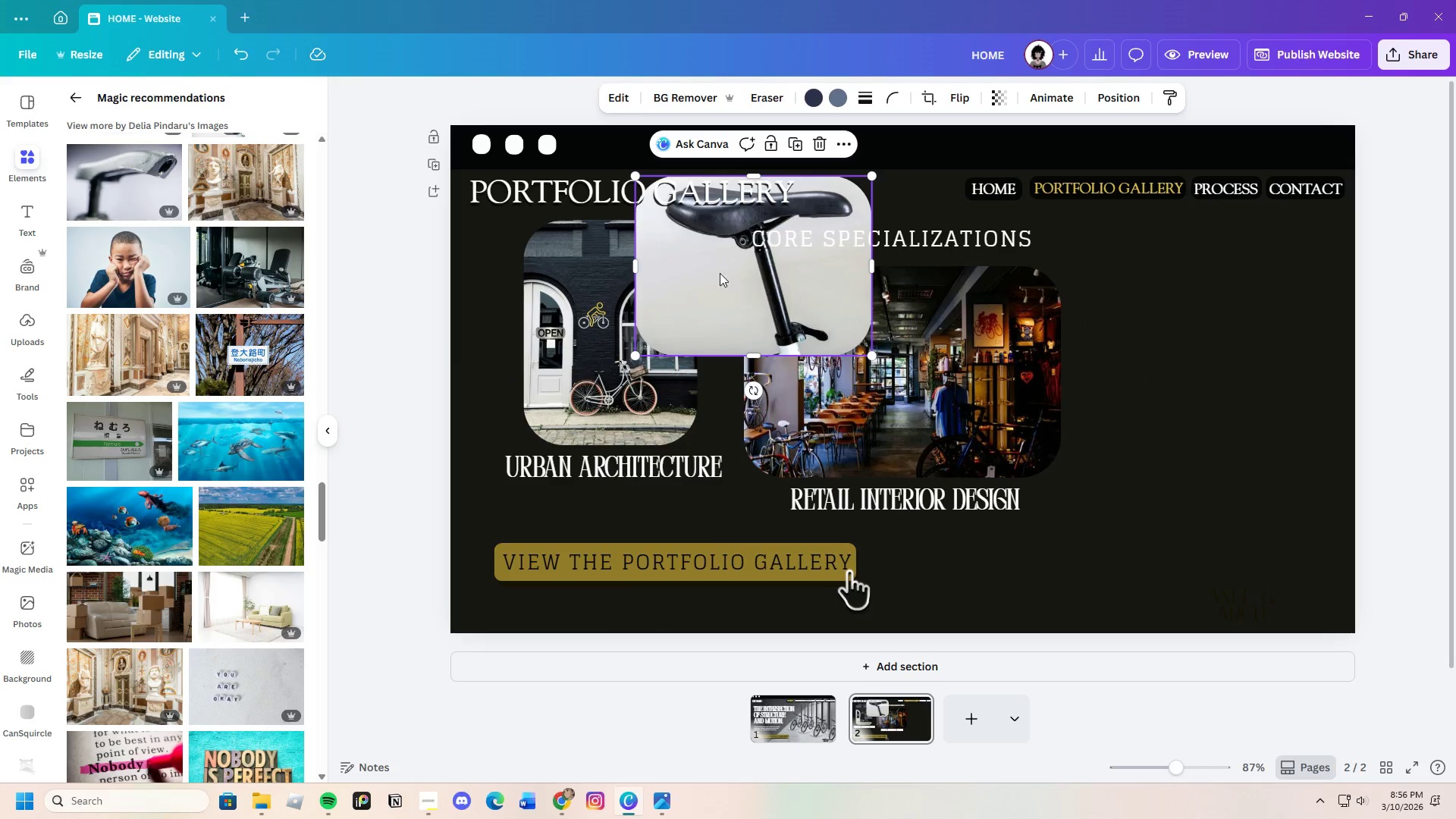 
left_click_drag(start_coordinate=[720, 273], to_coordinate=[1168, 330])
 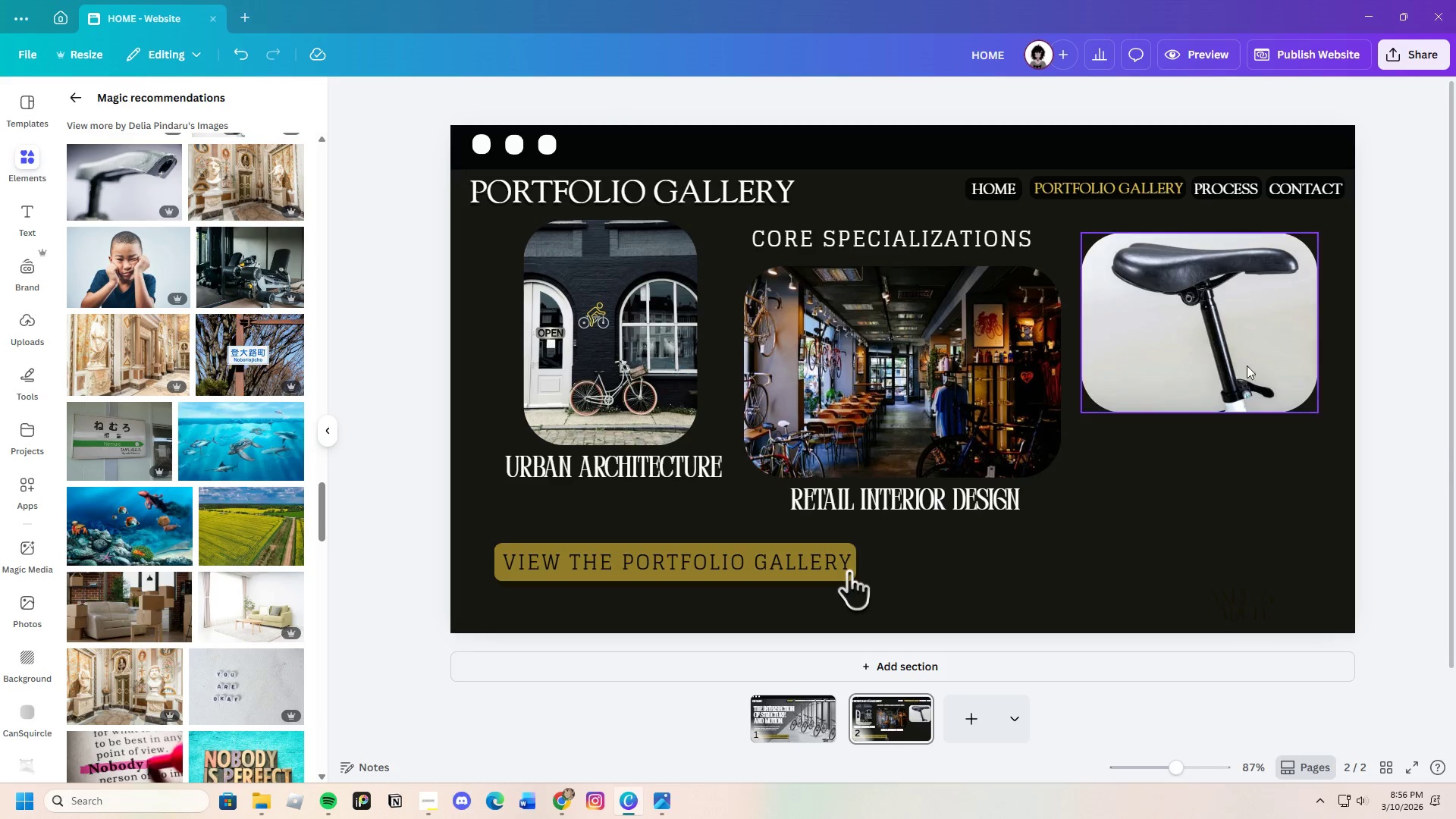 
left_click_drag(start_coordinate=[1211, 335], to_coordinate=[1216, 335])
 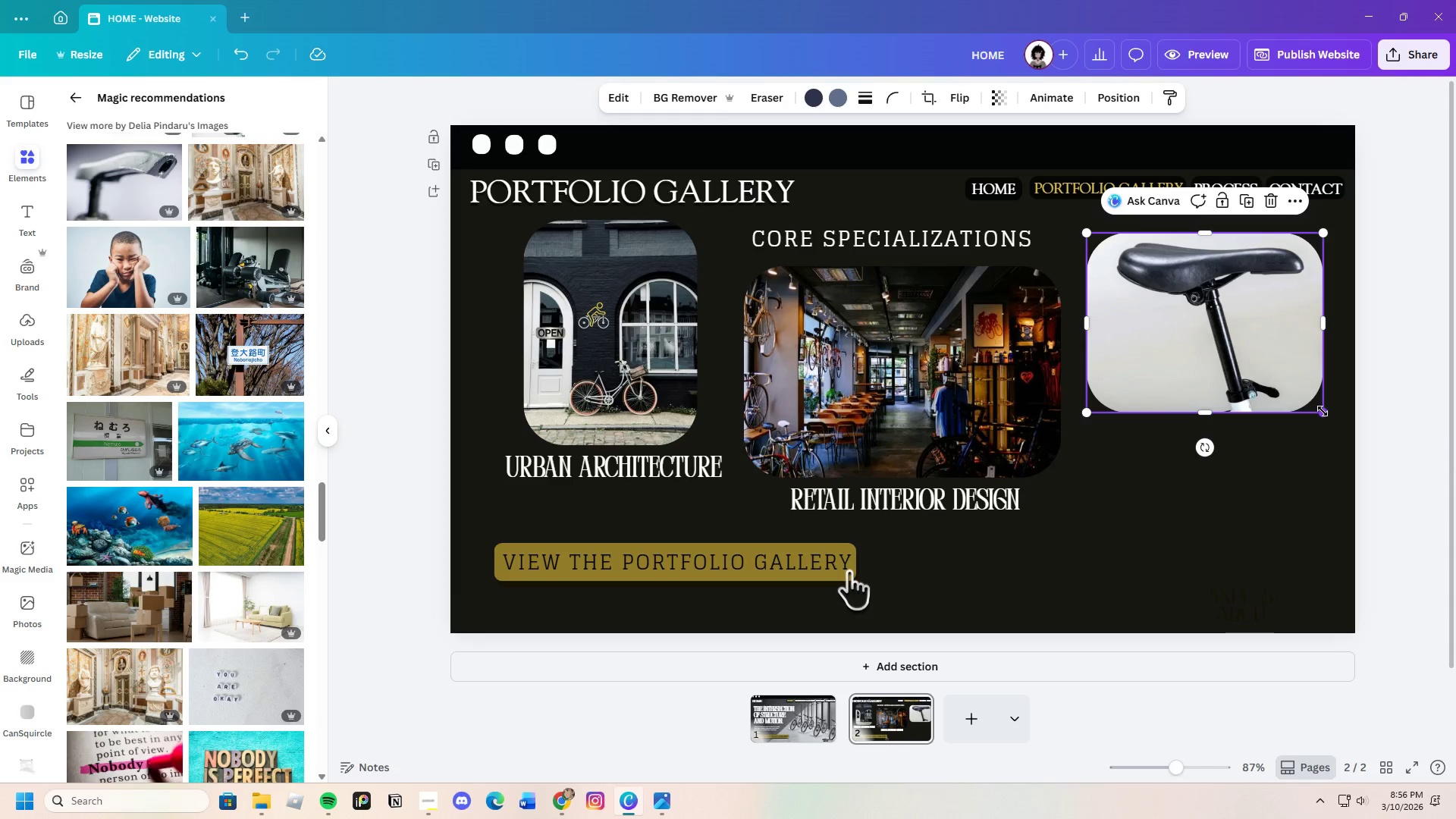 
left_click_drag(start_coordinate=[1325, 414], to_coordinate=[1329, 415])
 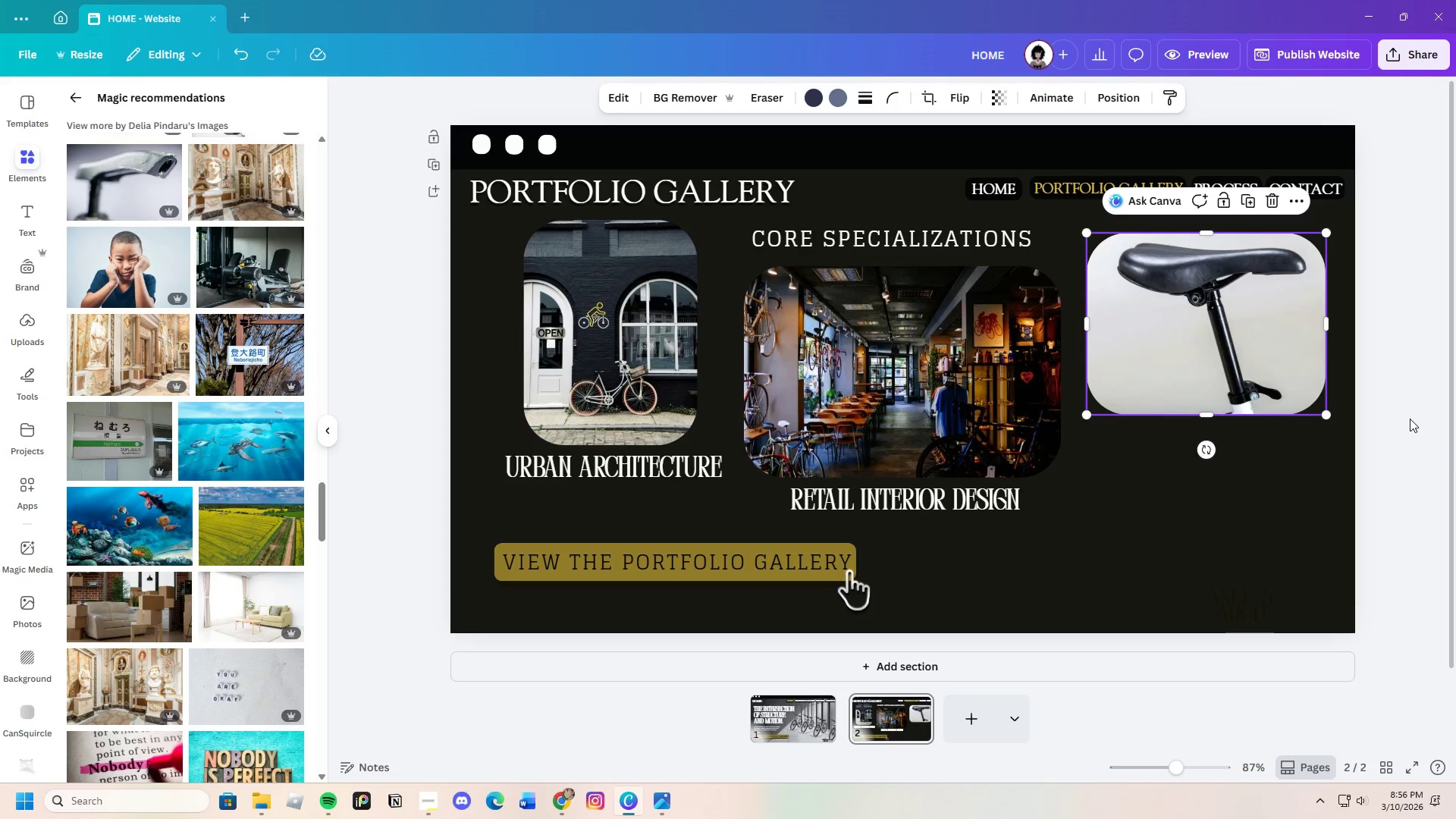 
left_click([1410, 419])
 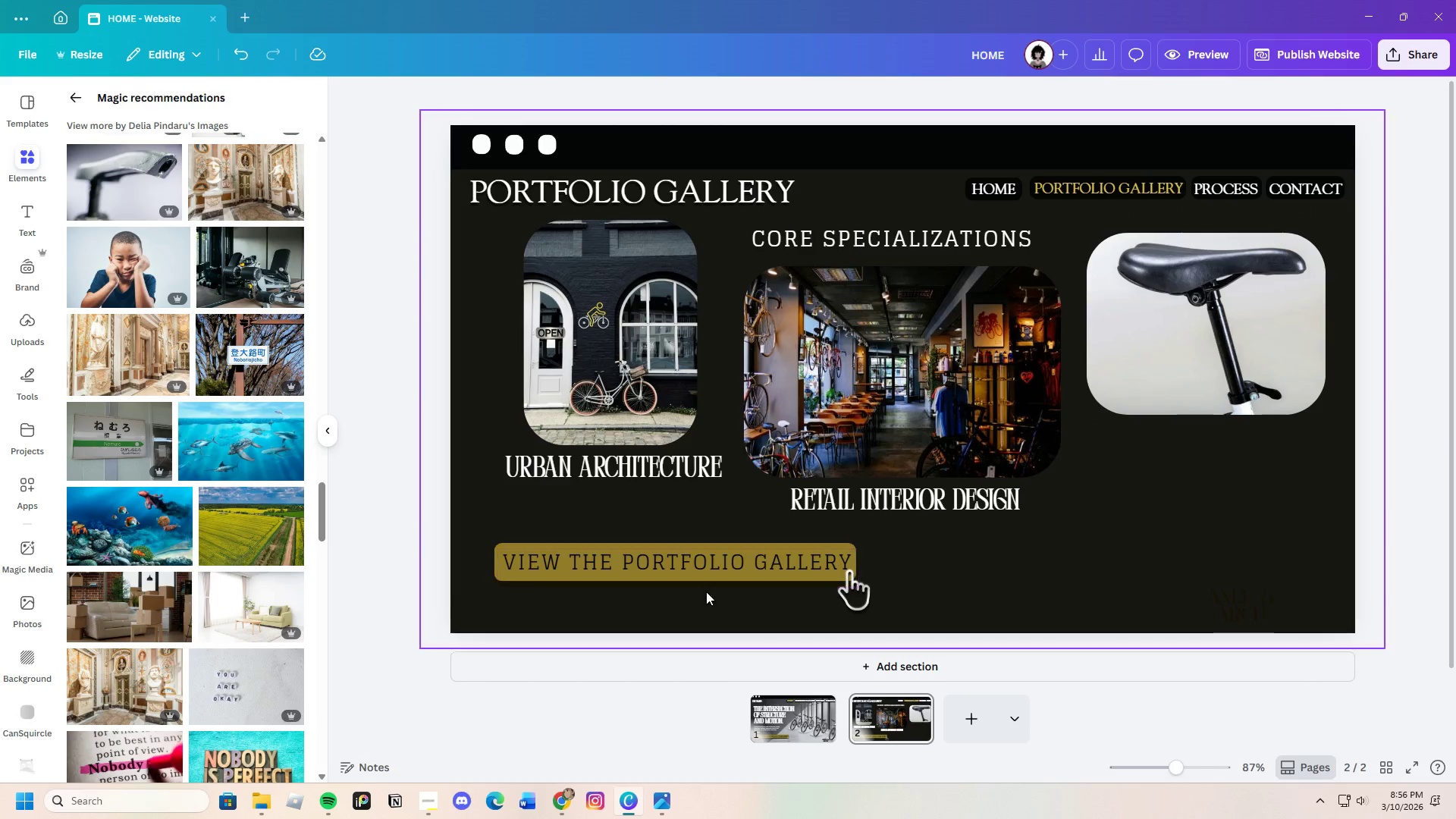 
left_click_drag(start_coordinate=[672, 598], to_coordinate=[659, 538])
 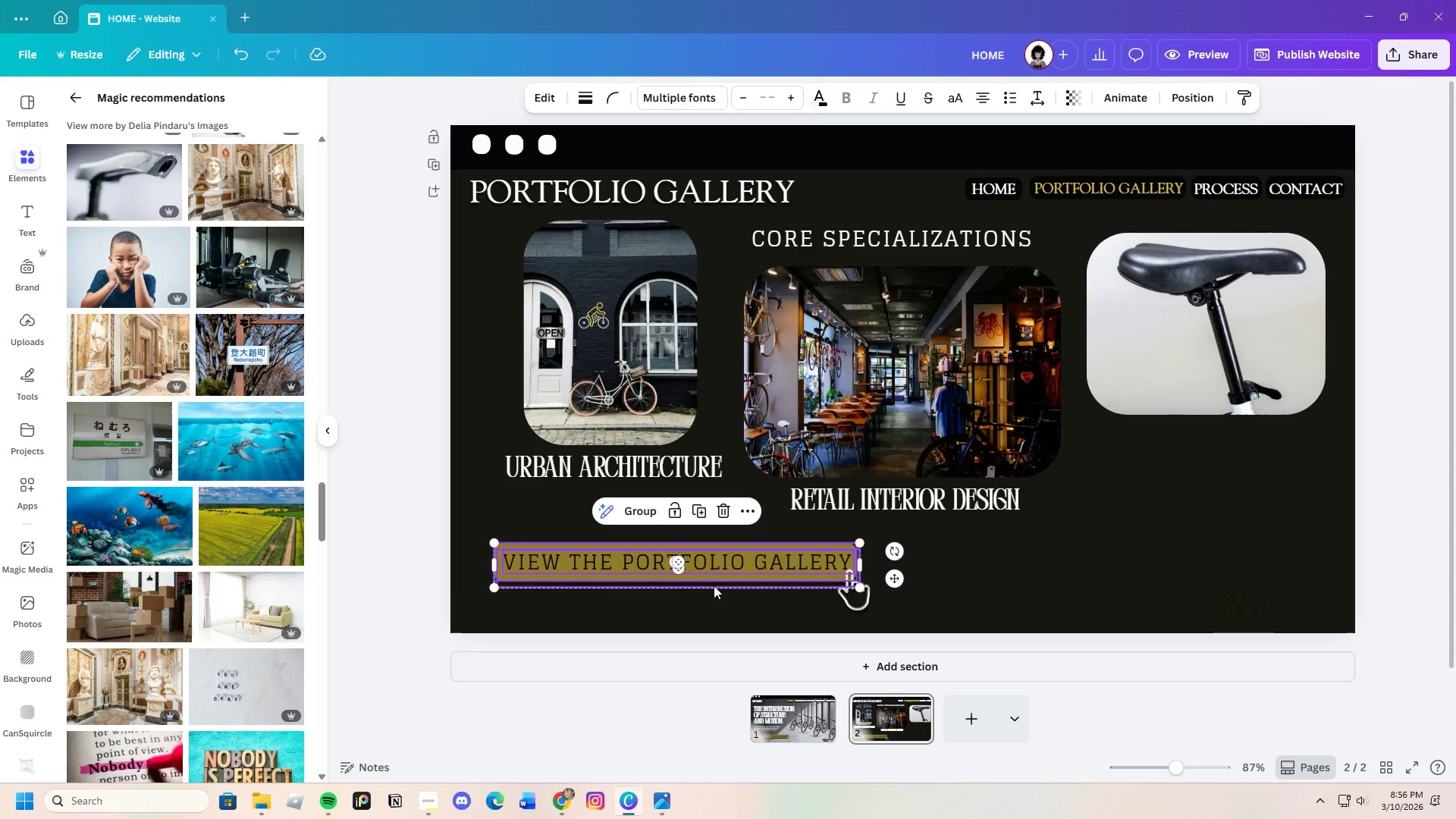 
left_click([714, 585])
 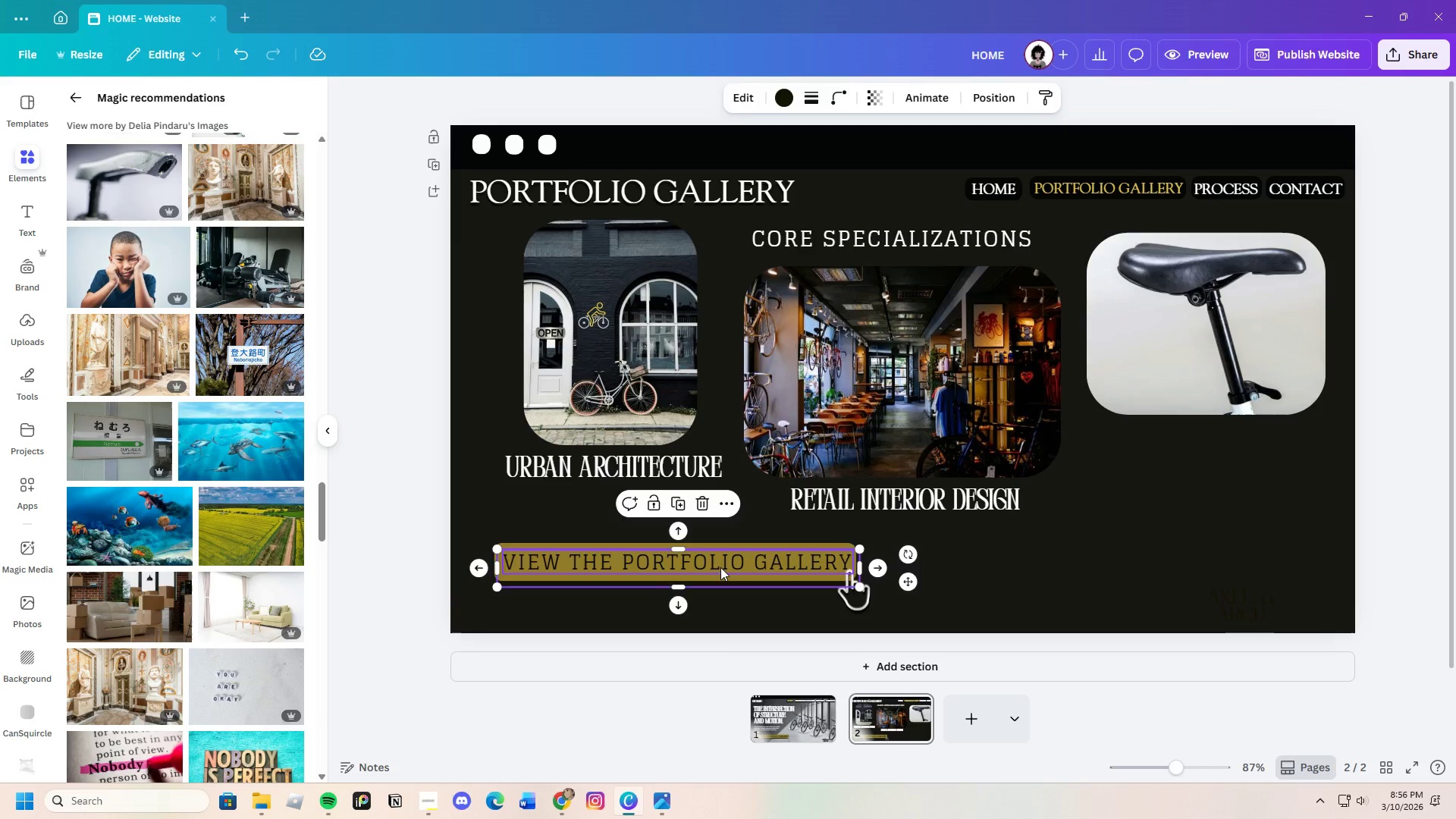 
left_click_drag(start_coordinate=[720, 567], to_coordinate=[702, 538])
 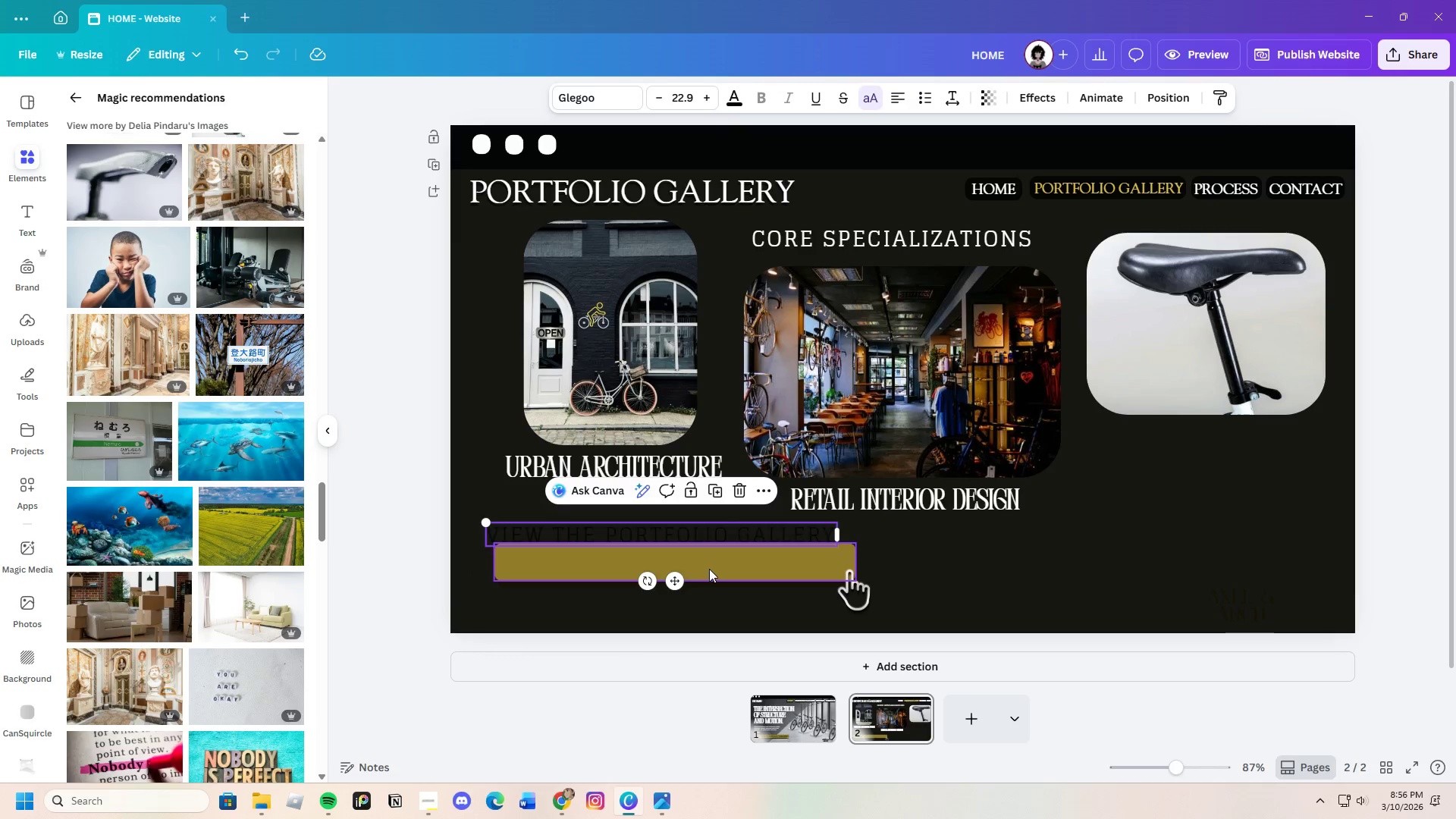 
left_click([709, 569])
 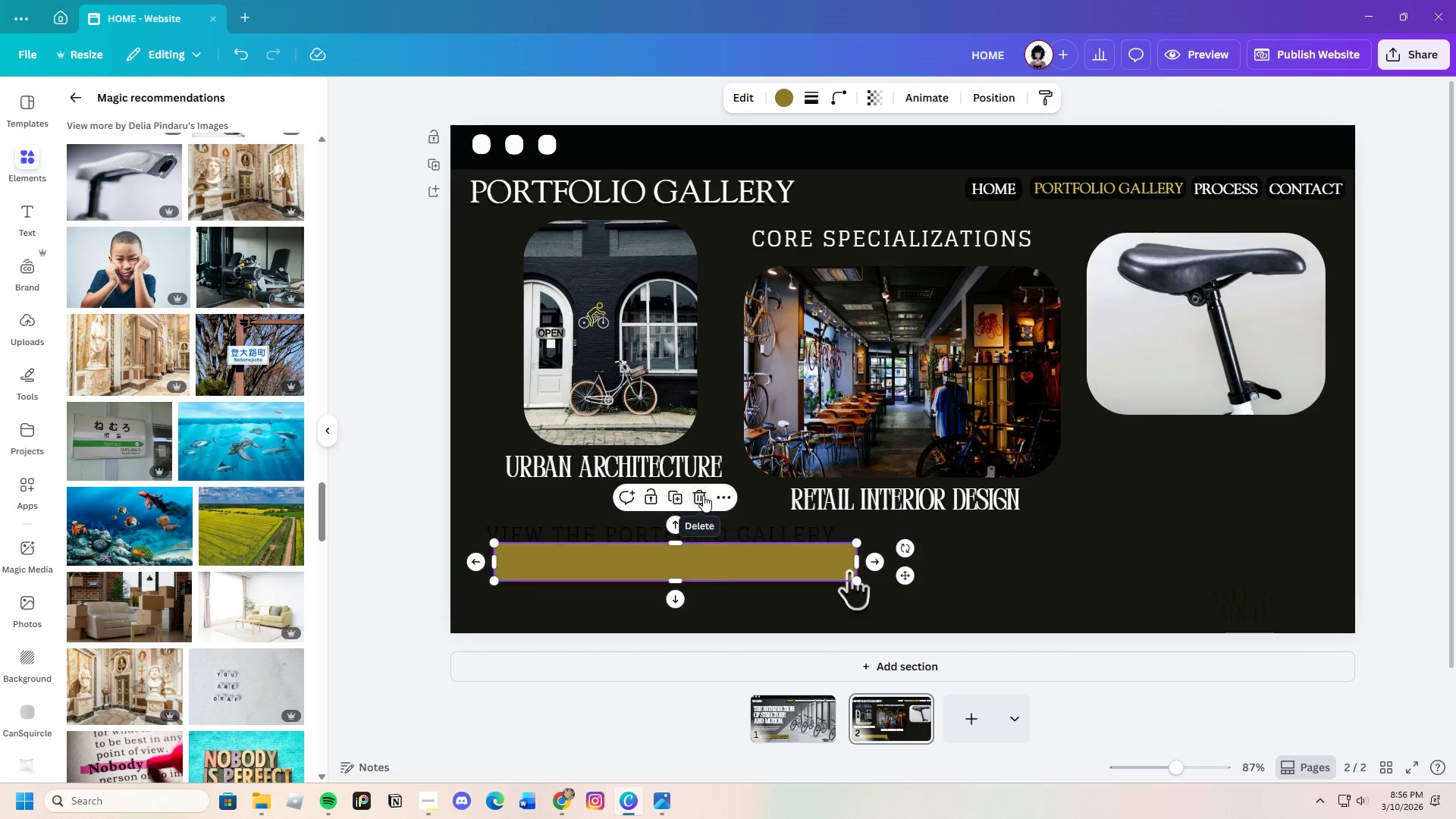 
double_click([715, 573])
 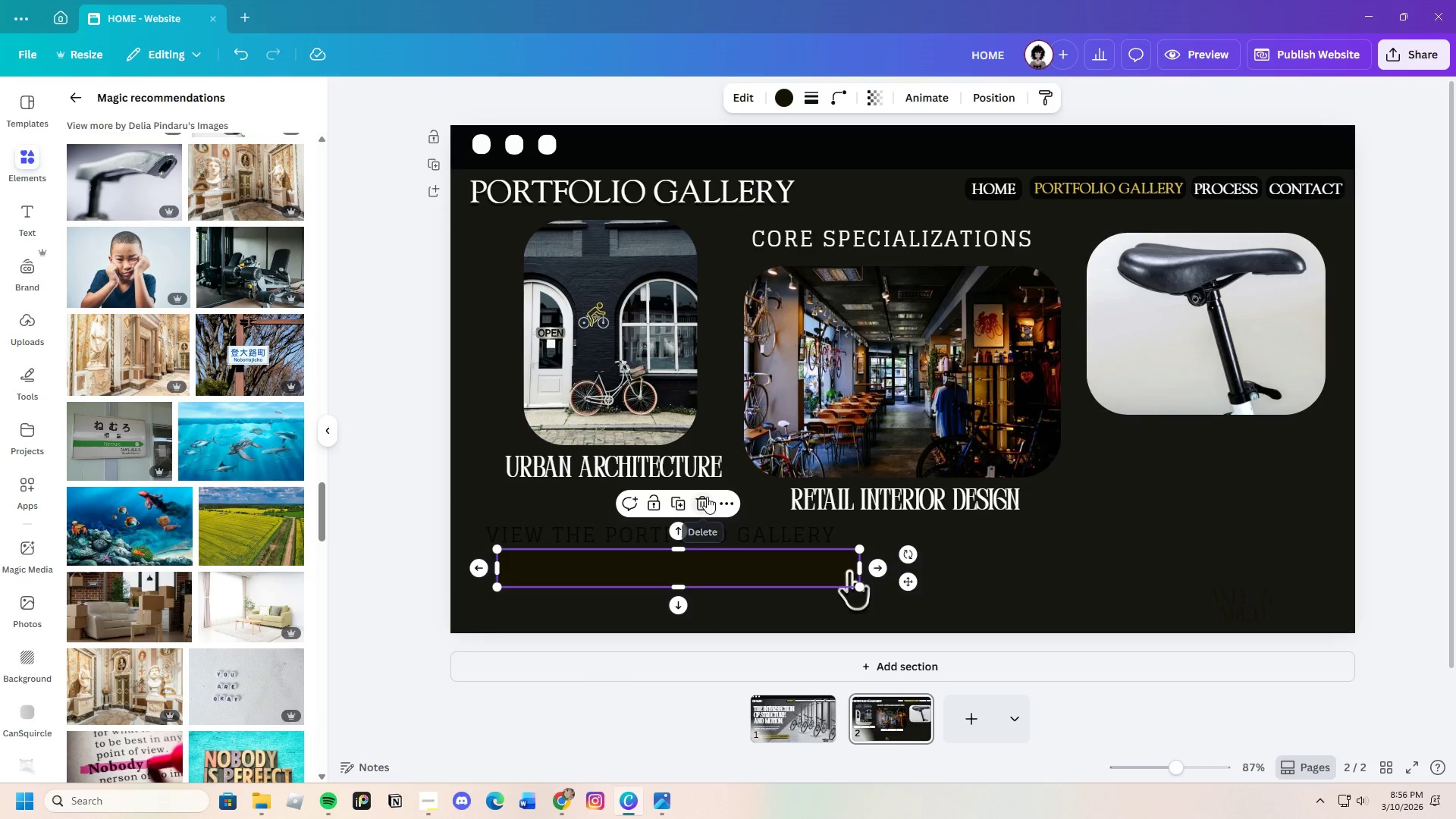 
double_click([741, 535])
 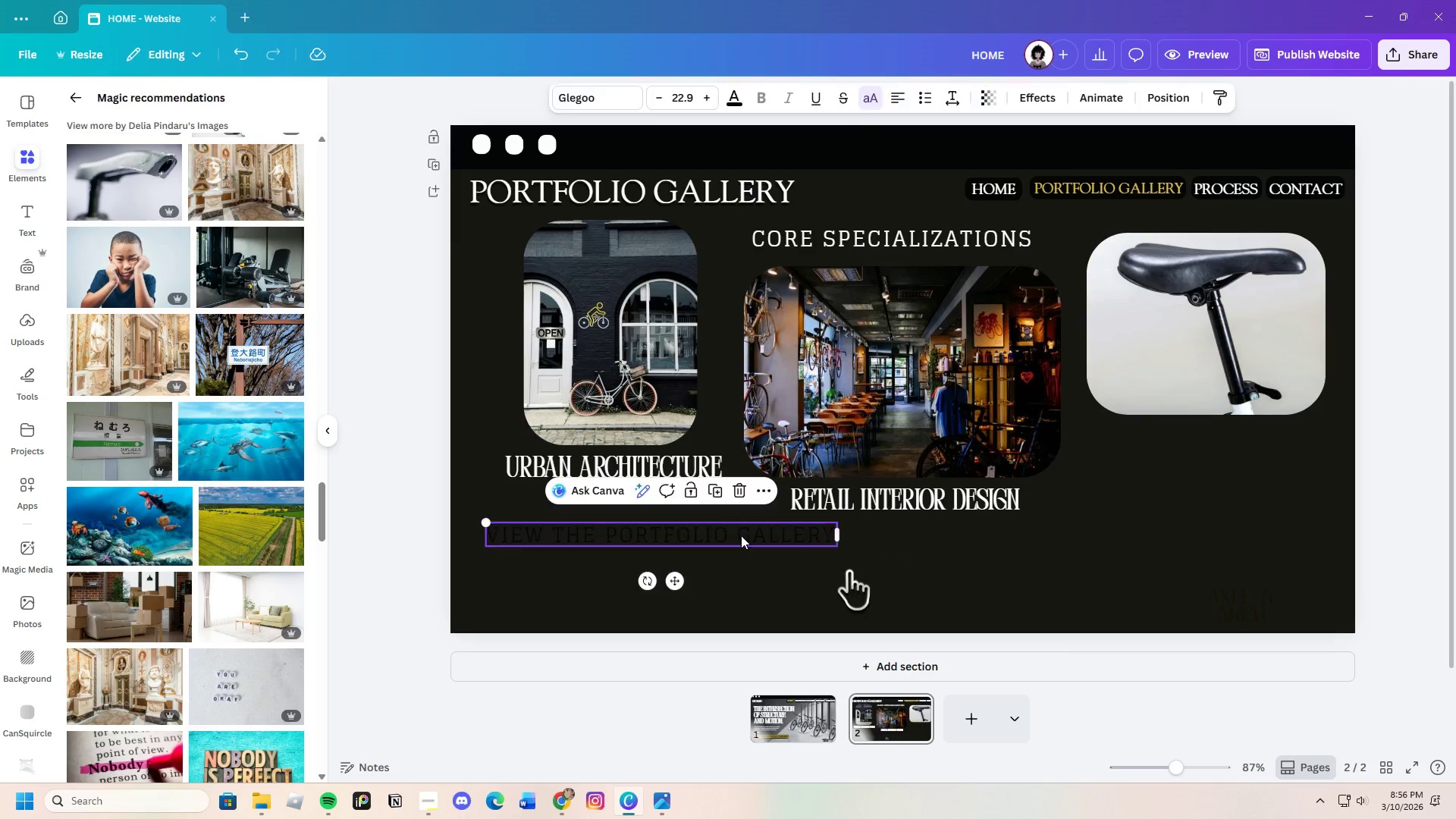 
triple_click([741, 535])
 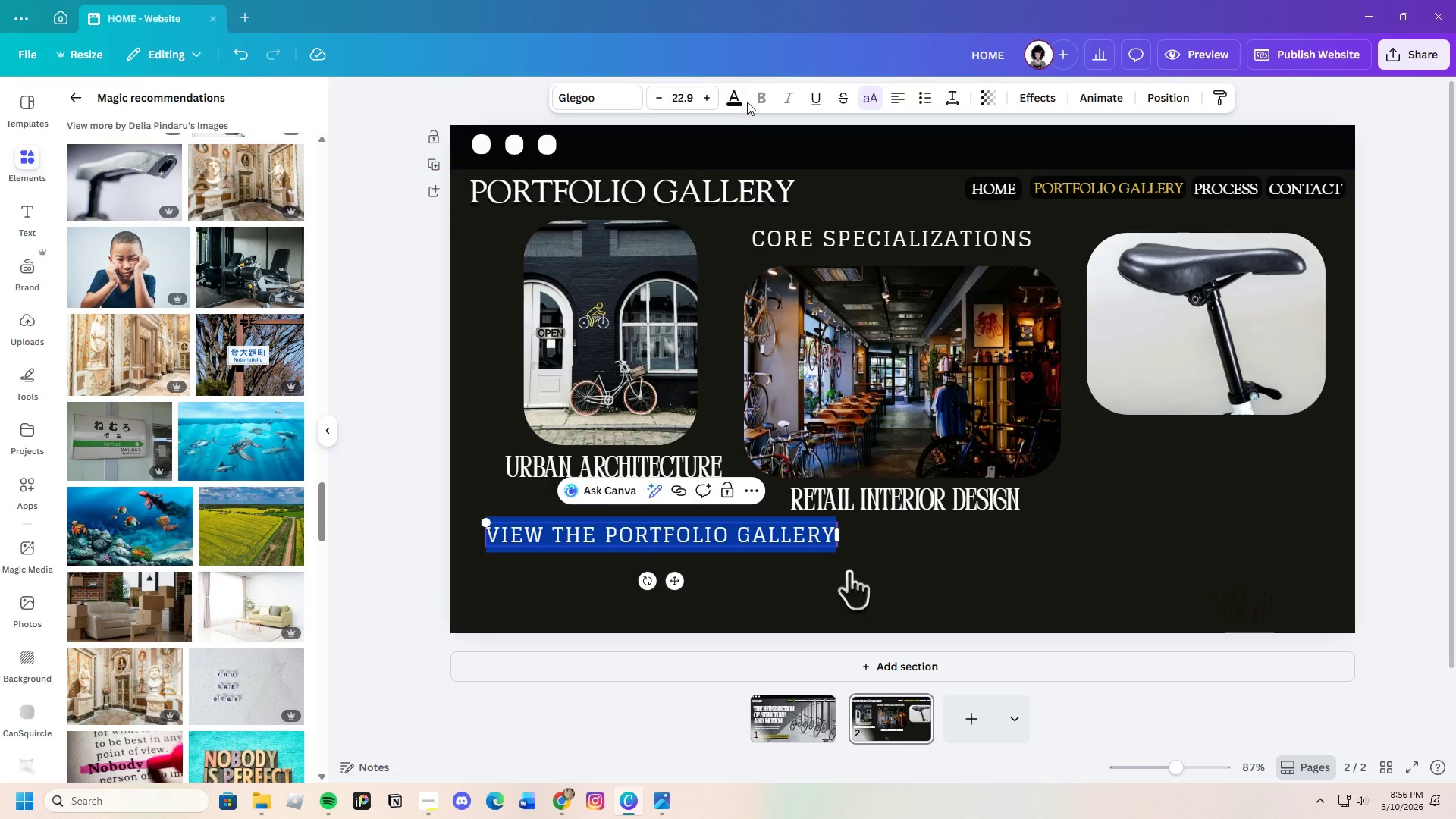 
left_click([739, 100])
 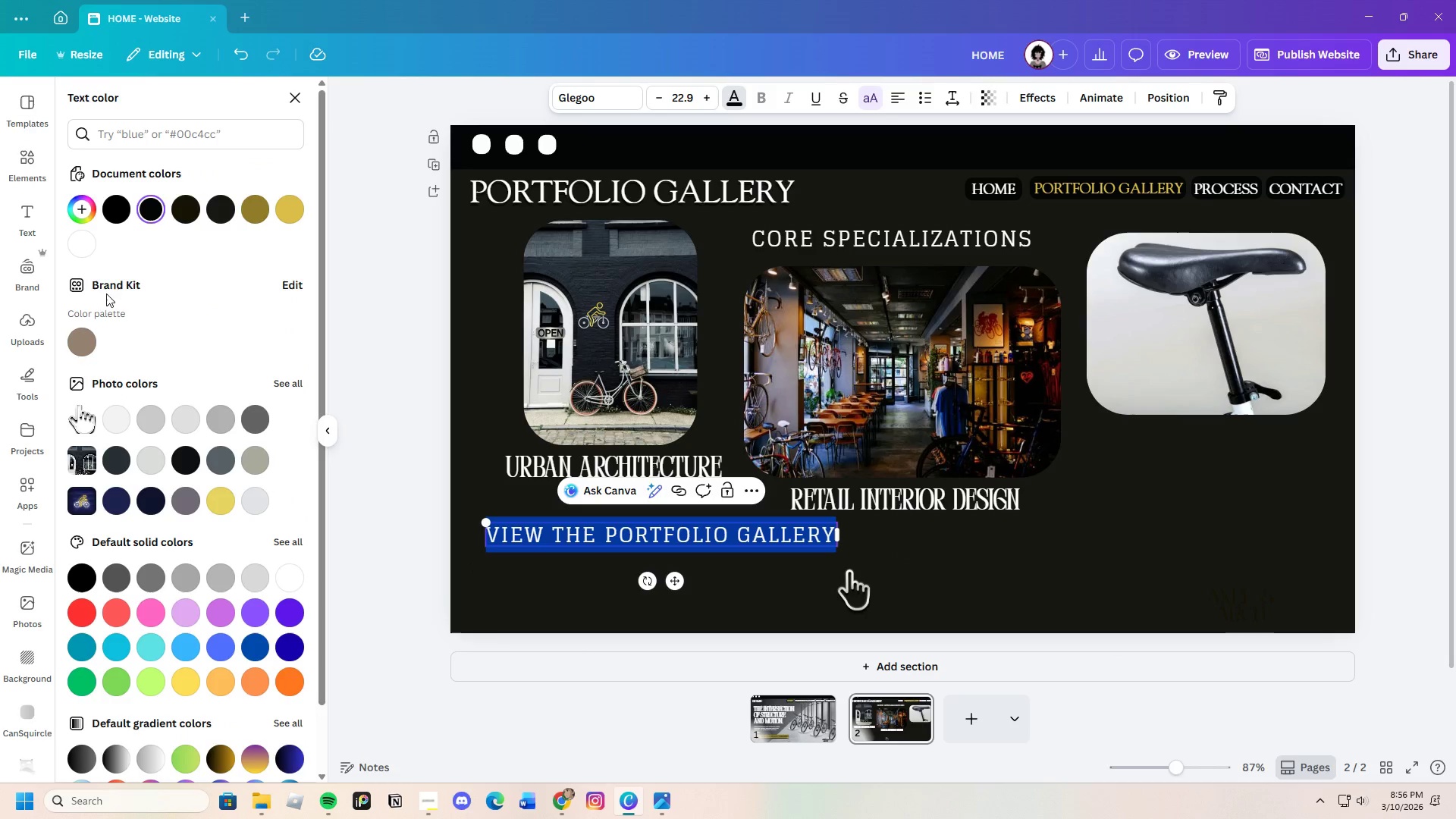 
left_click([83, 250])
 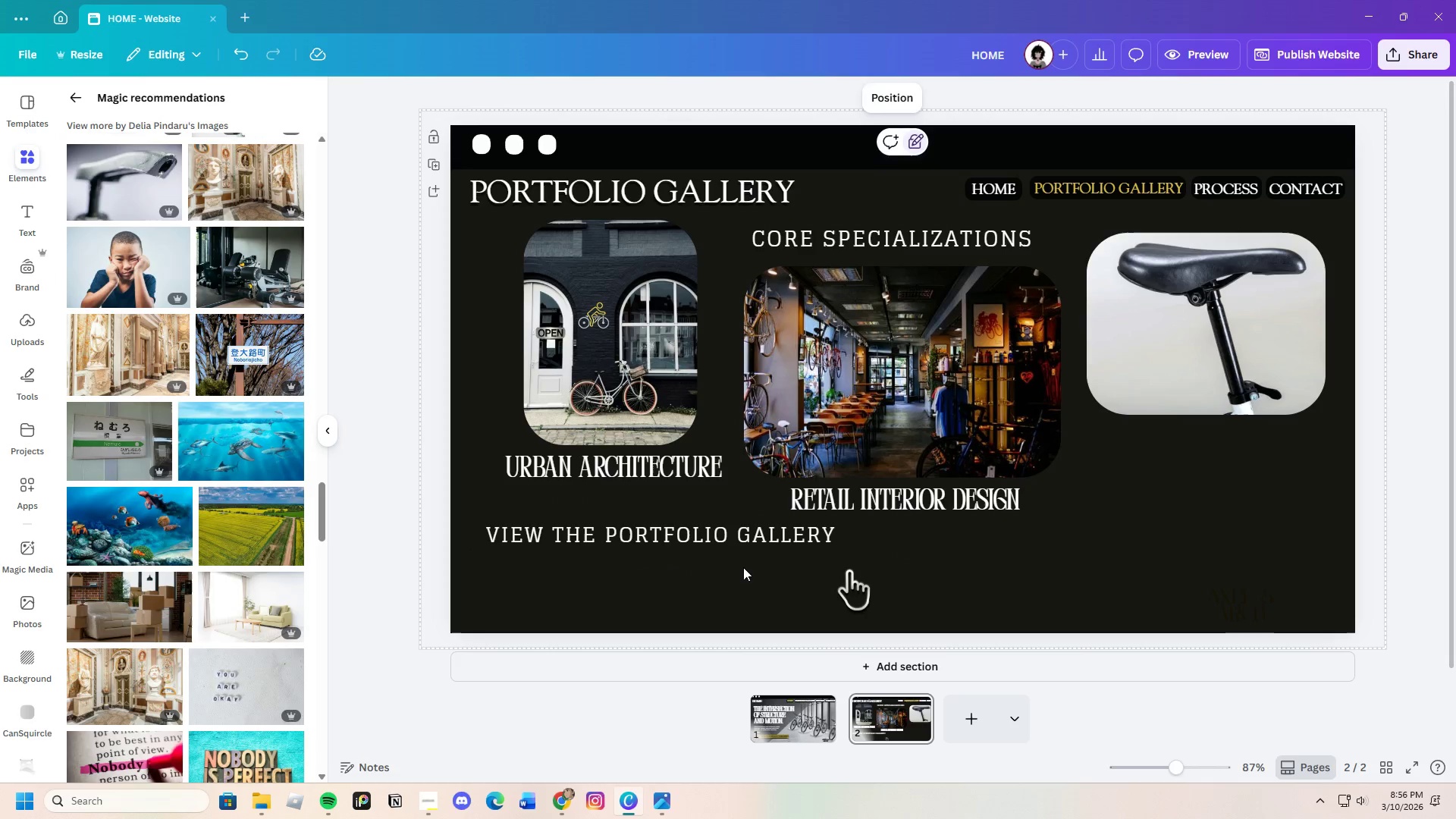 
double_click([748, 548])
 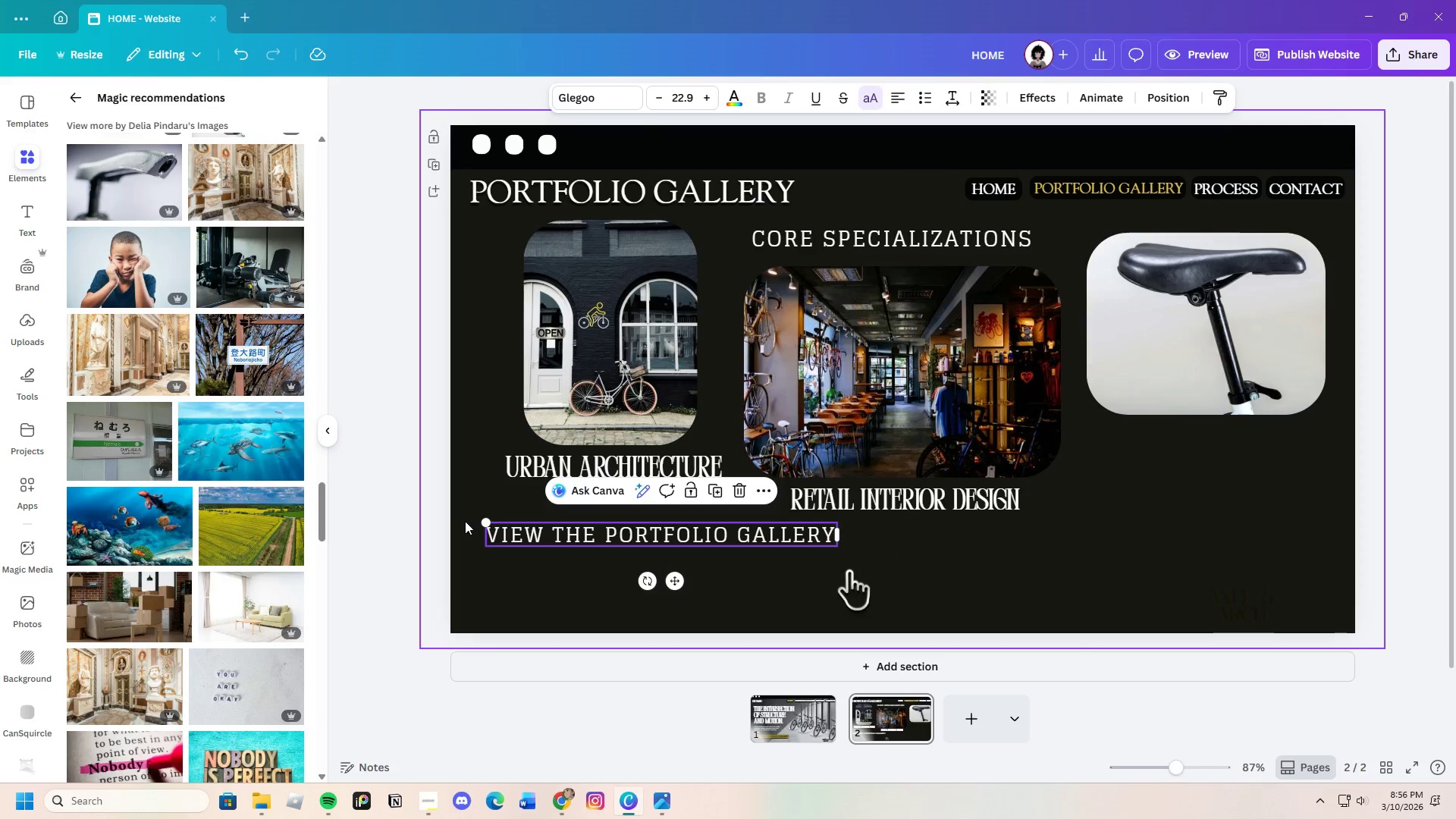 
left_click_drag(start_coordinate=[484, 523], to_coordinate=[662, 558])
 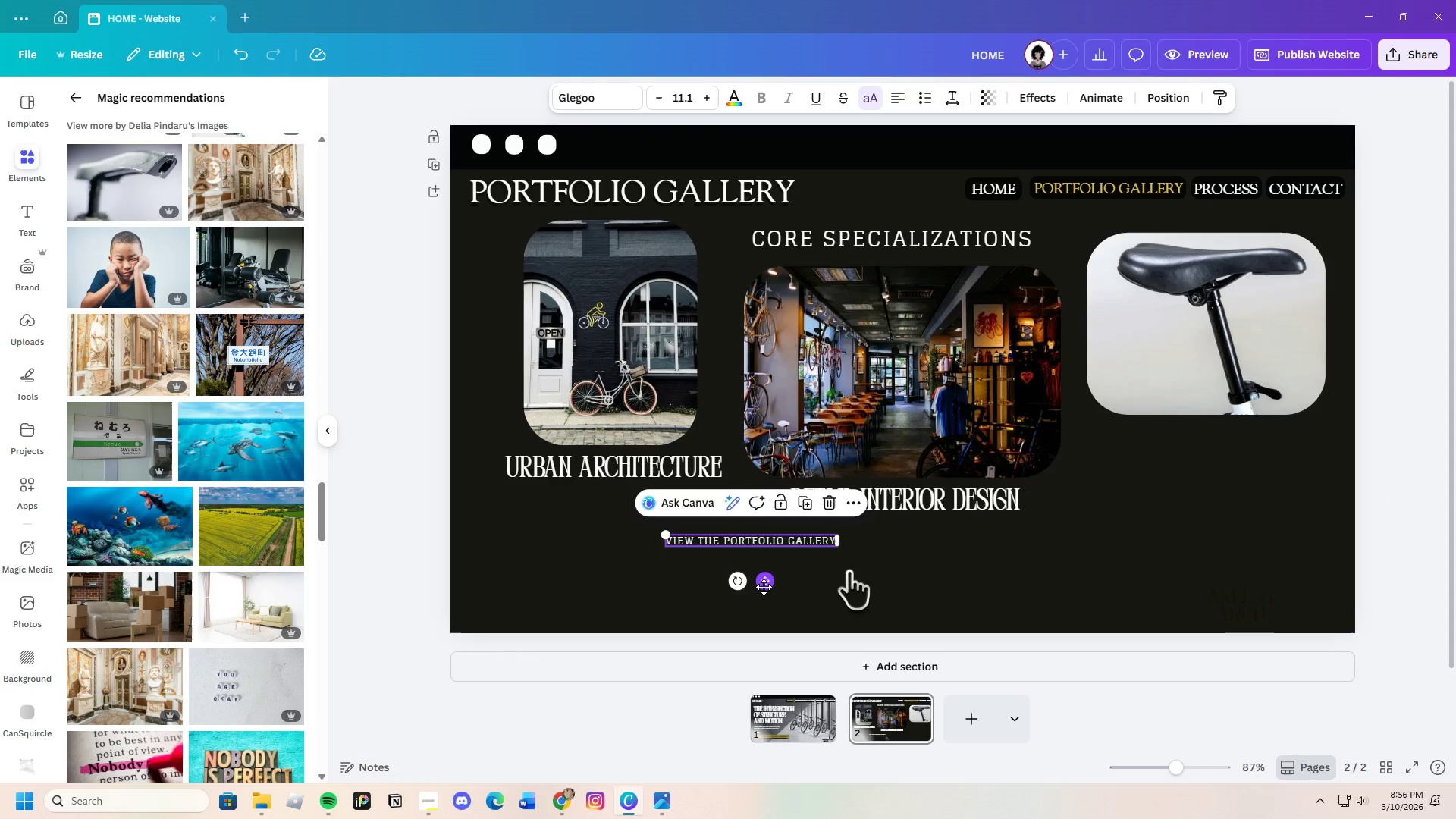 
left_click_drag(start_coordinate=[762, 585], to_coordinate=[563, 612])
 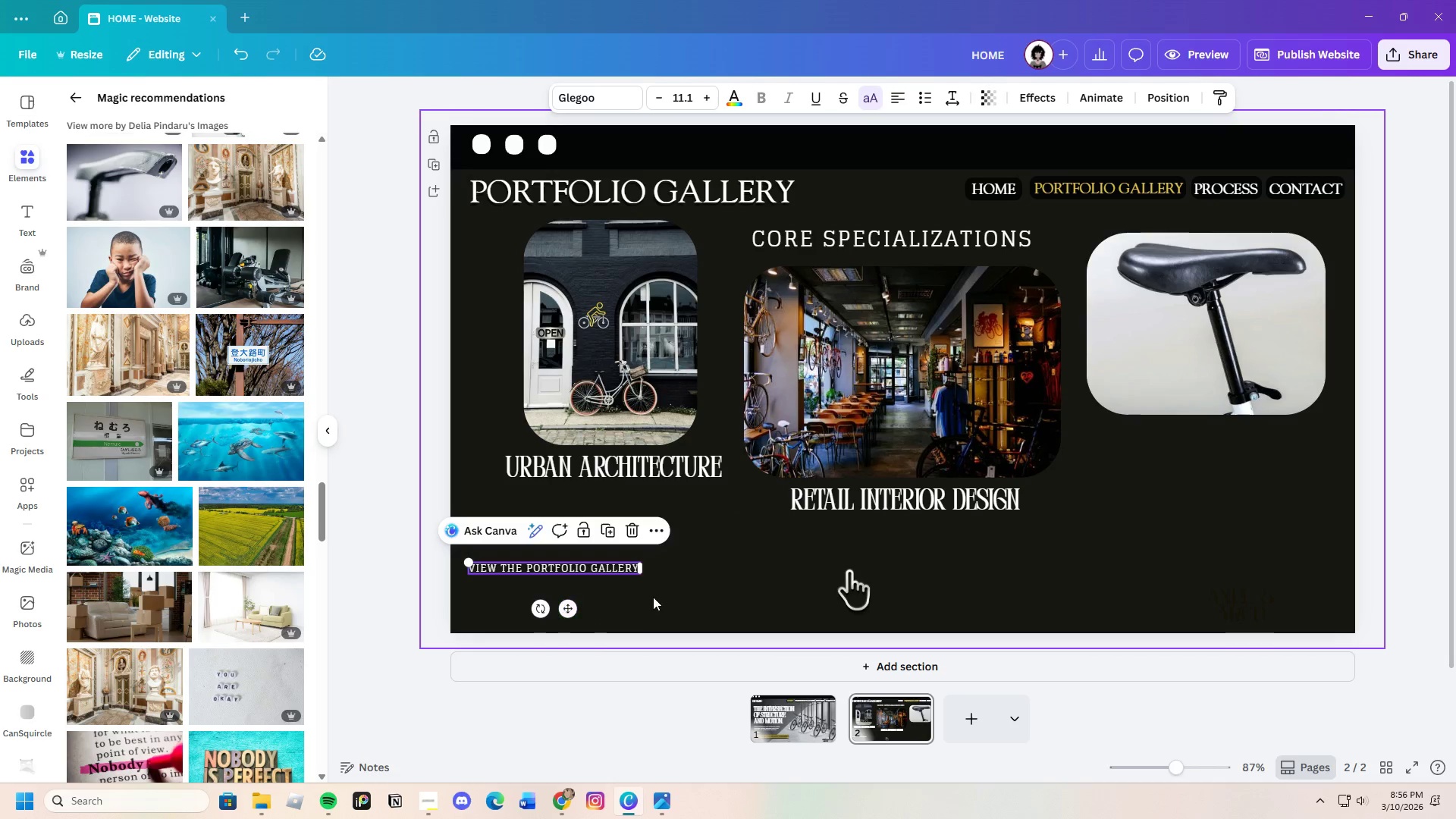 
left_click([653, 597])
 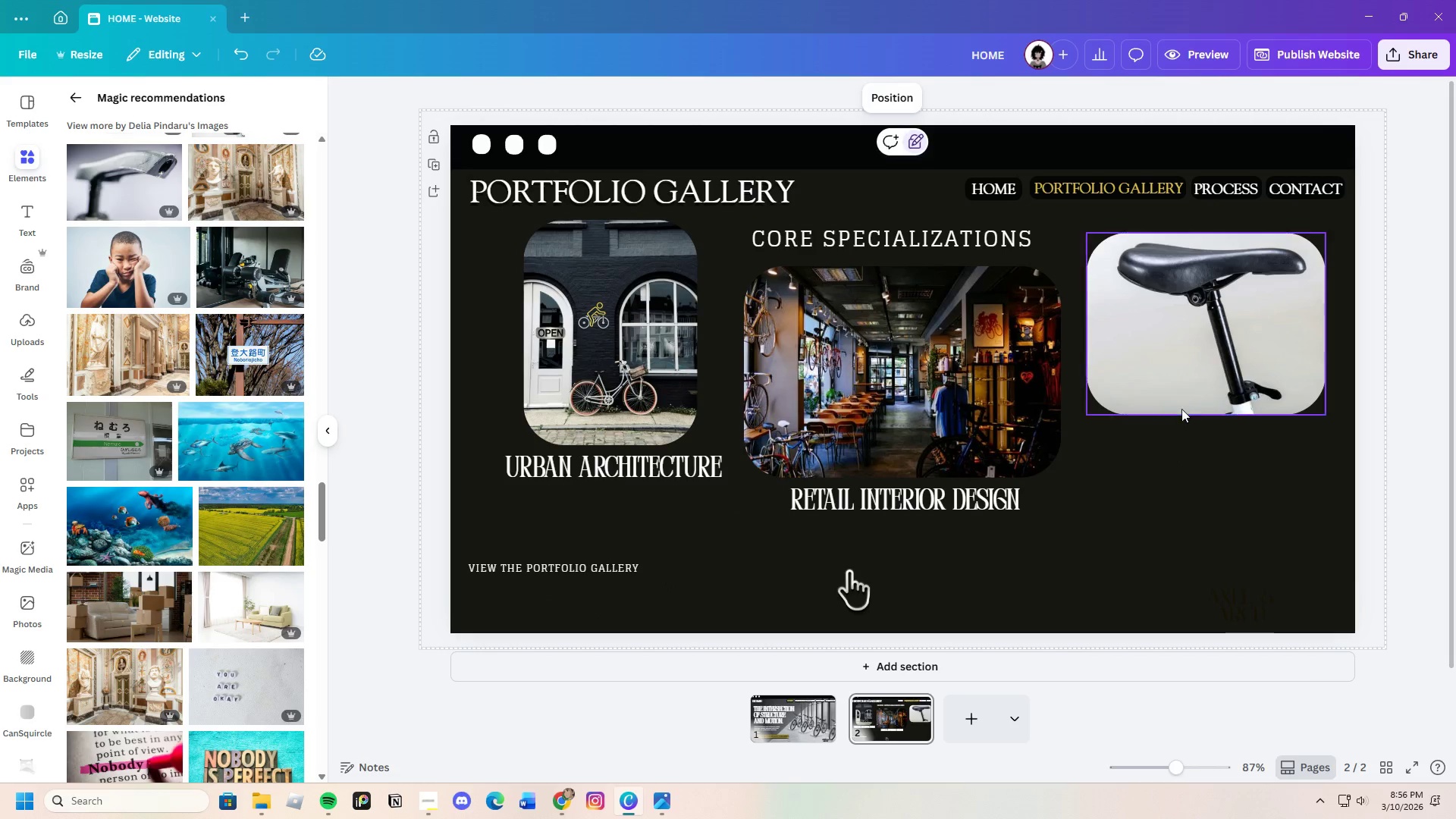 
left_click([1182, 403])
 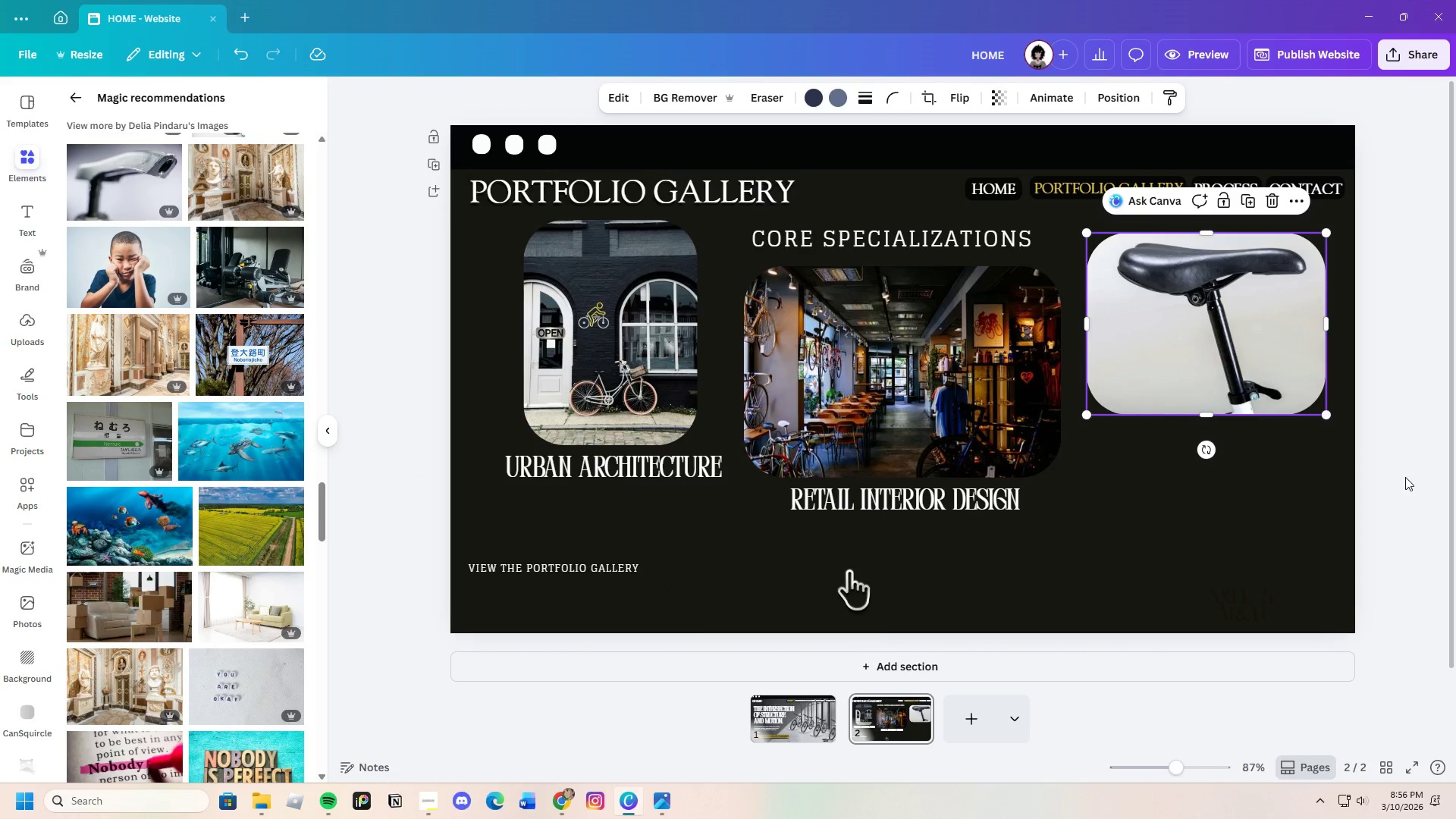 
left_click([1405, 477])
 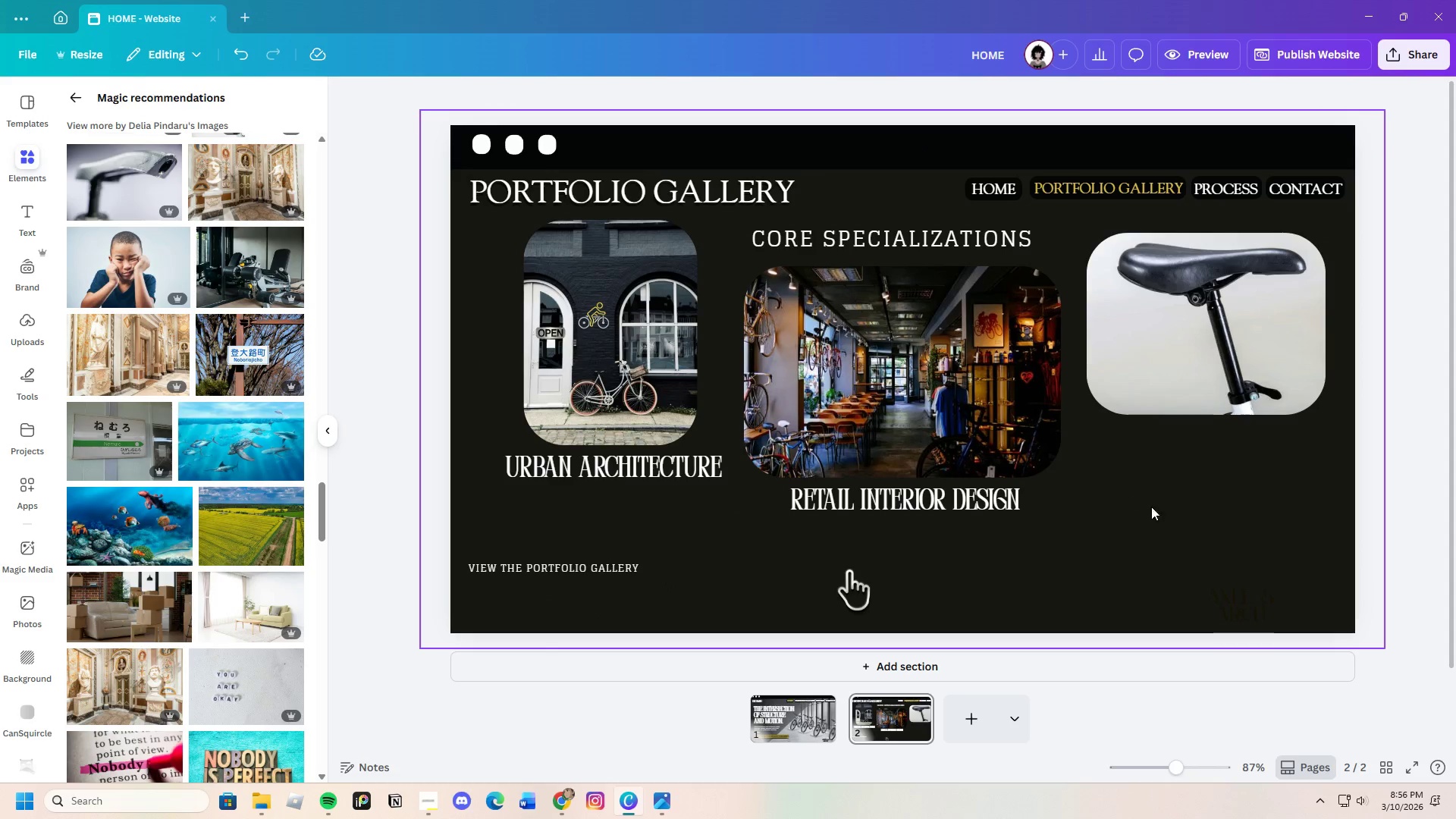 
left_click([969, 499])
 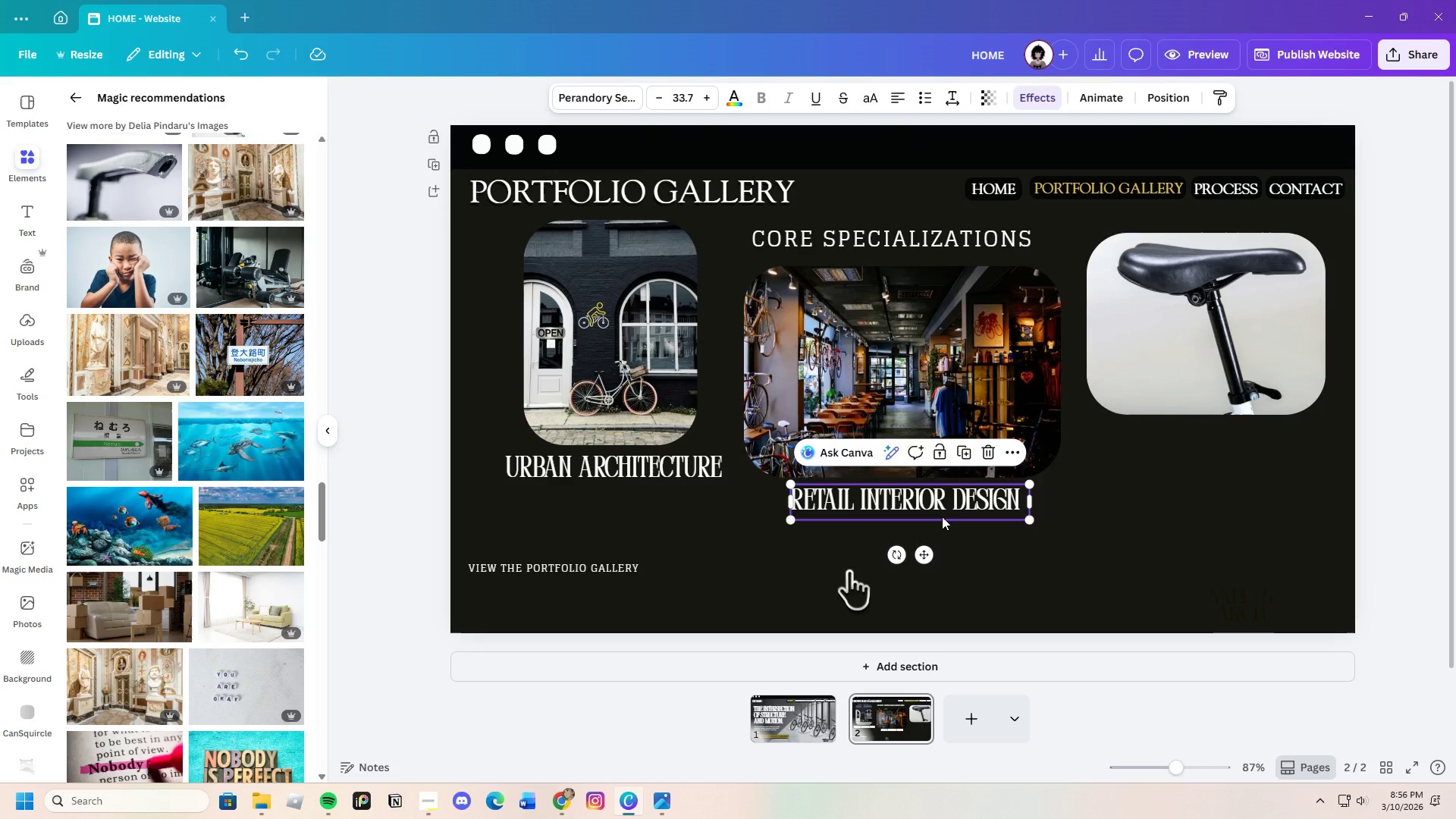 
key(Control+C)
 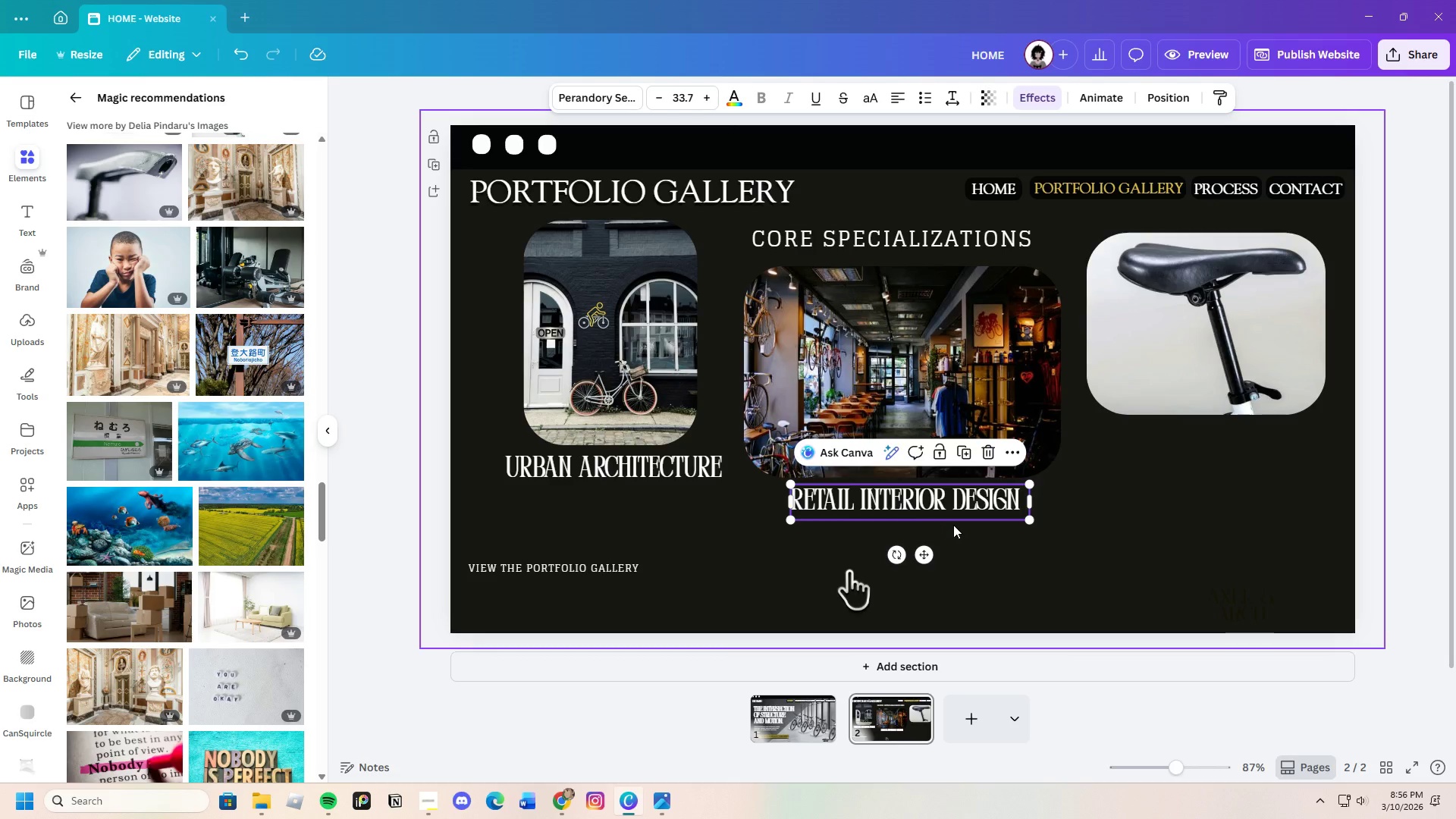 
key(Control+V)
 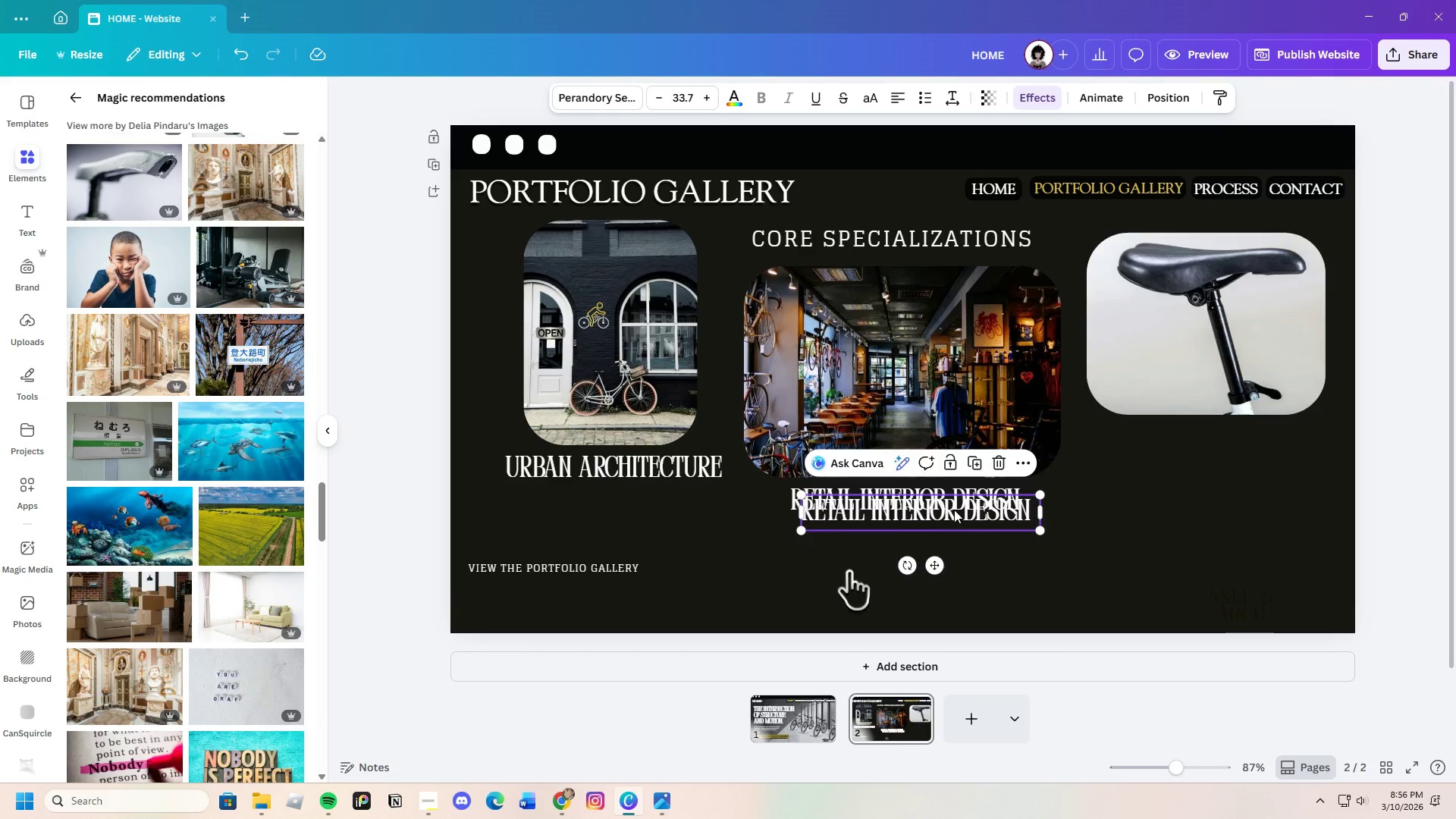 
left_click_drag(start_coordinate=[954, 510], to_coordinate=[1105, 551])
 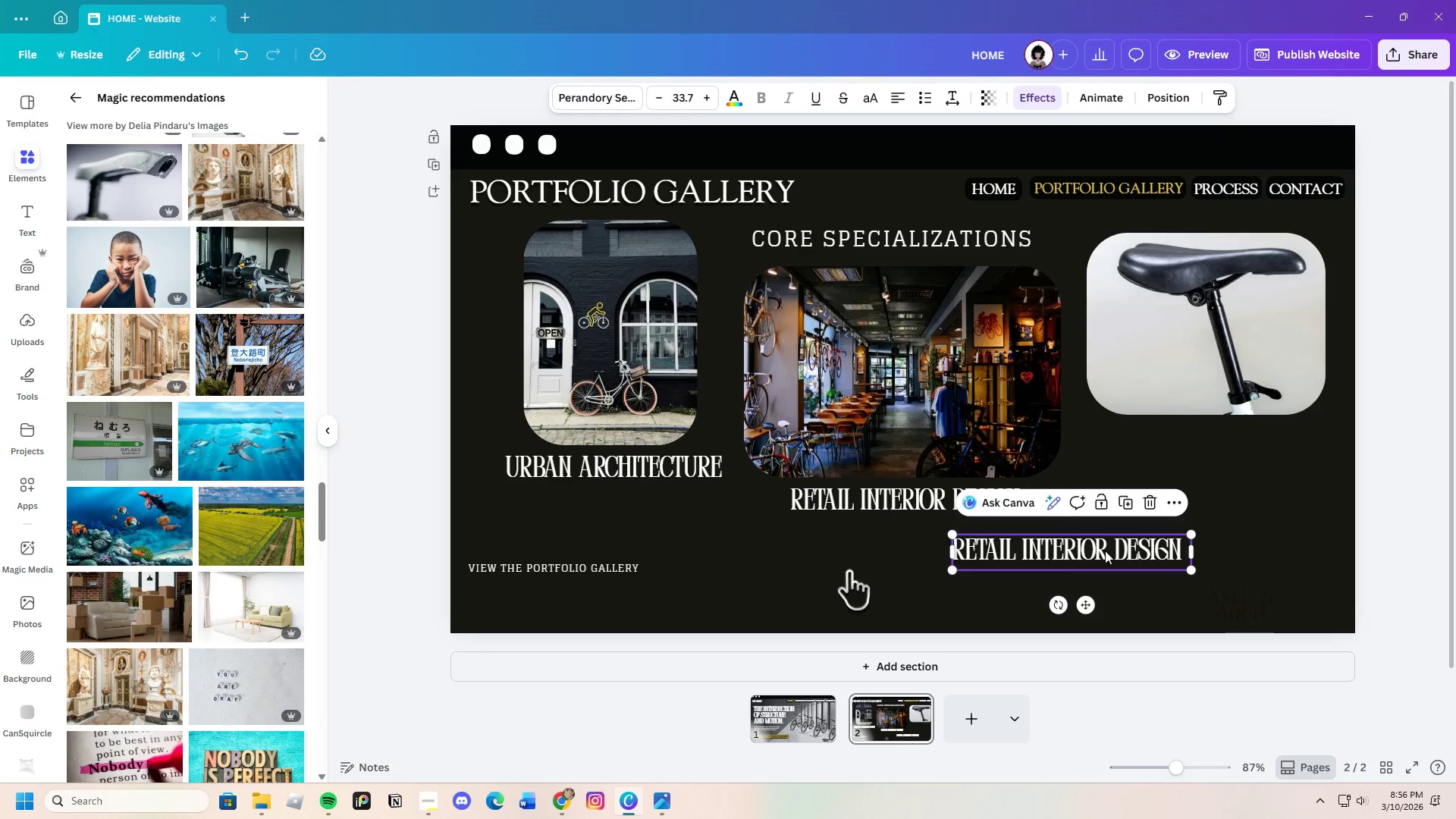 
double_click([1105, 551])
 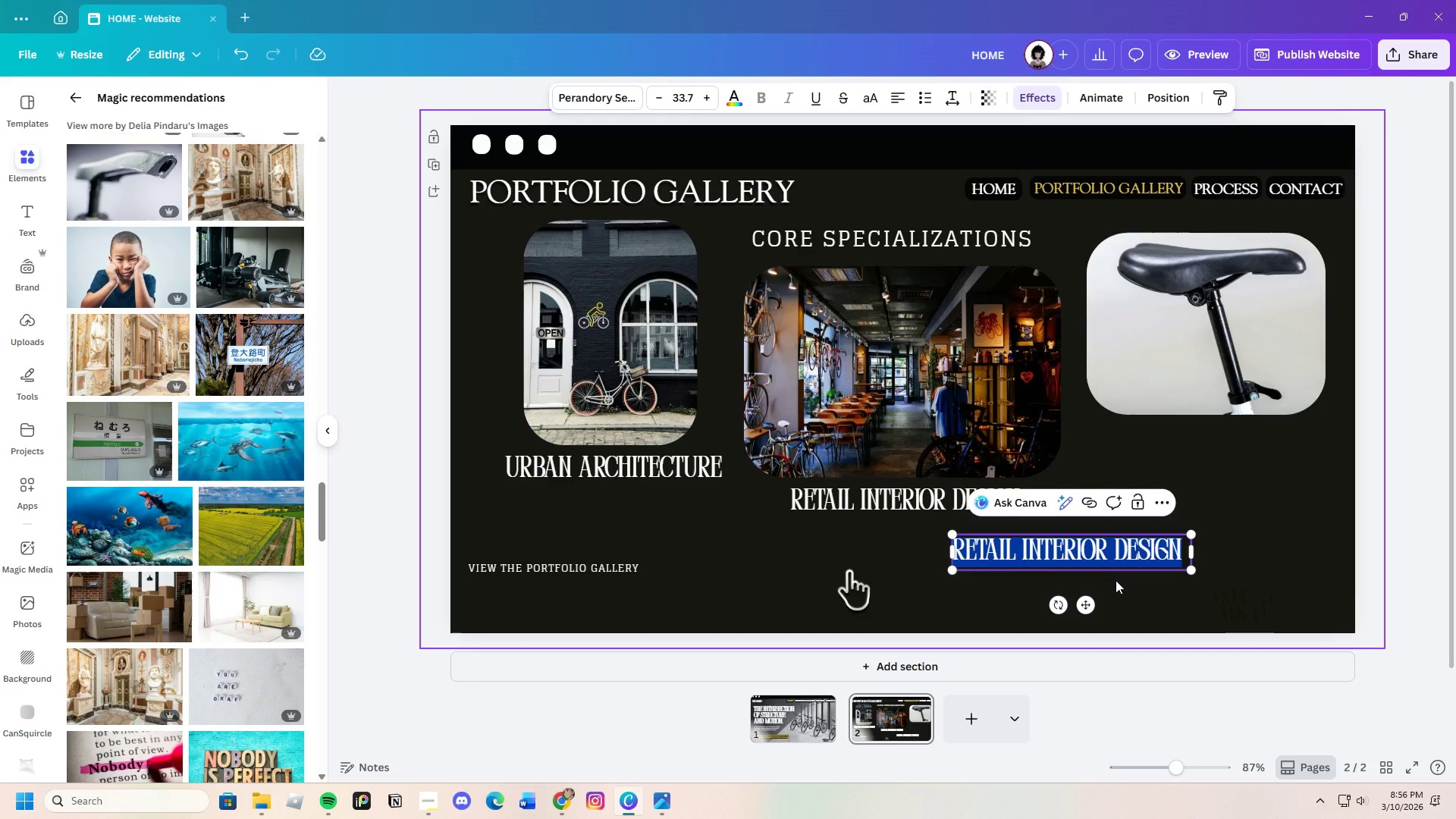 
wait(7.0)
 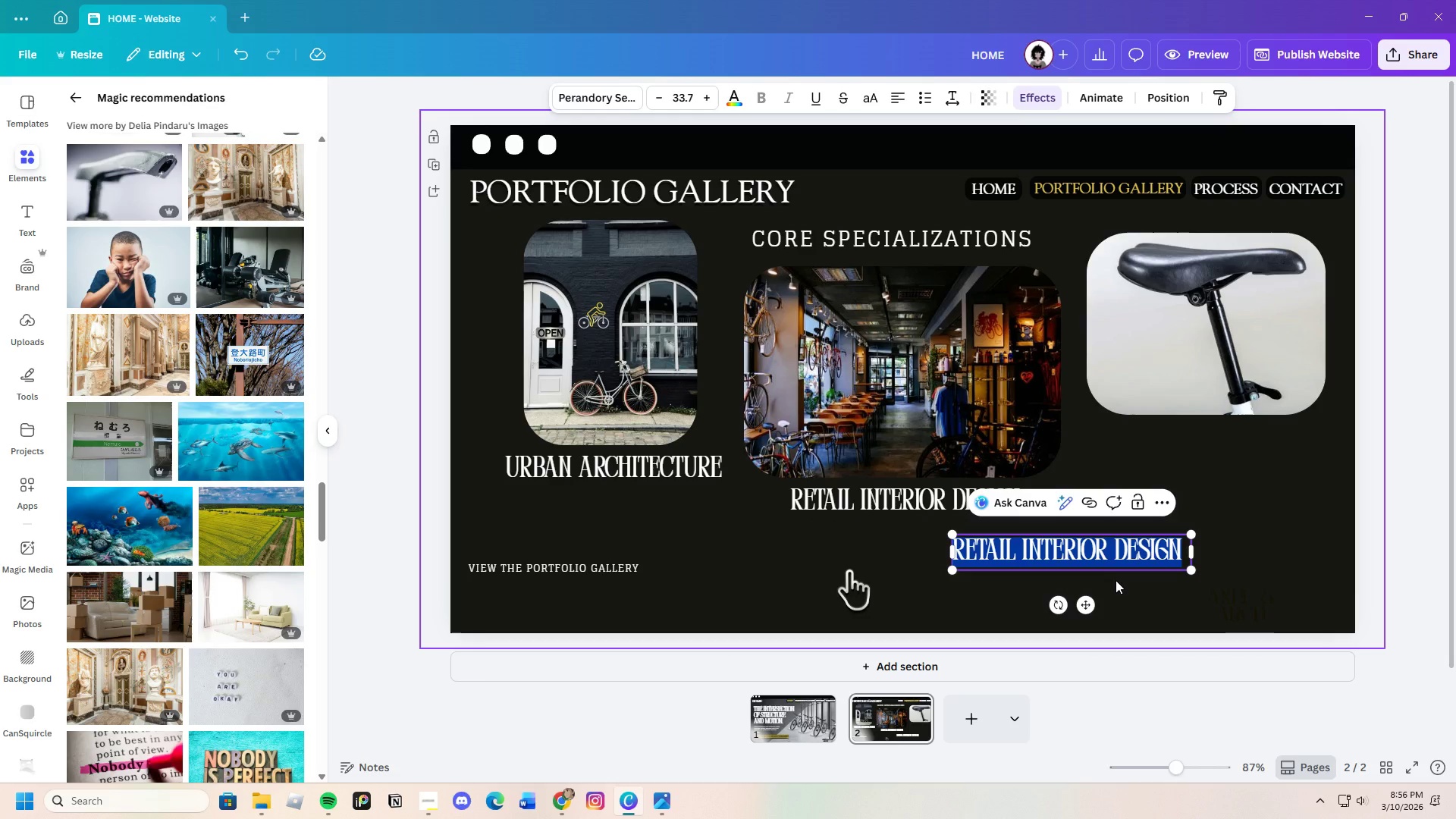 
key(Backspace)
type(bespoke frames)
 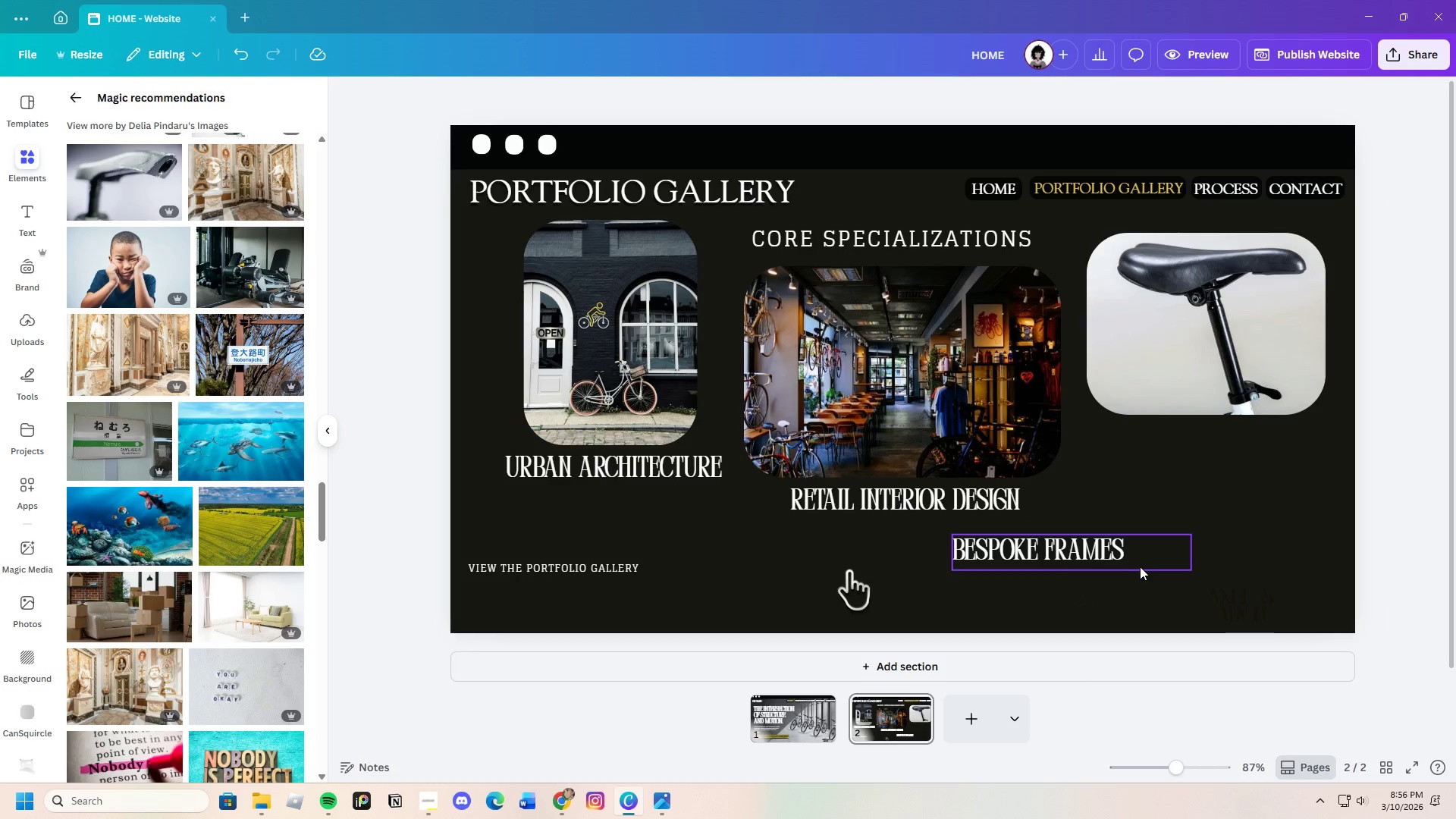 
wait(5.53)
 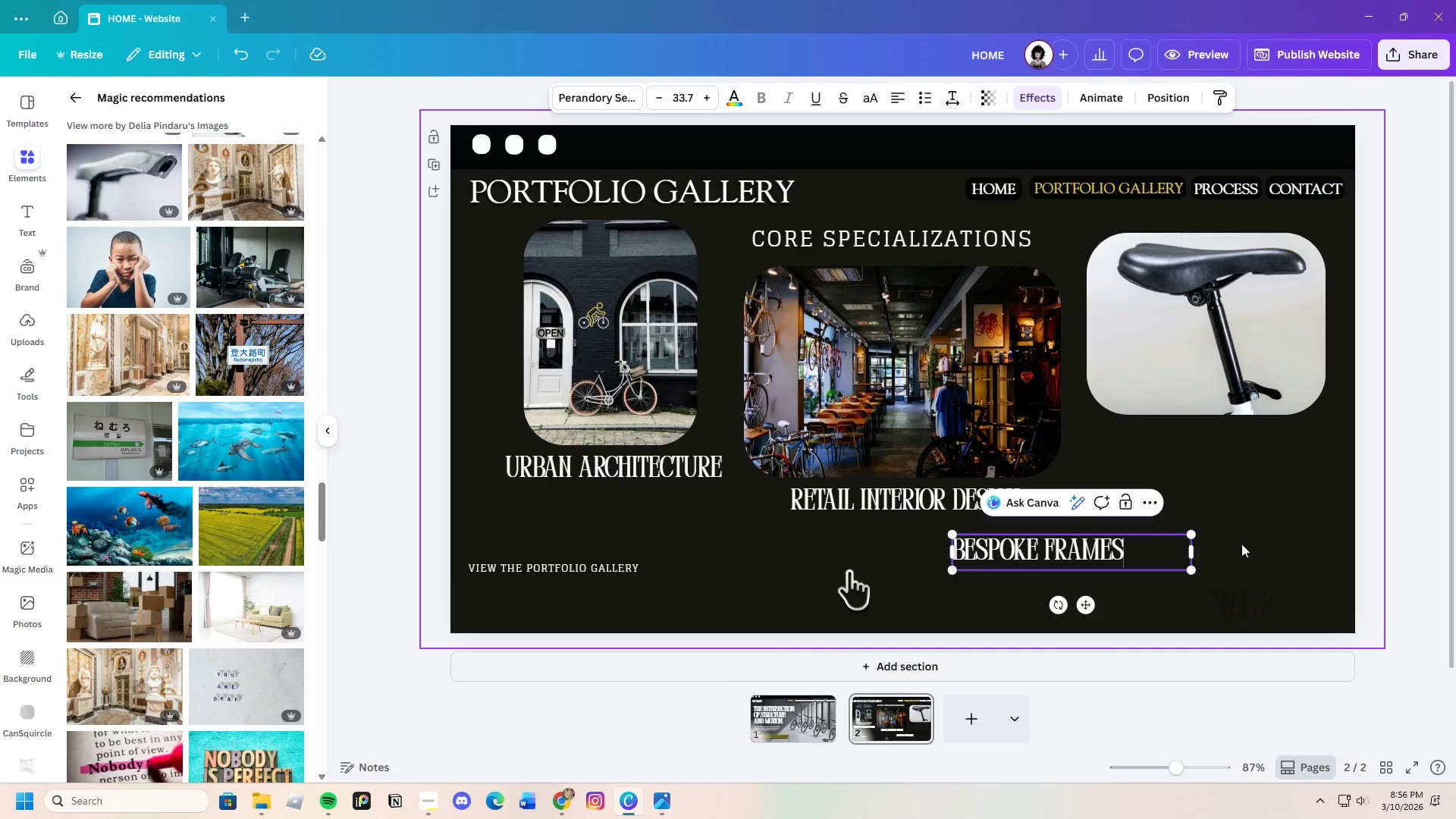 
left_click_drag(start_coordinate=[1192, 548], to_coordinate=[1130, 546])
 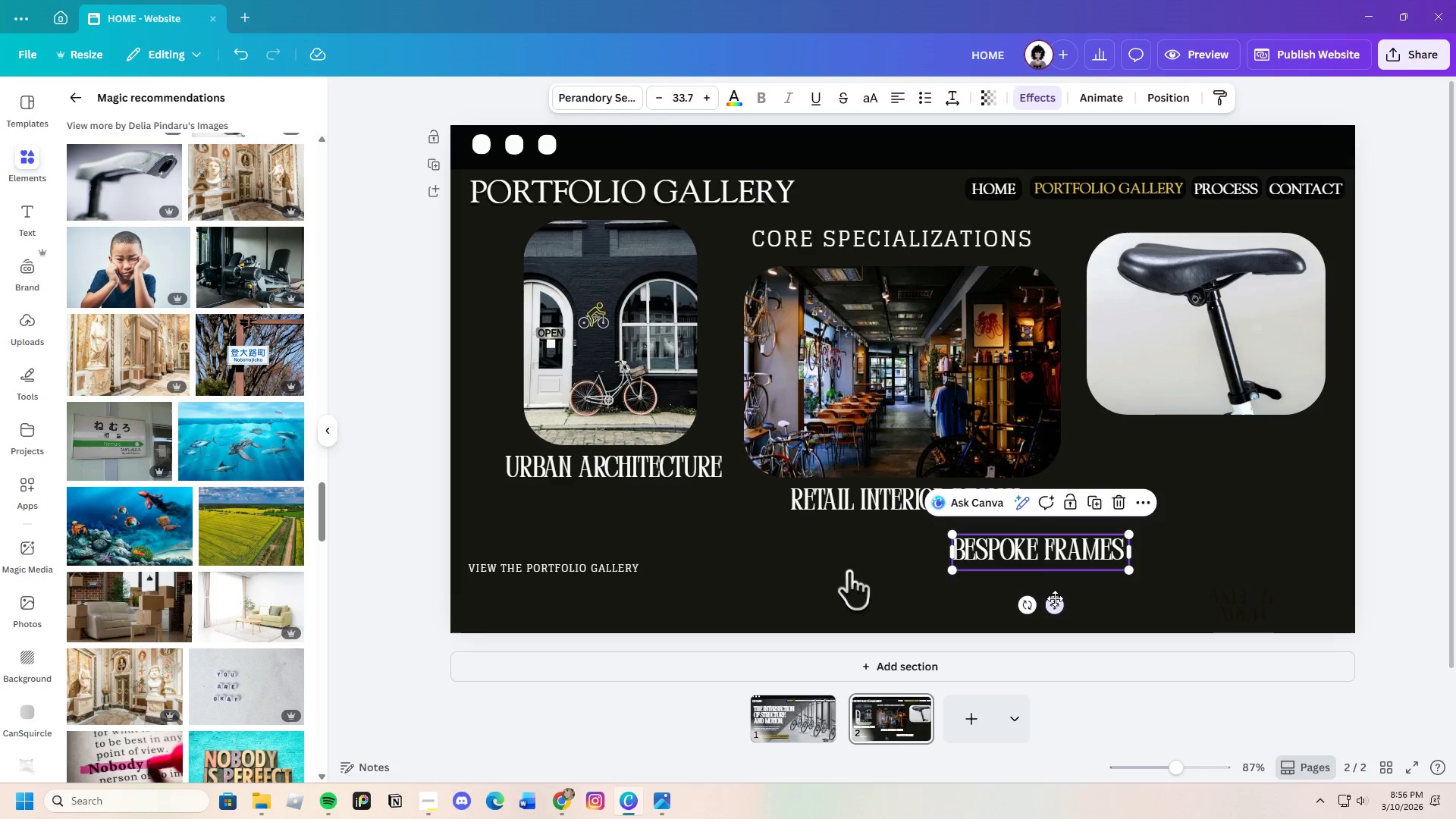 
left_click_drag(start_coordinate=[1056, 606], to_coordinate=[1230, 497])
 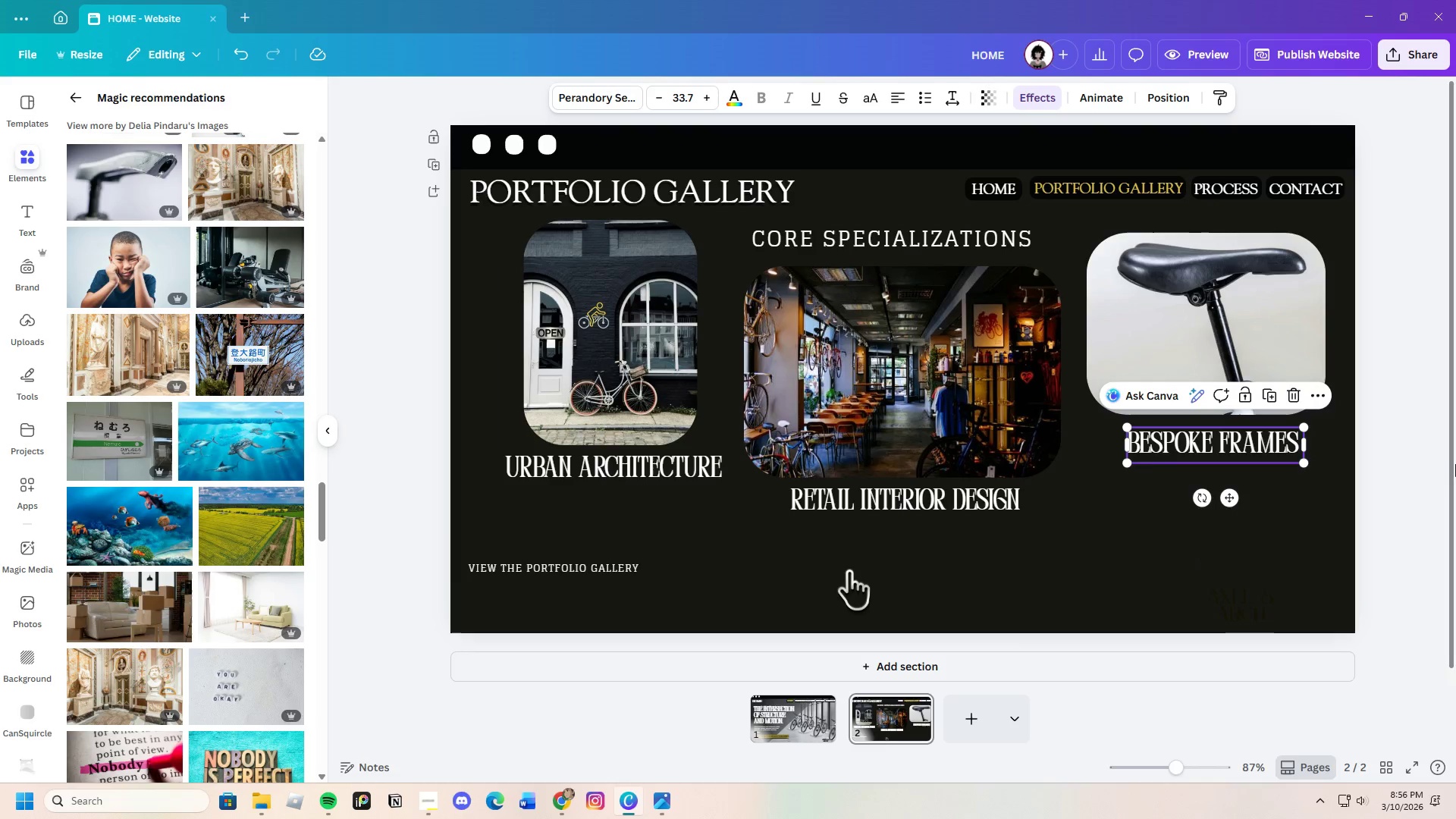 
left_click([1455, 464])
 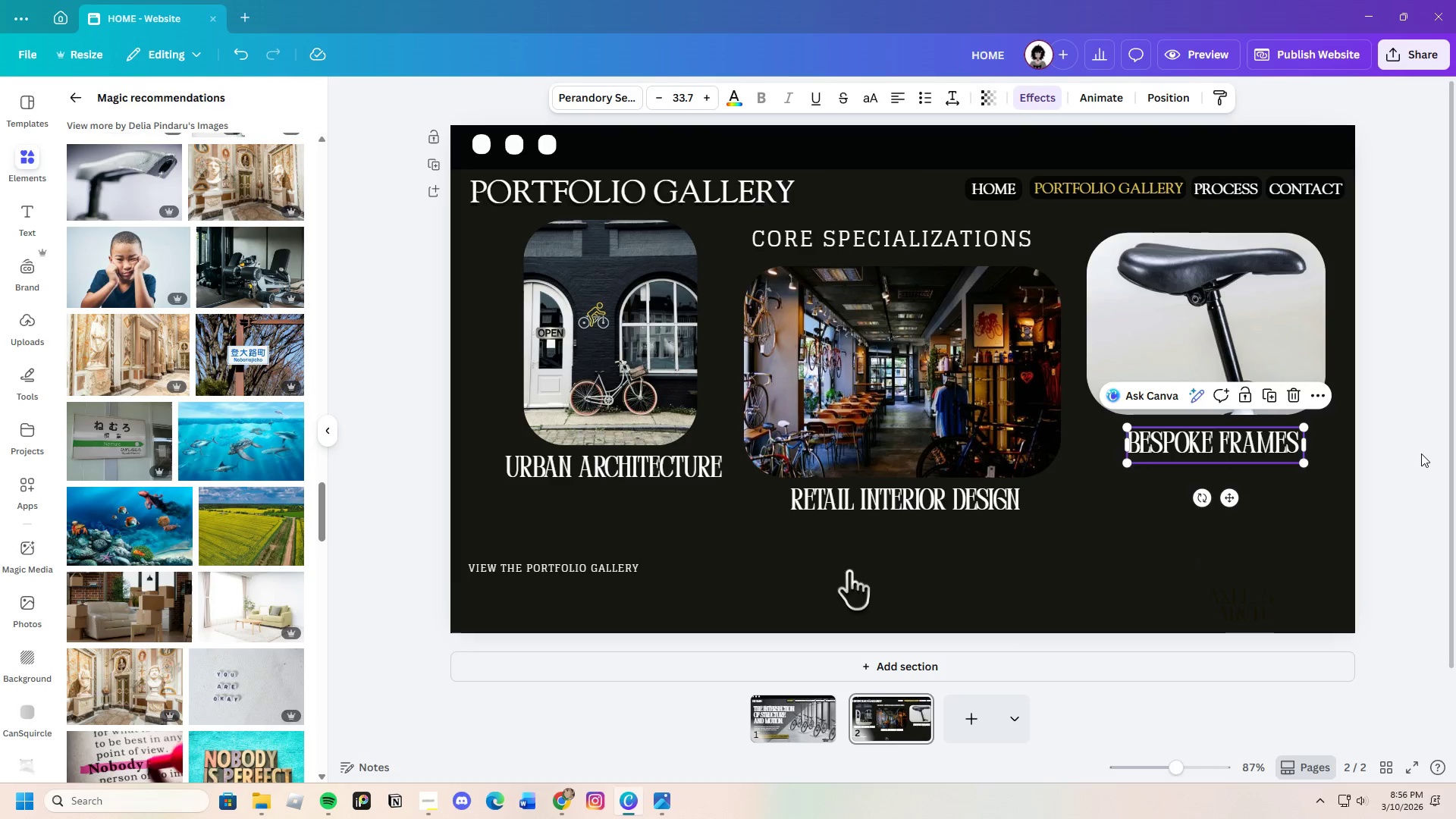 
left_click([1421, 453])
 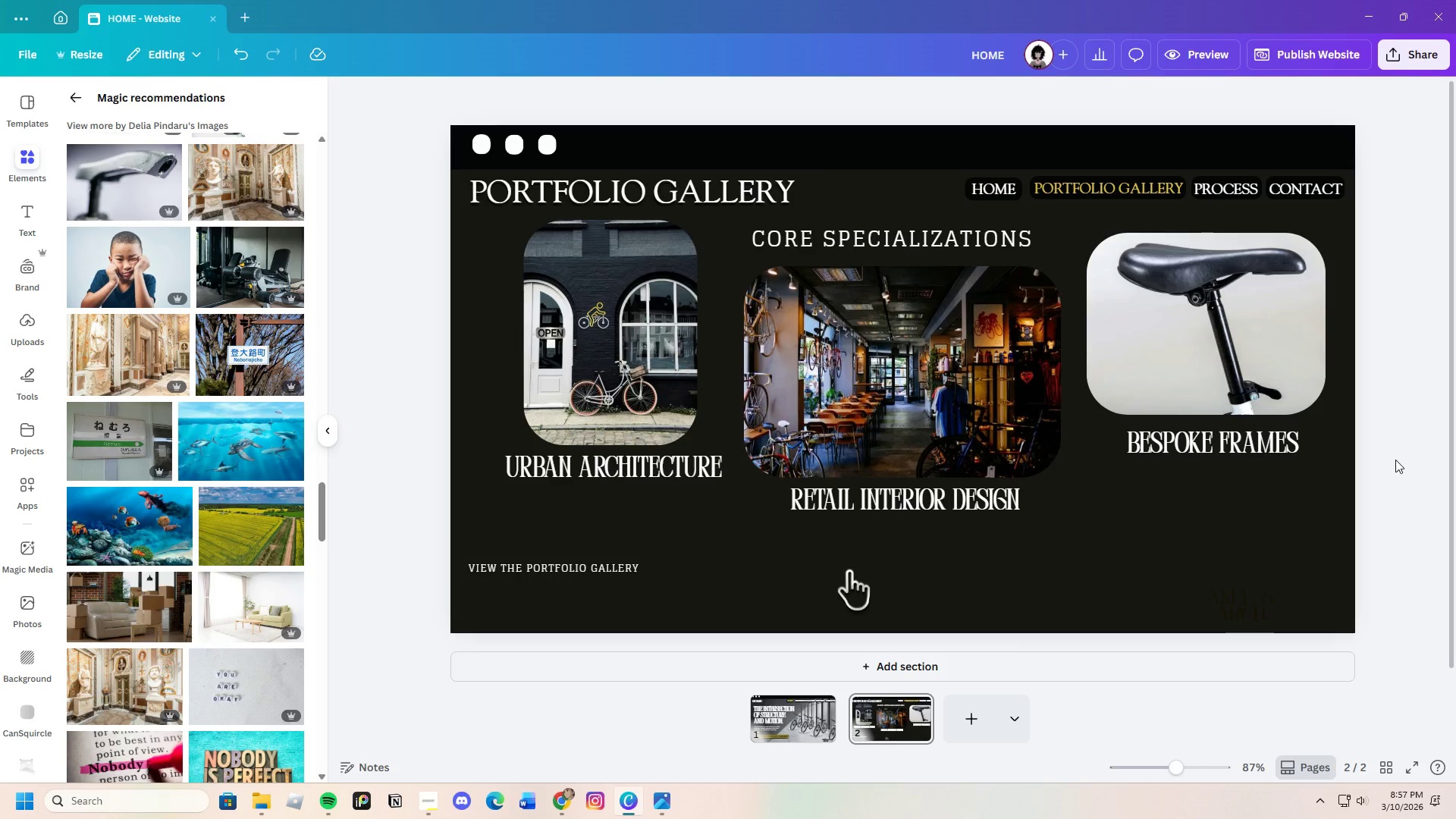 
wait(19.38)
 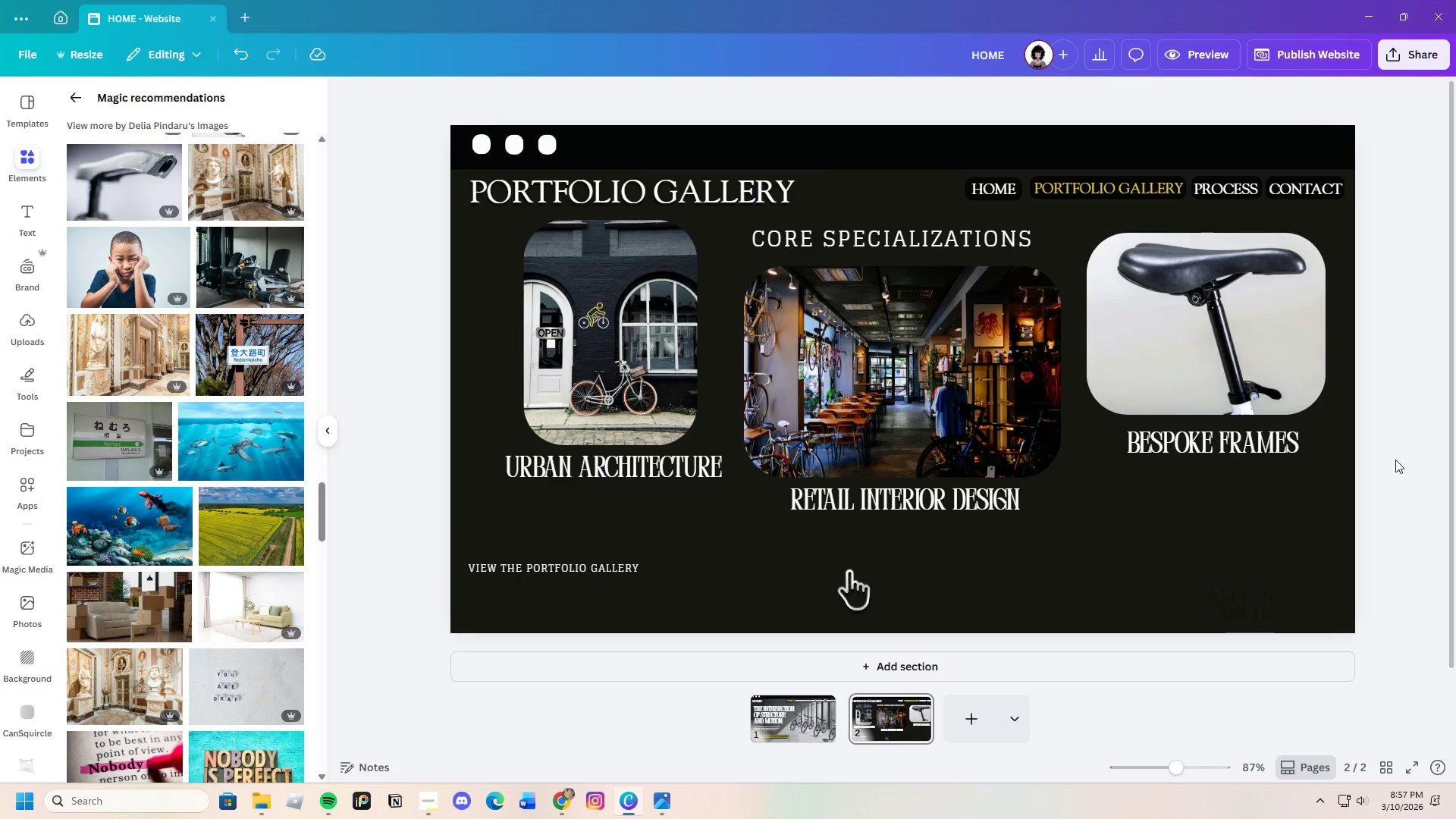 
left_click([74, 97])
 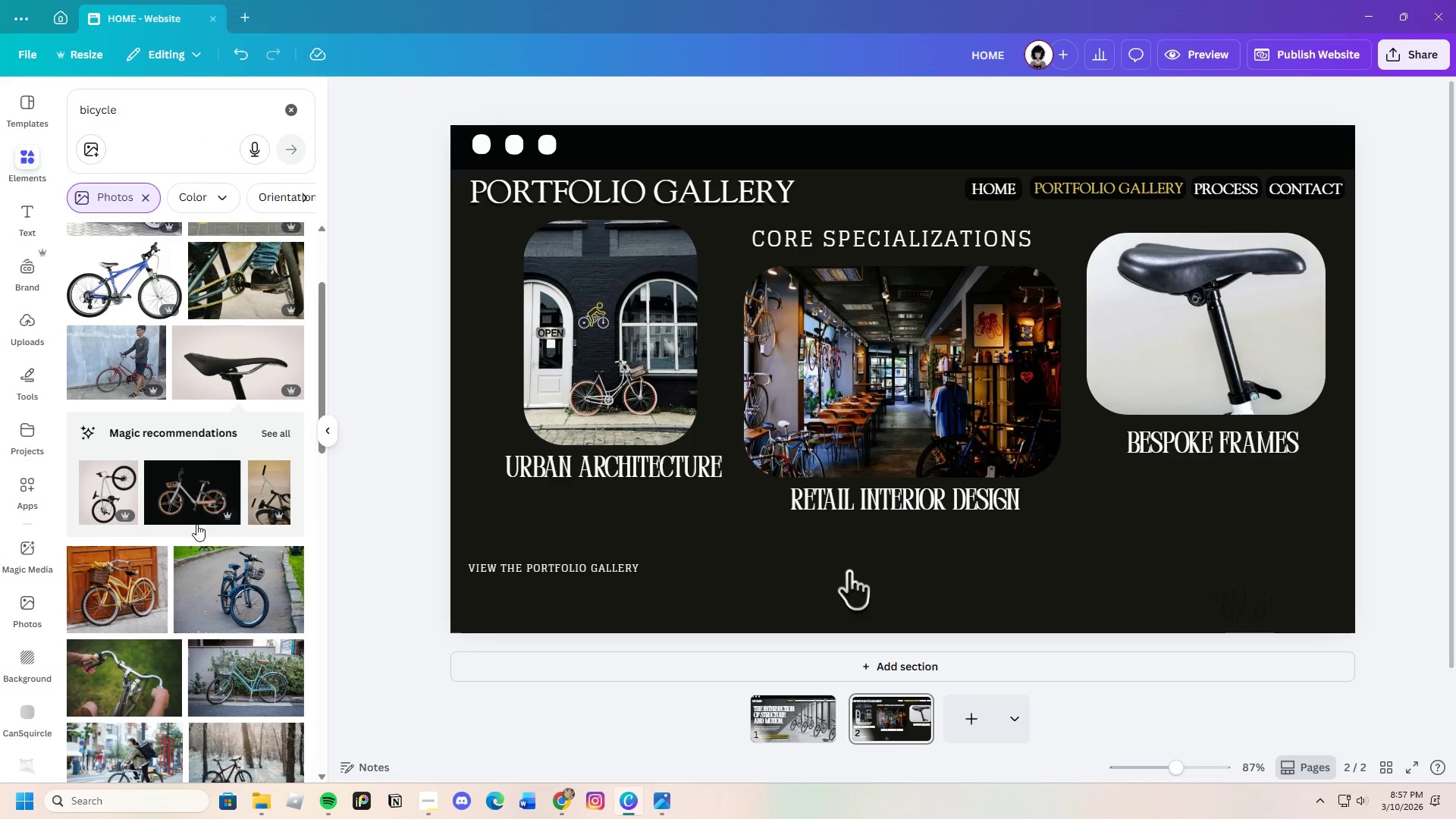 
scroll: coordinate [212, 552], scroll_direction: down, amount: 31.0
 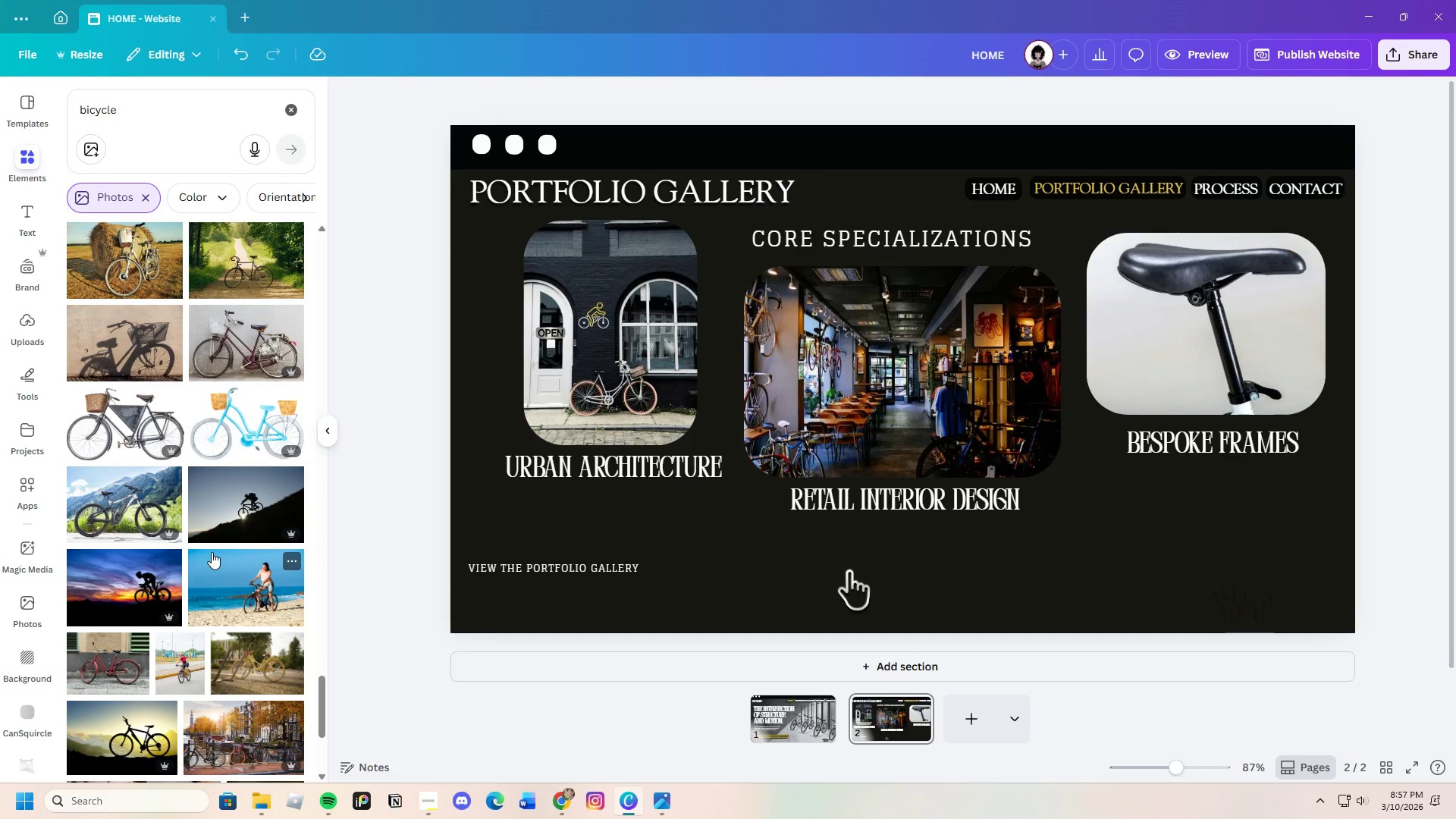 
scroll: coordinate [201, 545], scroll_direction: down, amount: 20.0
 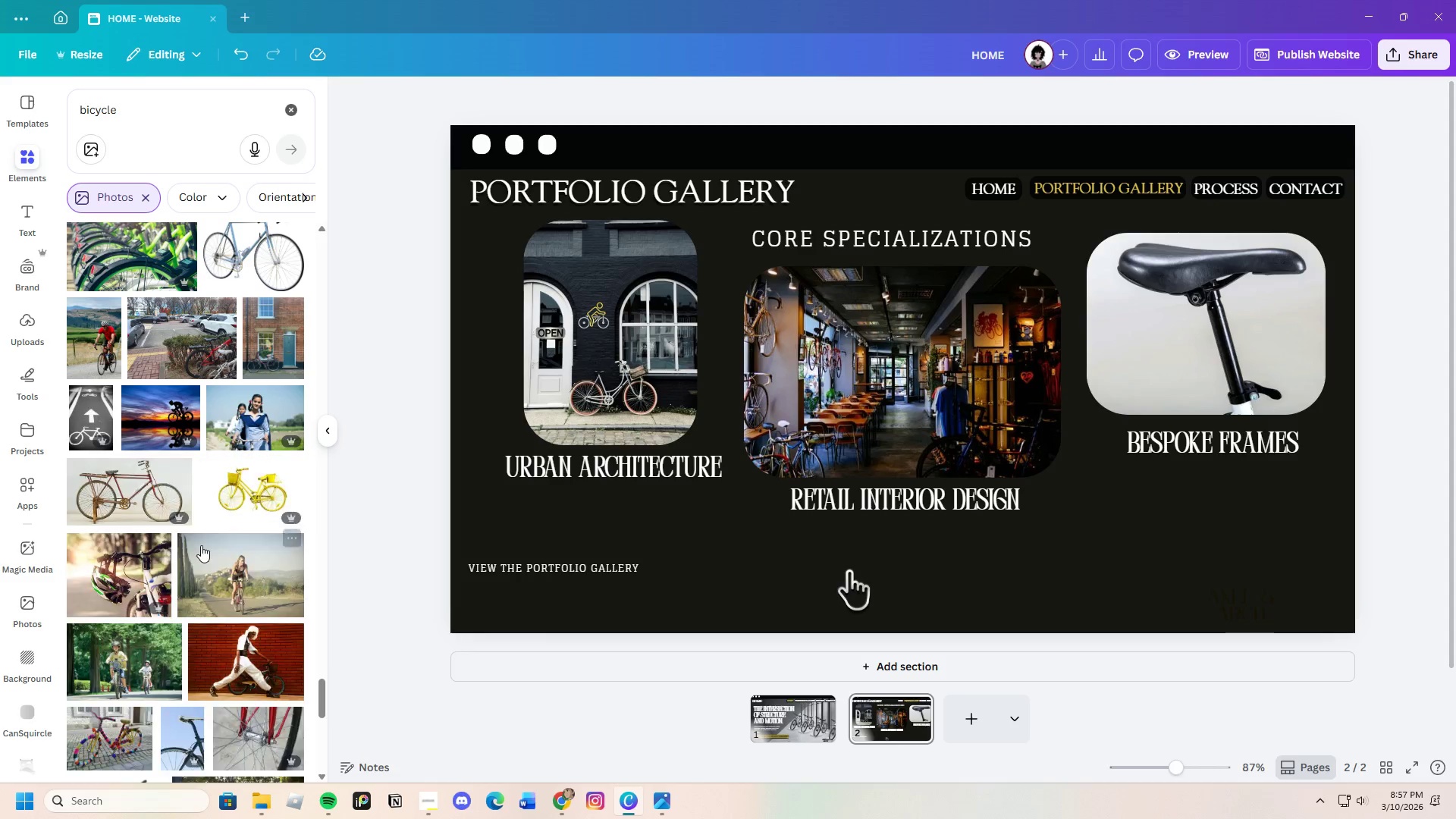 
scroll: coordinate [201, 545], scroll_direction: down, amount: 15.0
 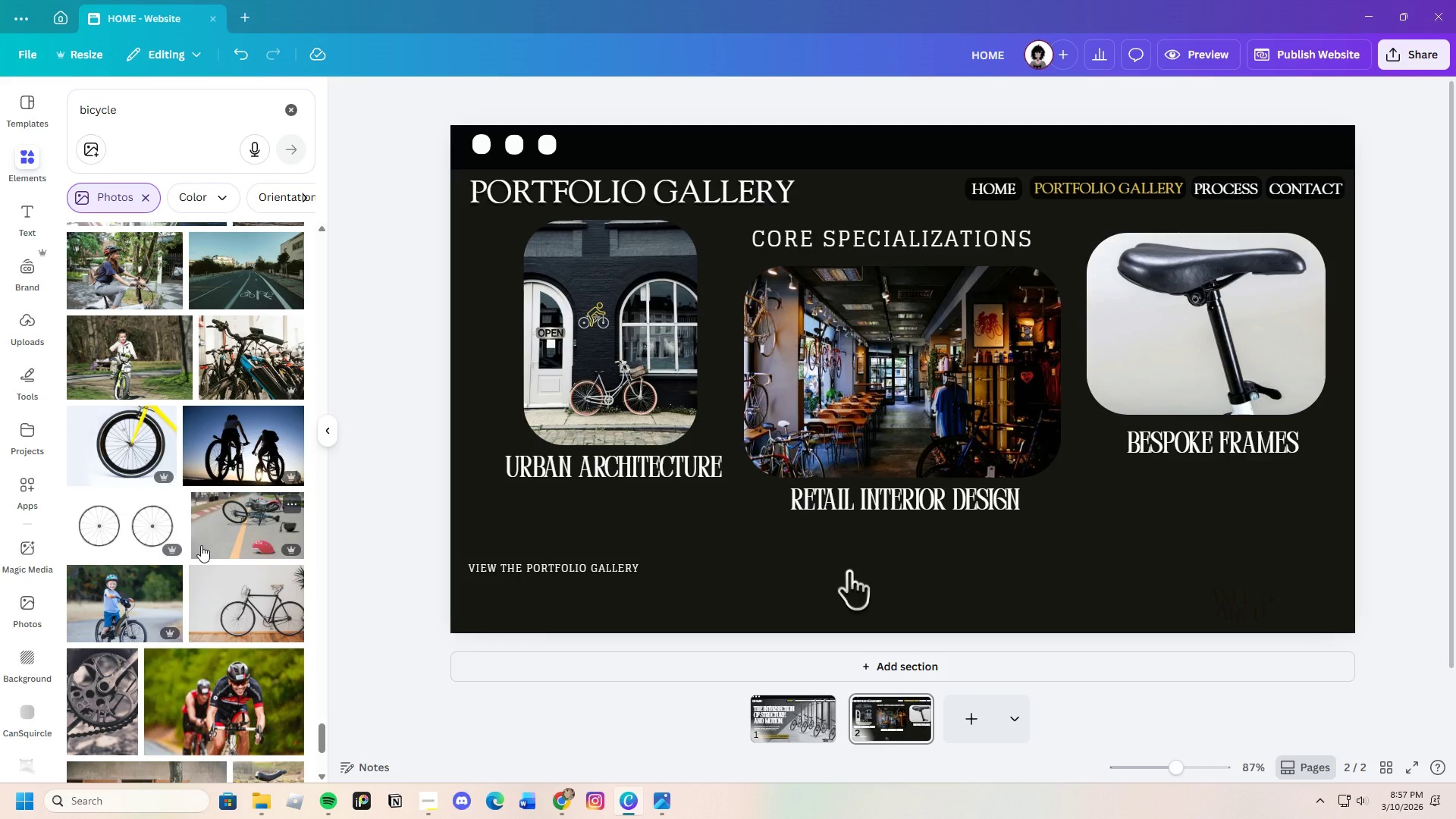 
left_click([133, 422])
 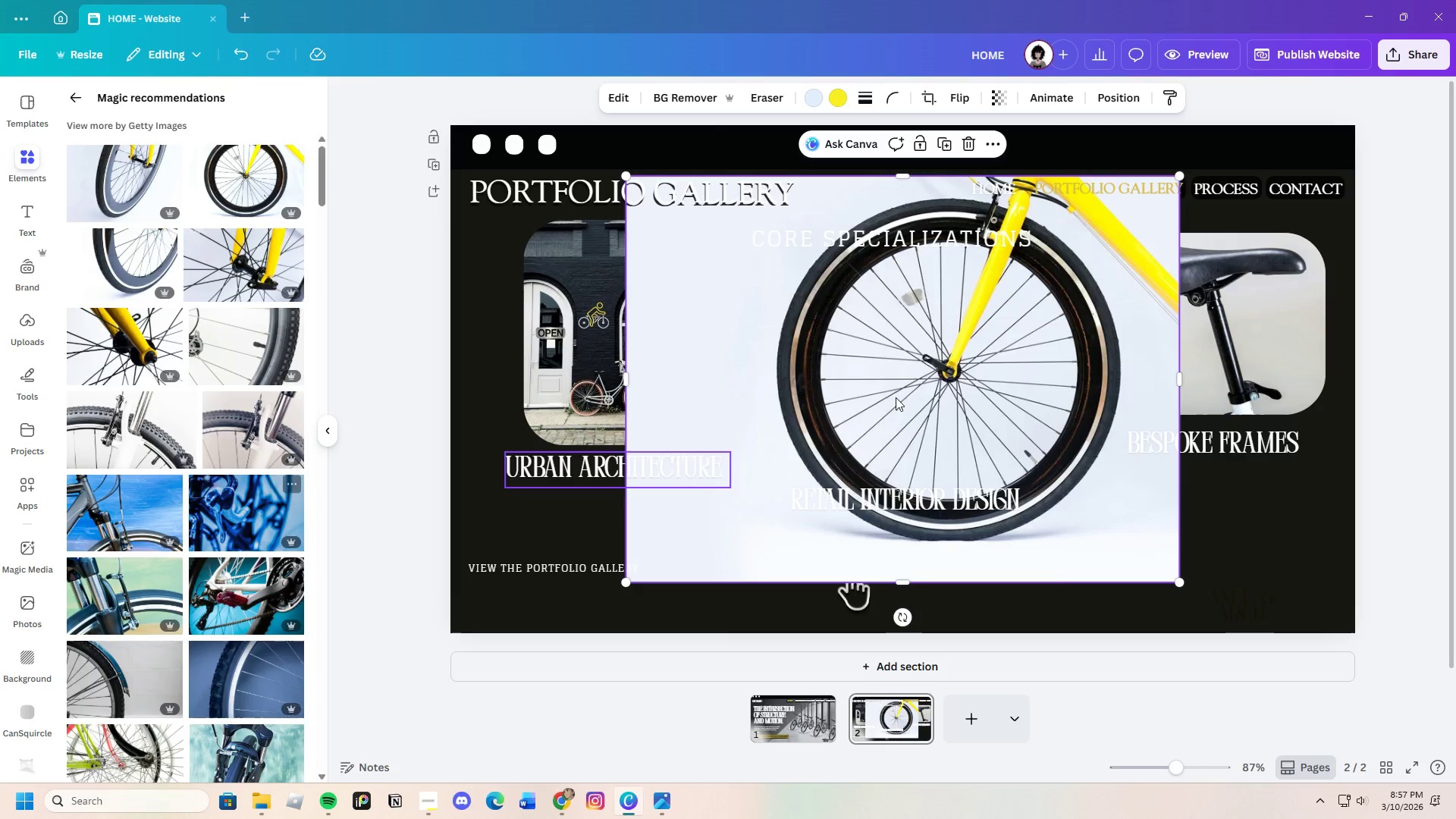 
left_click([970, 149])
 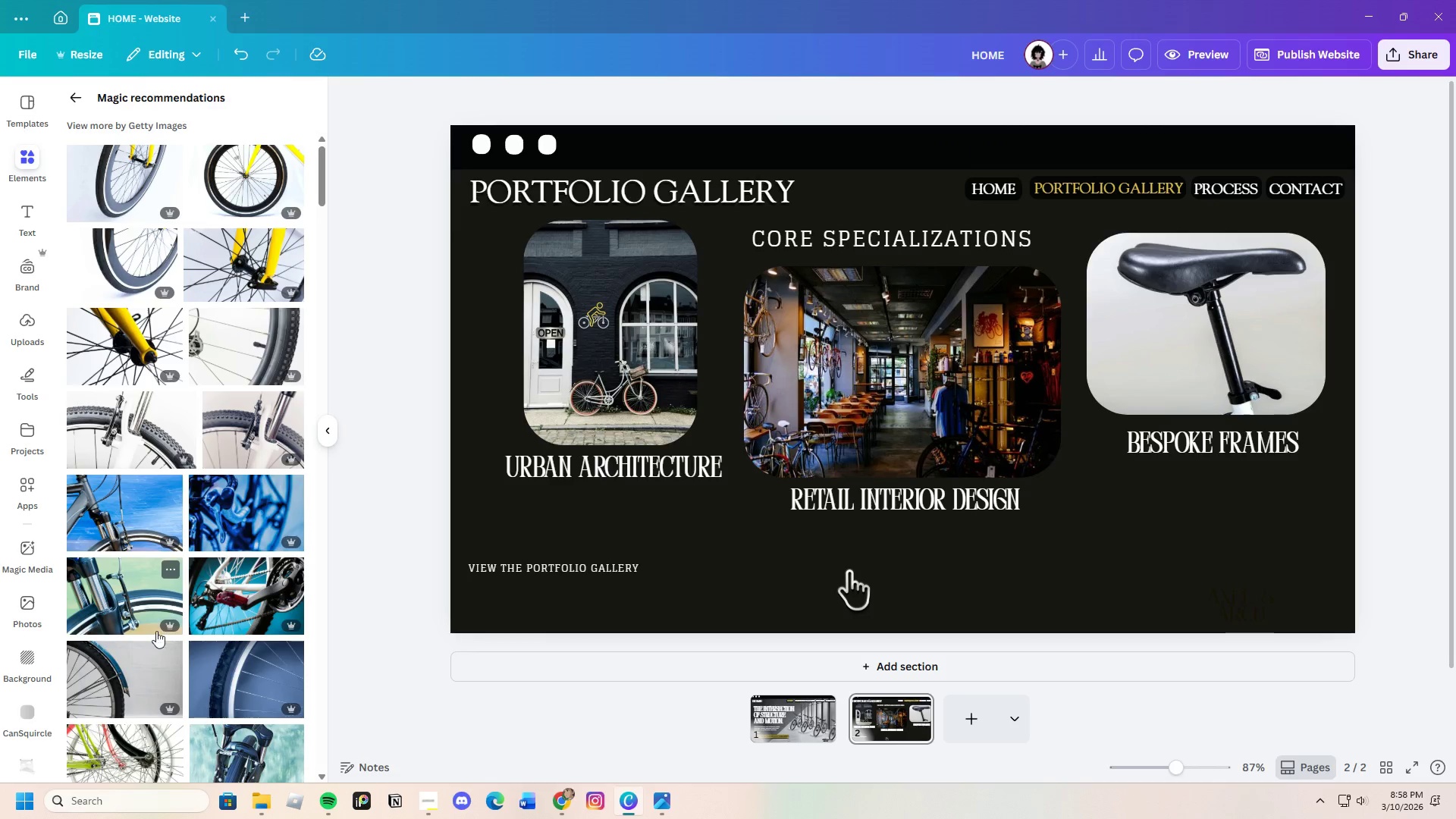 
scroll: coordinate [192, 654], scroll_direction: down, amount: 3.0
 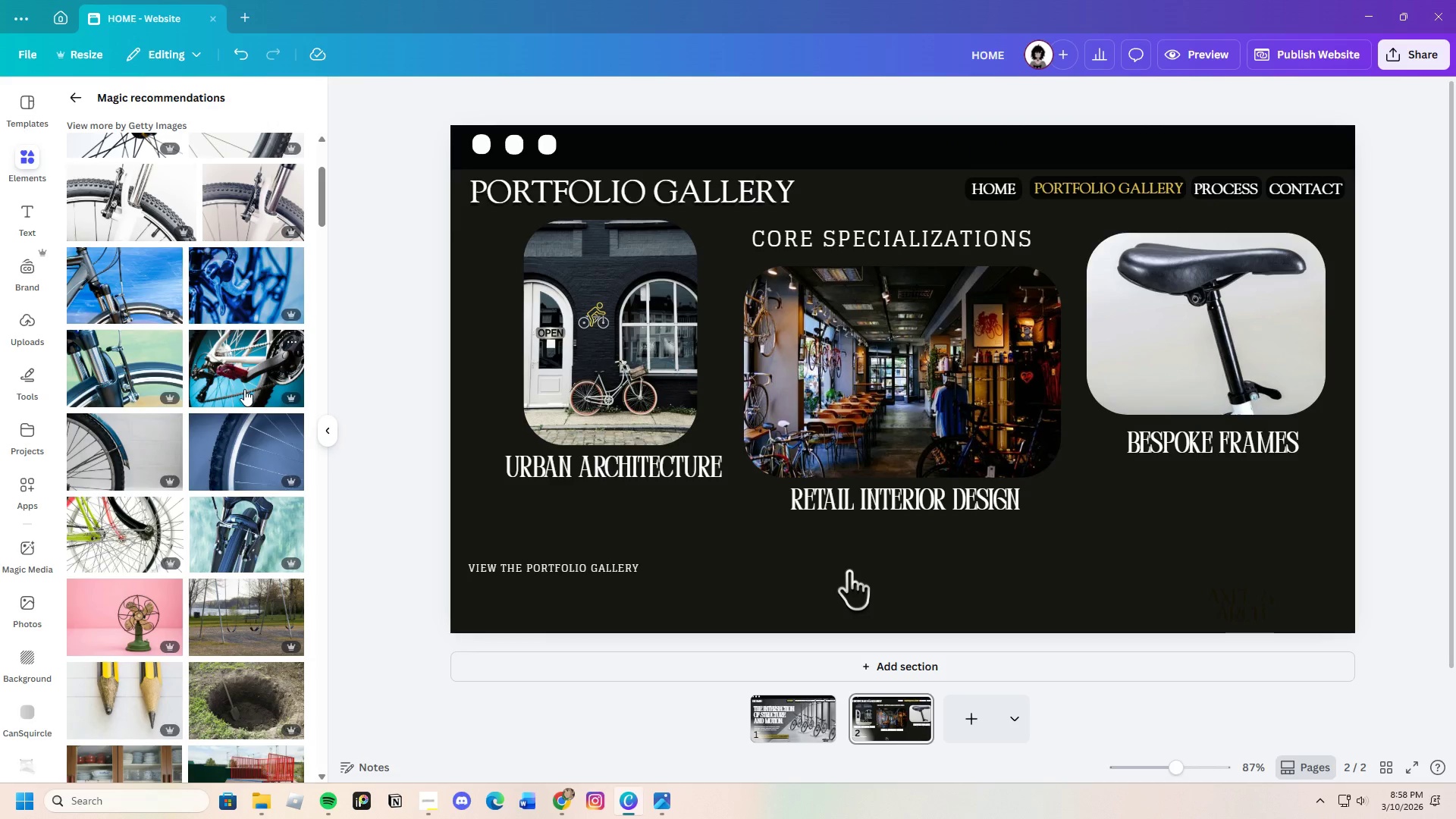 
left_click([244, 389])
 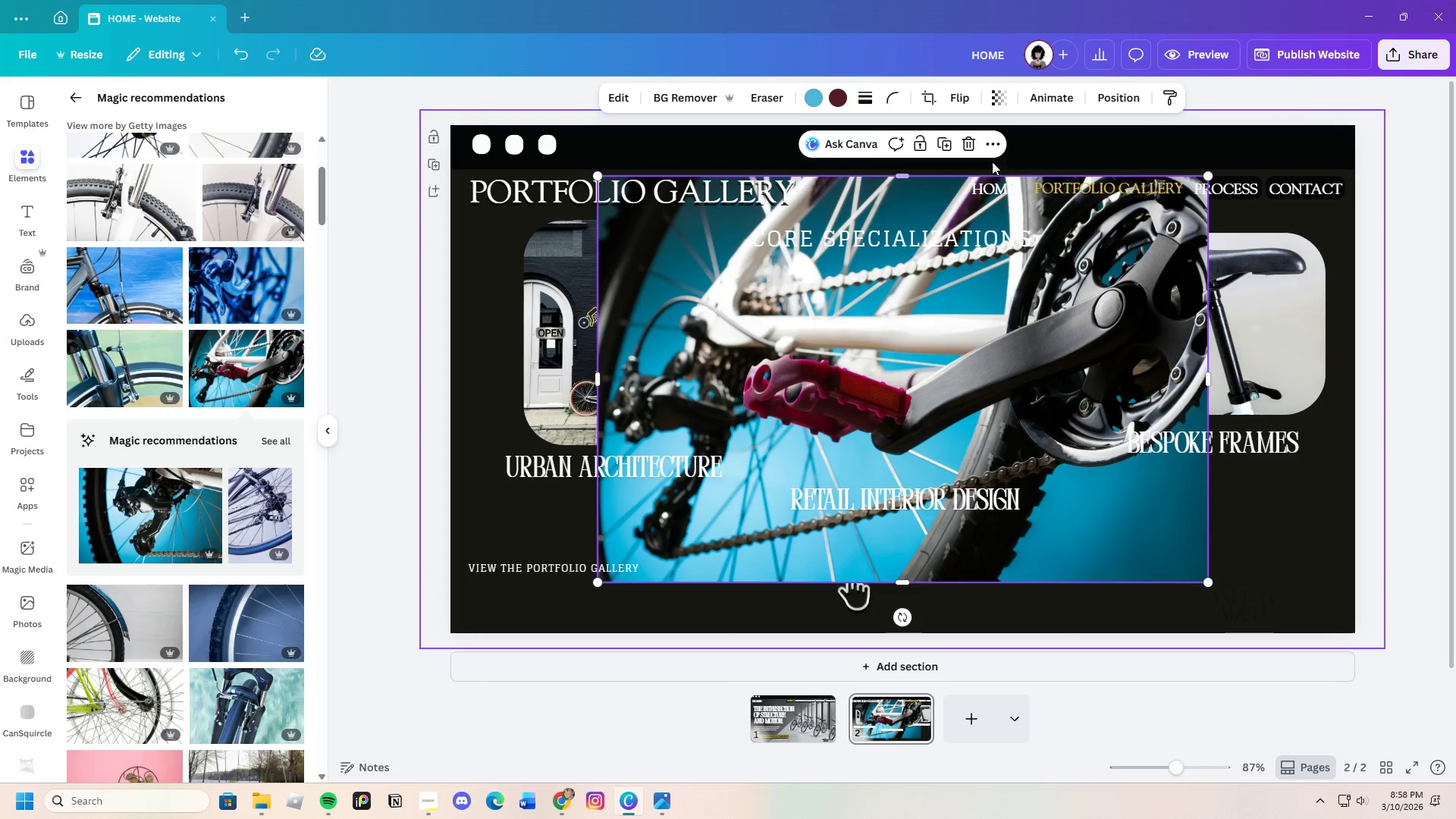 
left_click([259, 608])
 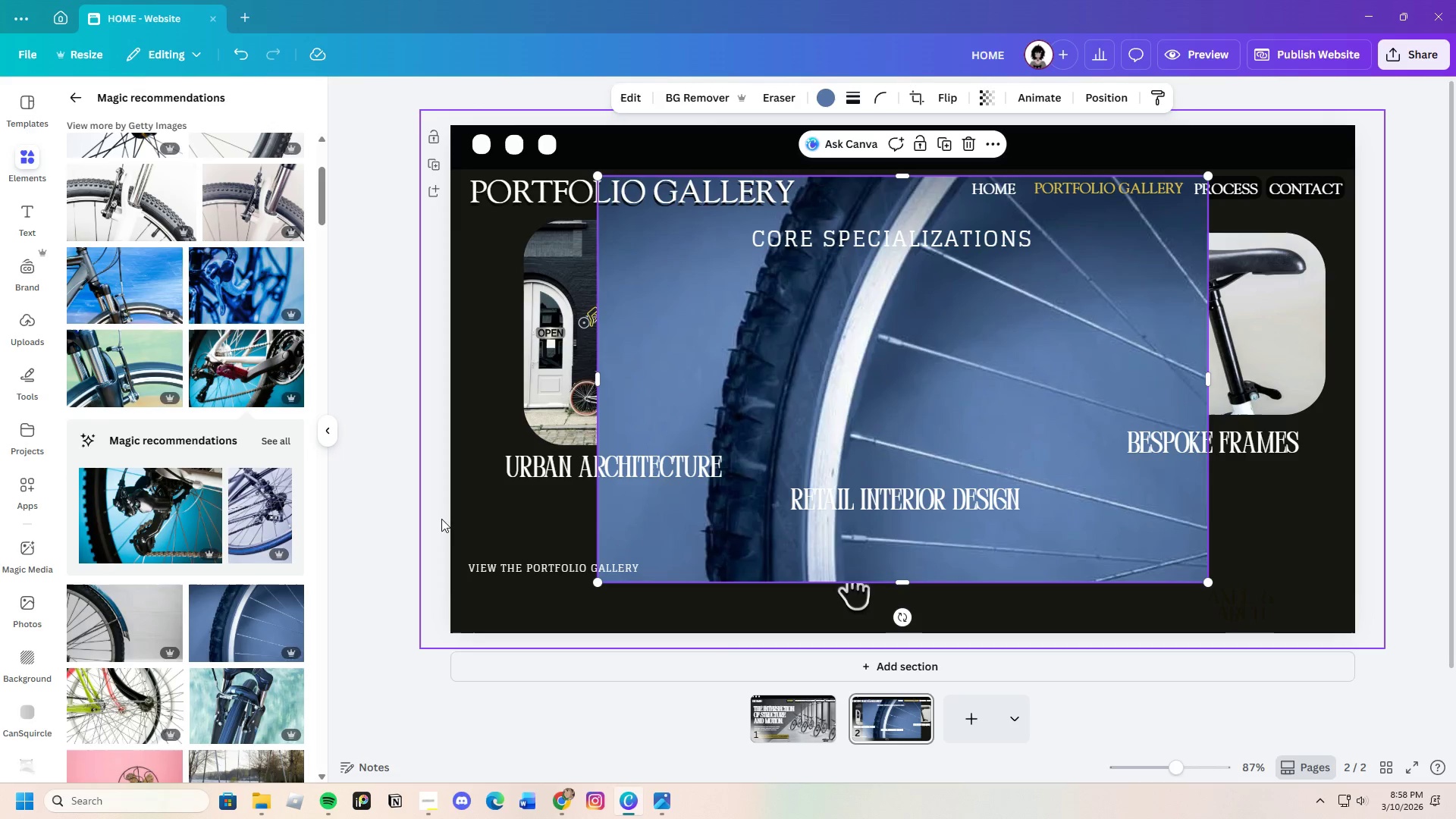 
scroll: coordinate [241, 664], scroll_direction: down, amount: 4.0
 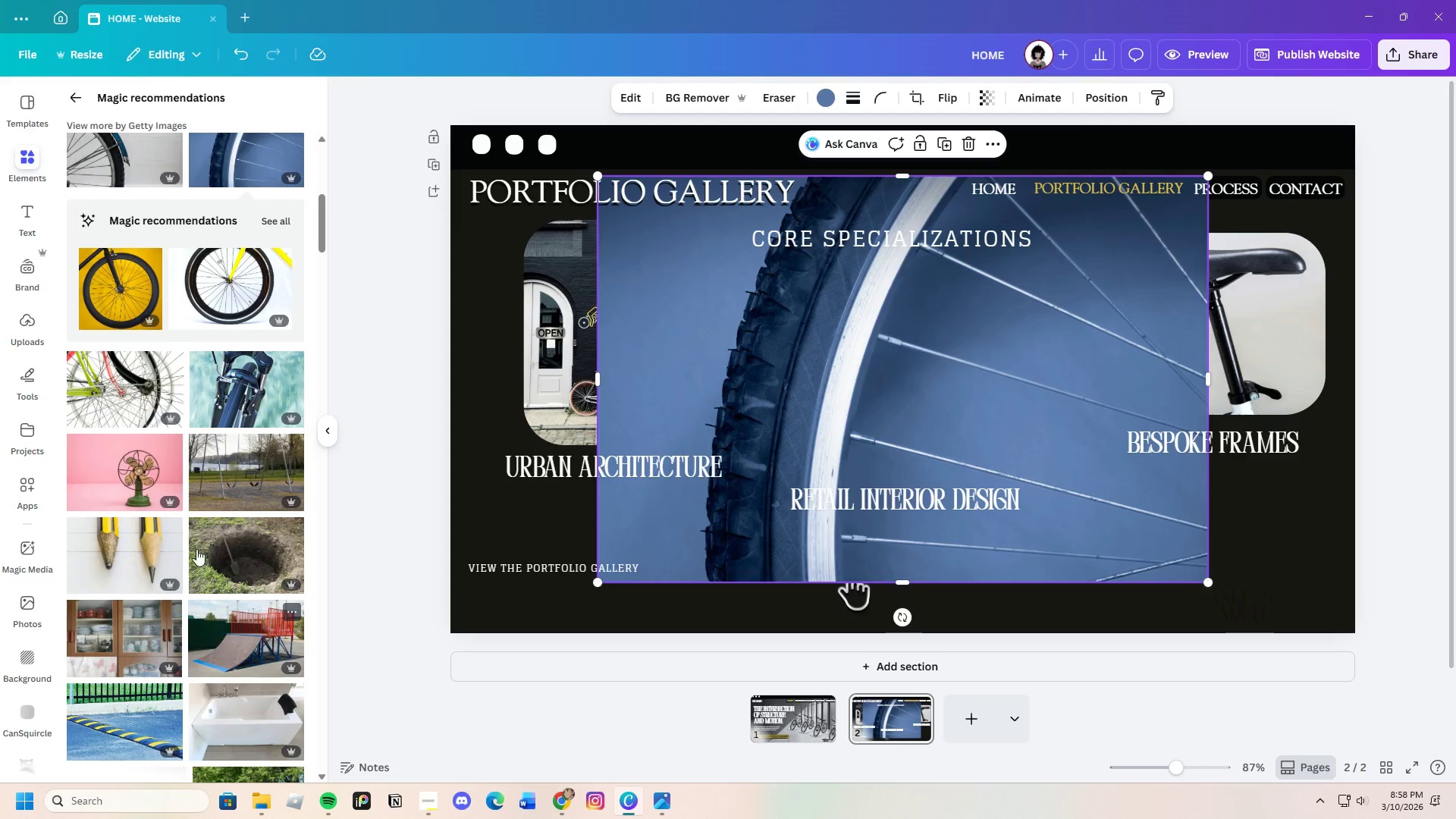 
scroll: coordinate [187, 476], scroll_direction: up, amount: 3.0
 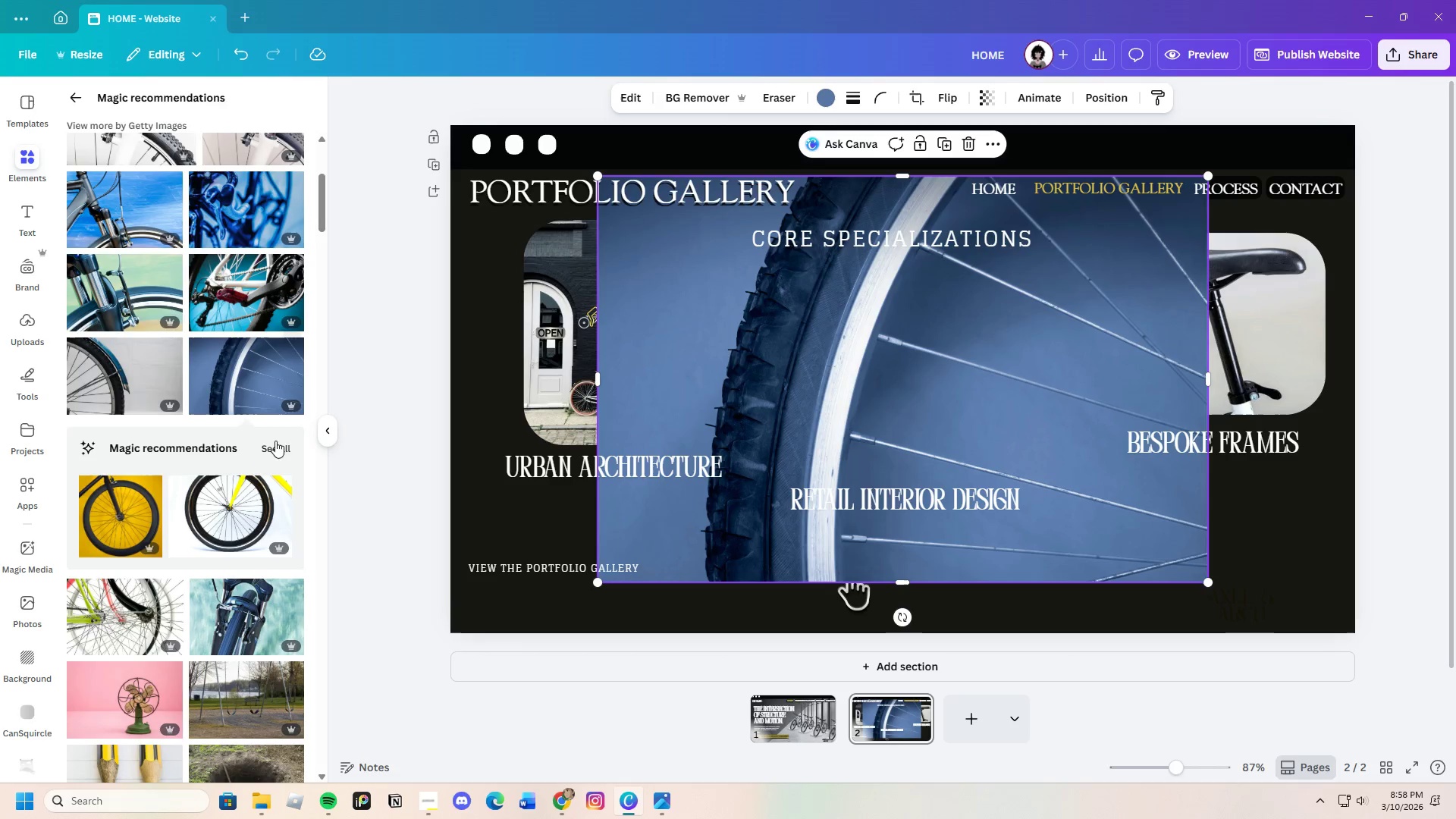 
left_click([277, 445])
 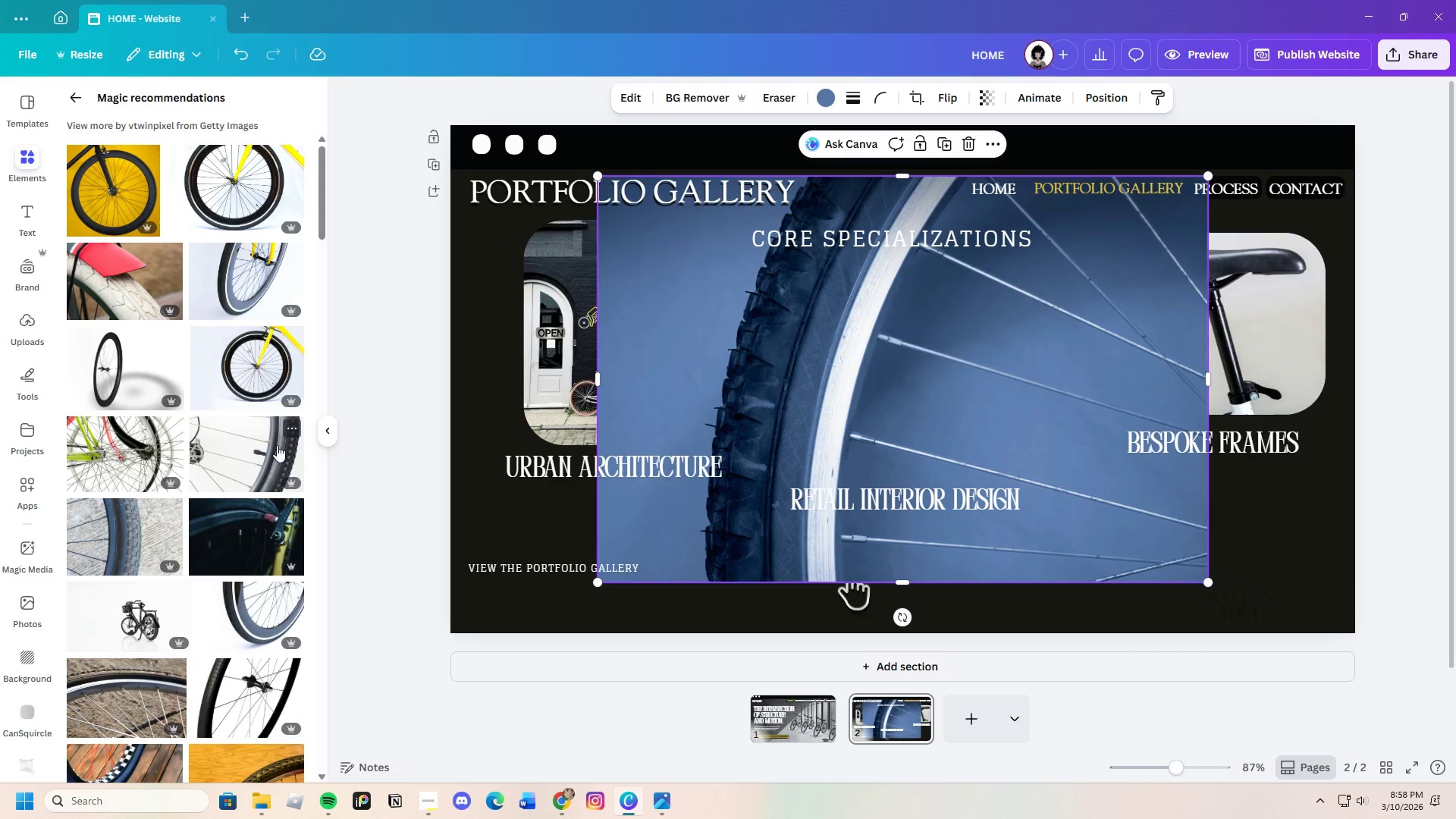 
scroll: coordinate [192, 541], scroll_direction: down, amount: 14.0
 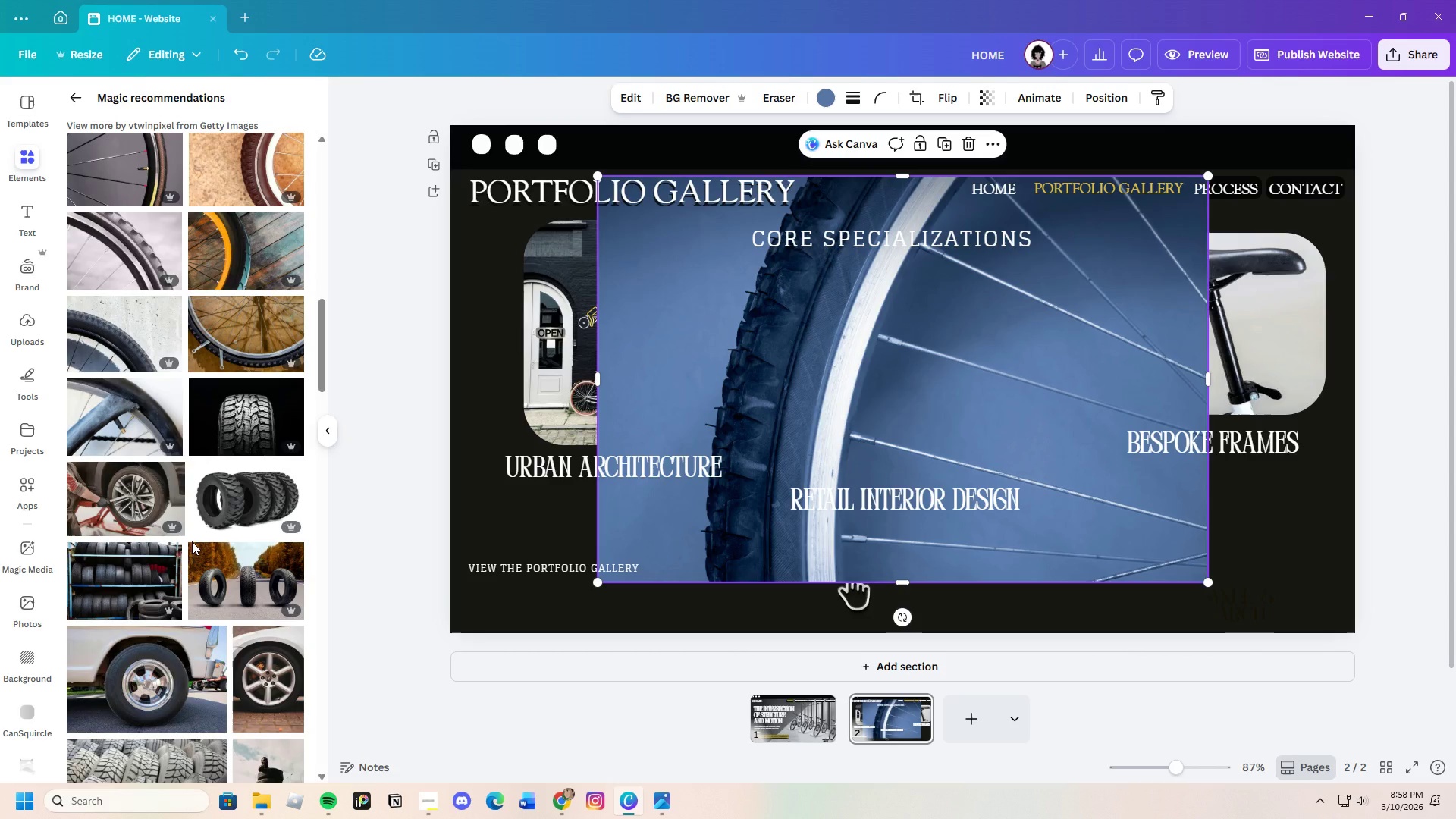 
scroll: coordinate [192, 541], scroll_direction: up, amount: 7.0
 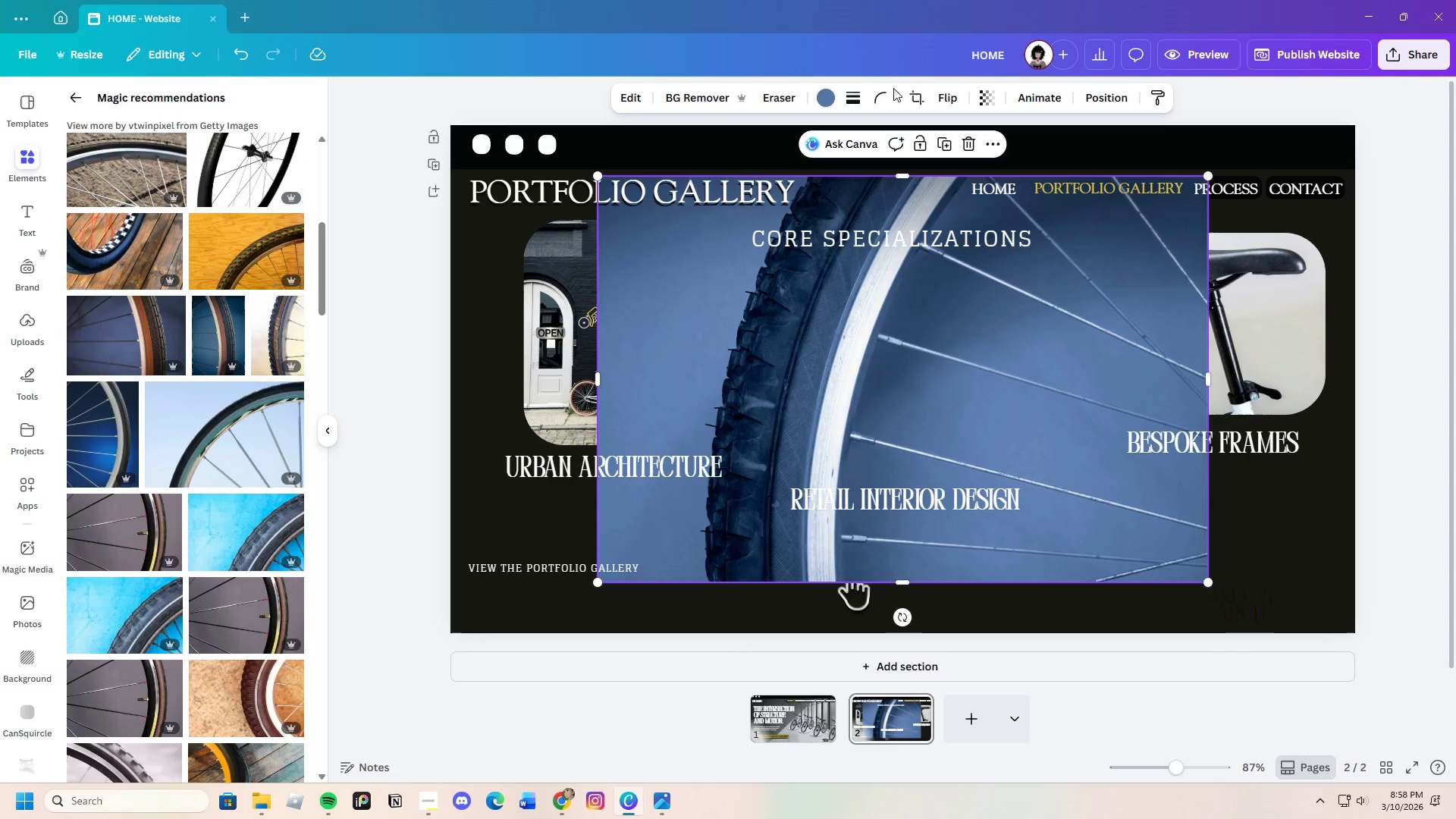 
left_click([886, 89])
 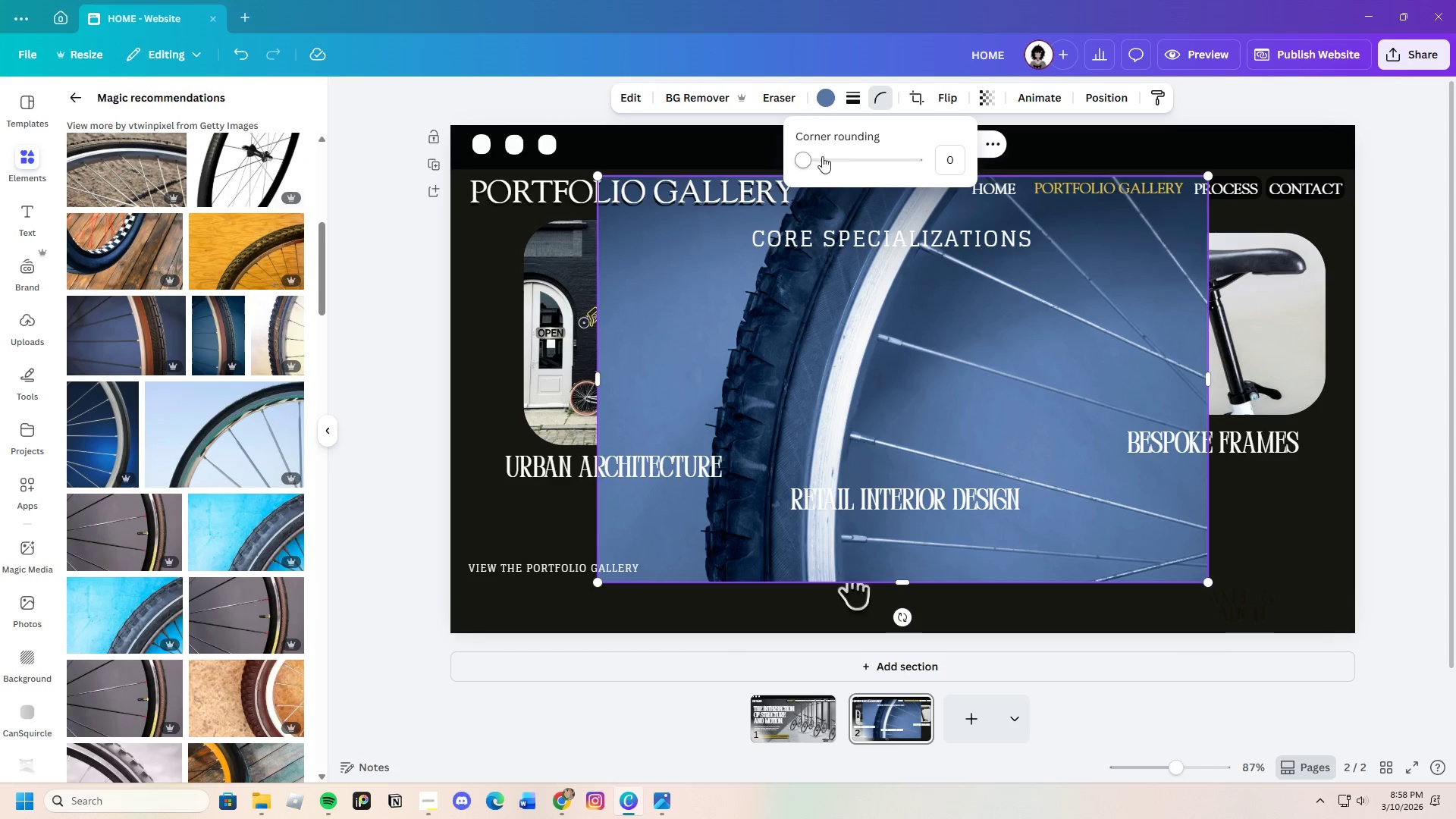 
left_click_drag(start_coordinate=[814, 158], to_coordinate=[873, 181])
 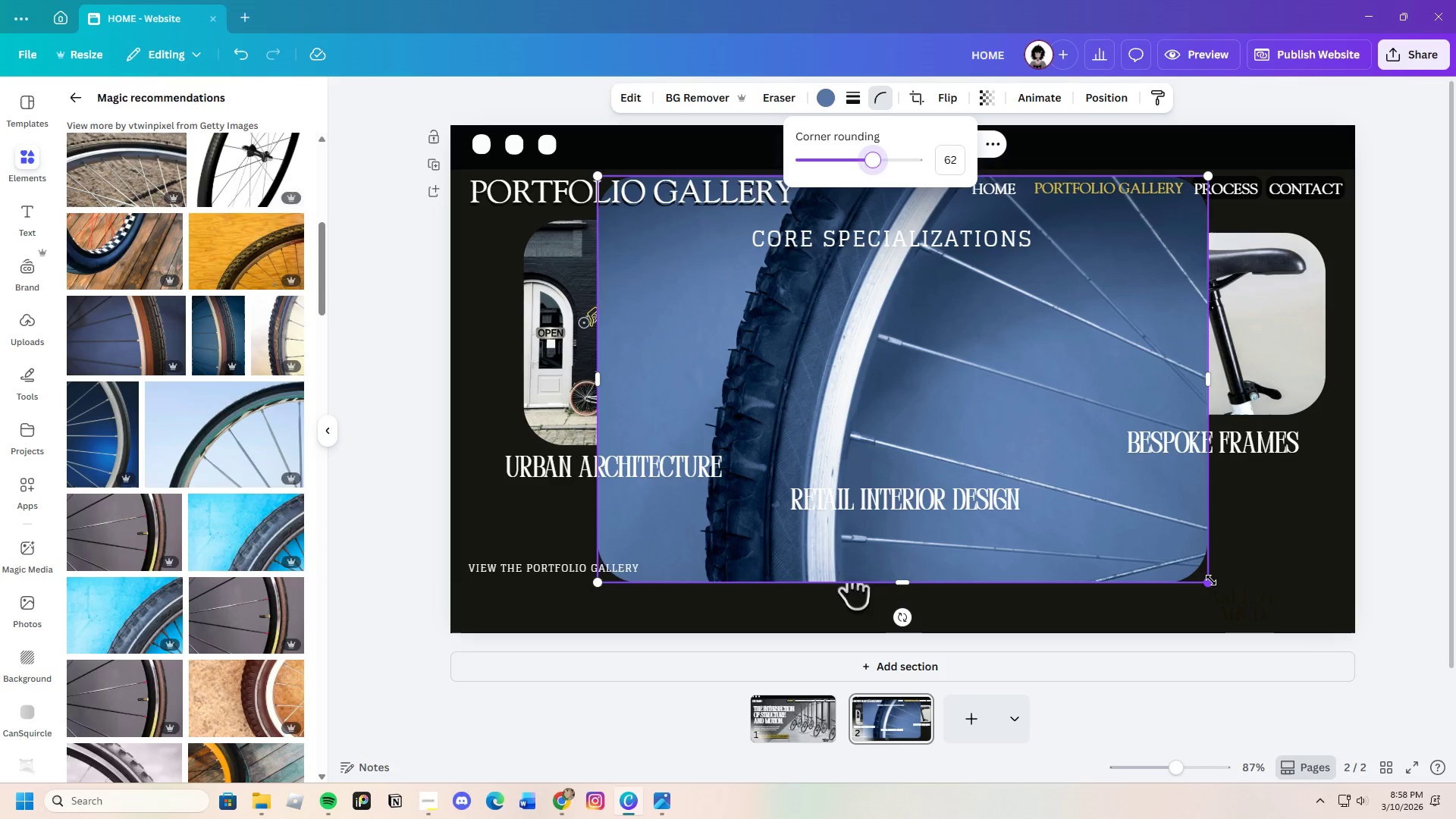 
left_click_drag(start_coordinate=[1210, 579], to_coordinate=[782, 353])
 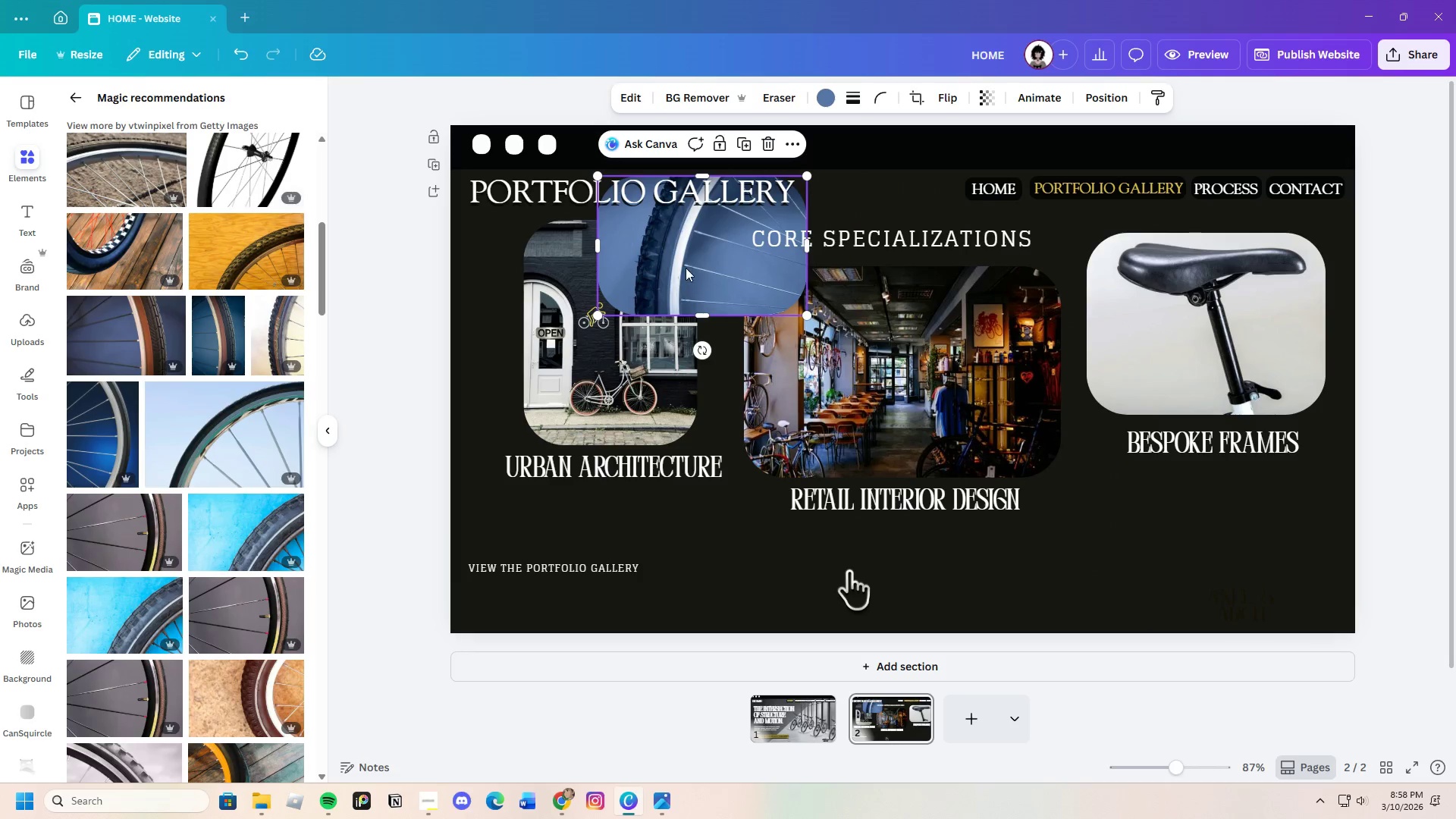 
left_click_drag(start_coordinate=[686, 268], to_coordinate=[1199, 560])
 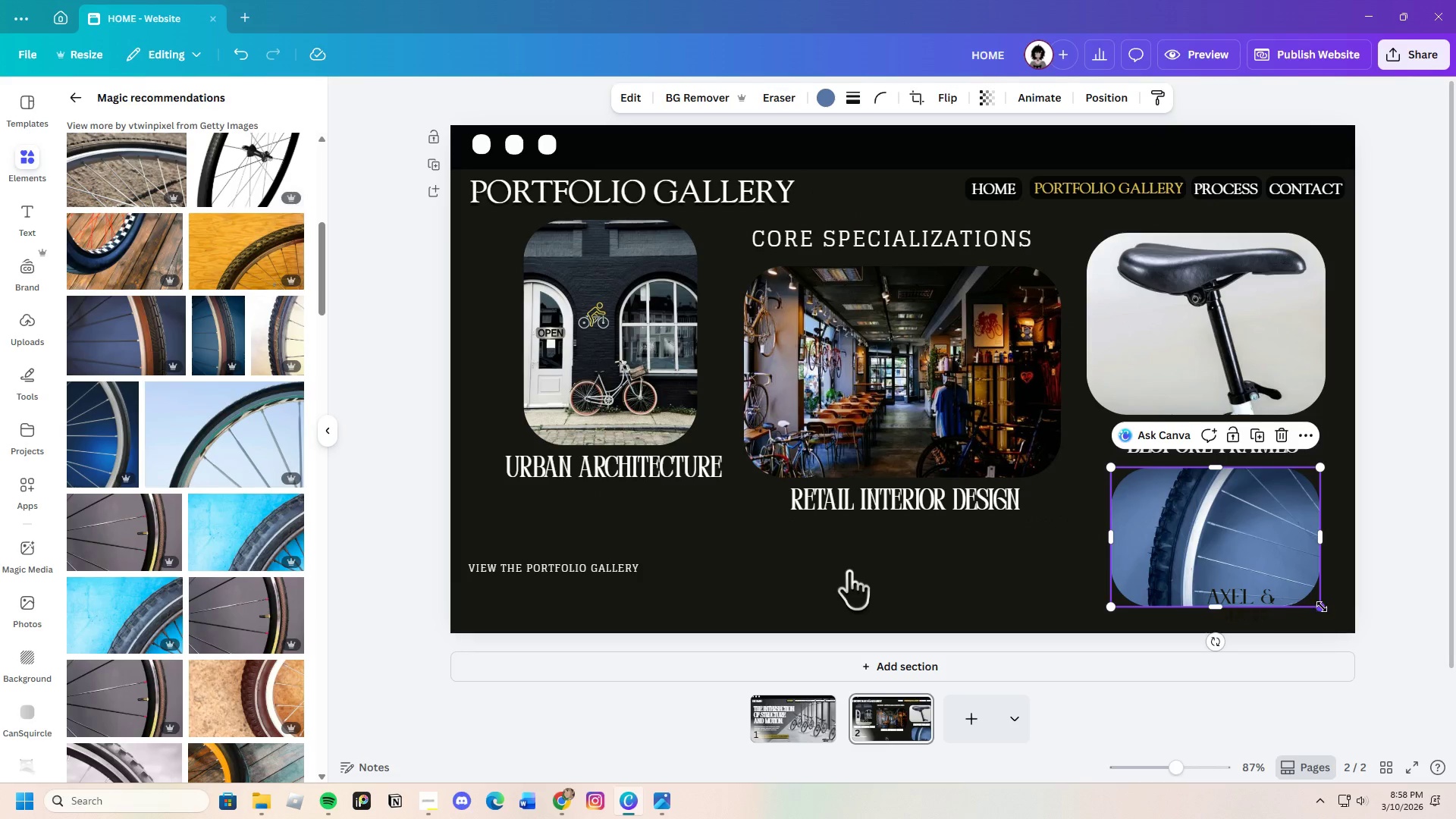 
left_click_drag(start_coordinate=[1323, 607], to_coordinate=[1350, 621])
 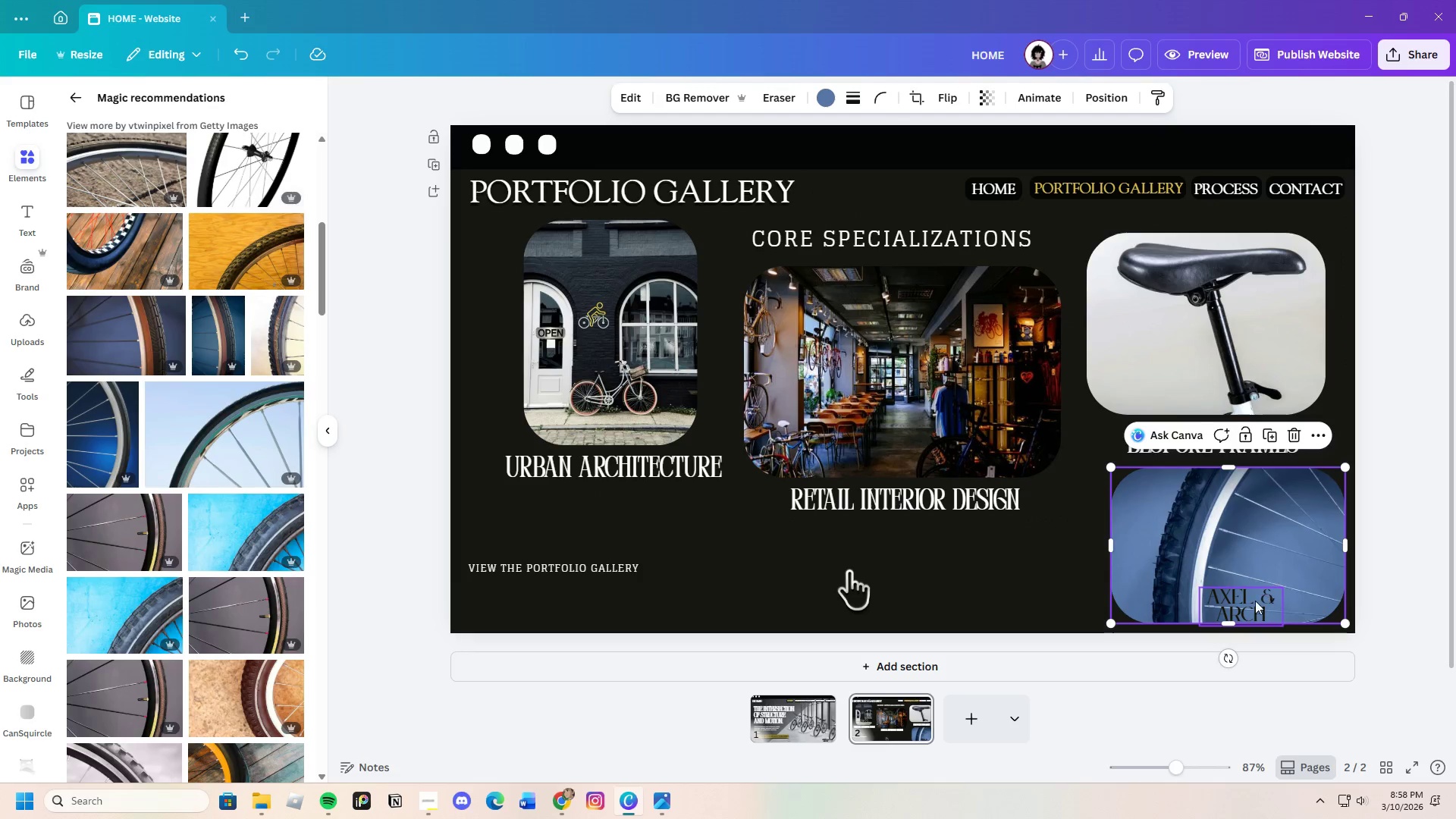 
left_click([1255, 602])
 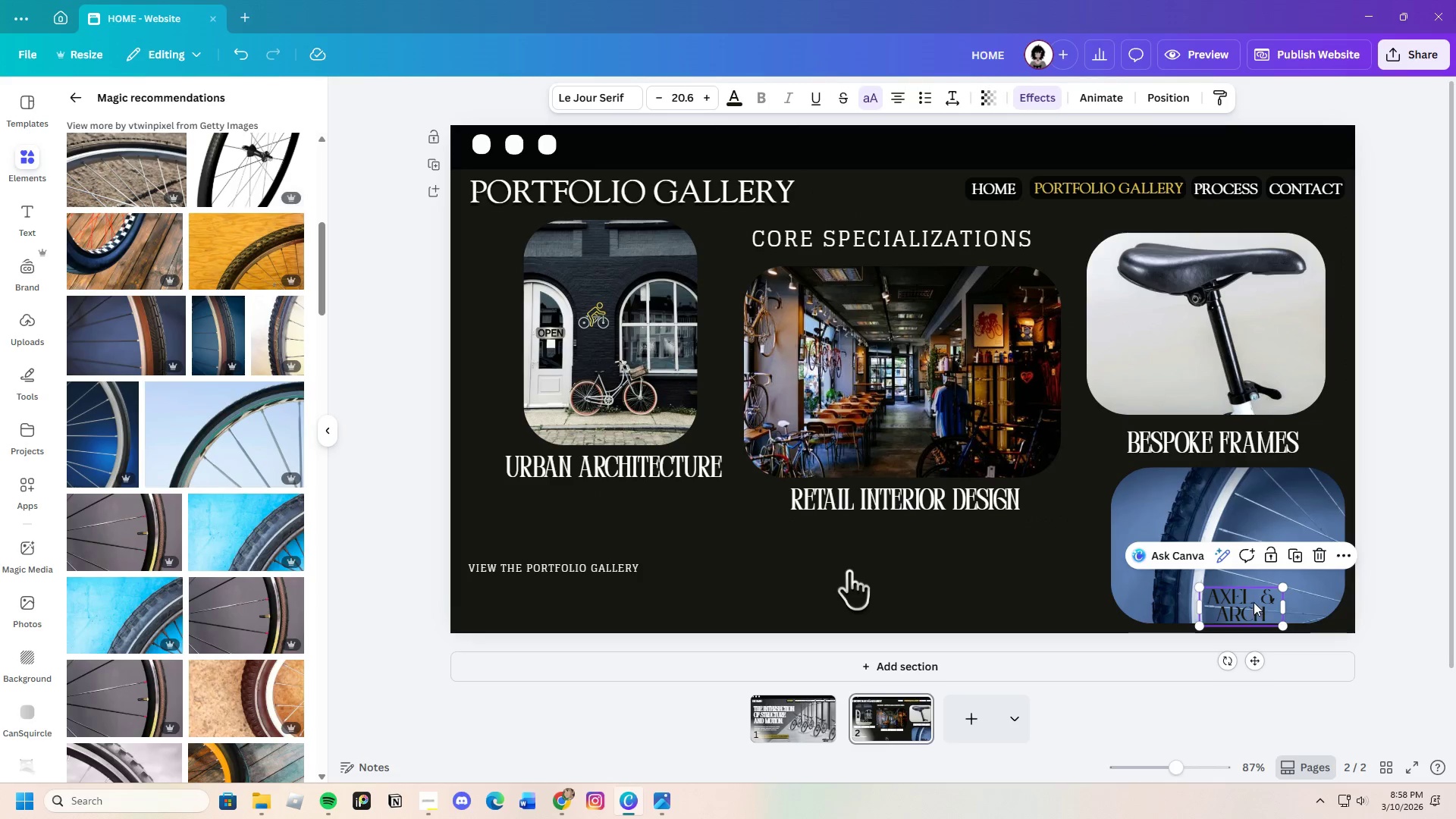 
left_click_drag(start_coordinate=[1254, 602], to_coordinate=[567, 604])
 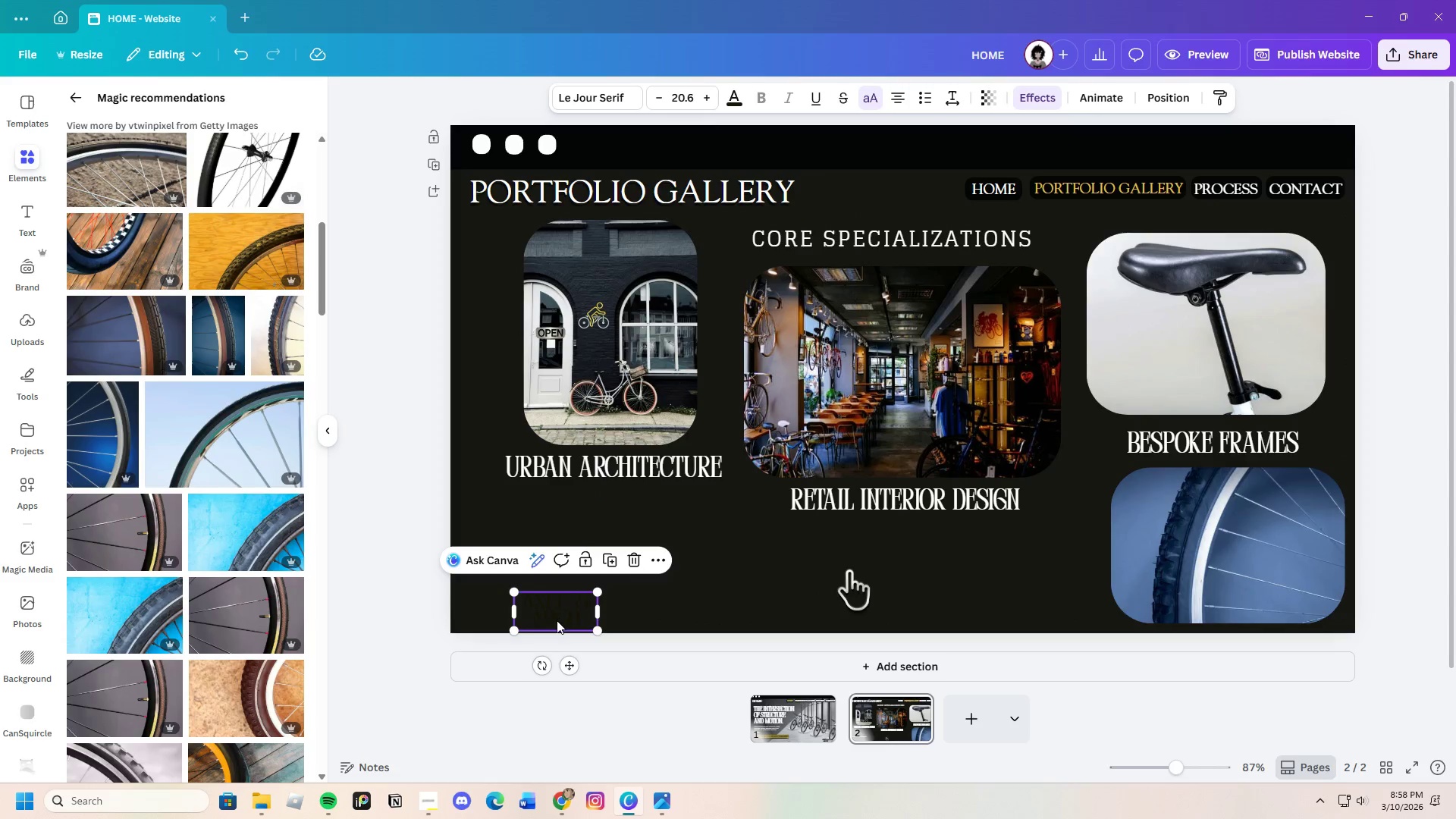 
left_click_drag(start_coordinate=[560, 613], to_coordinate=[1296, 152])
 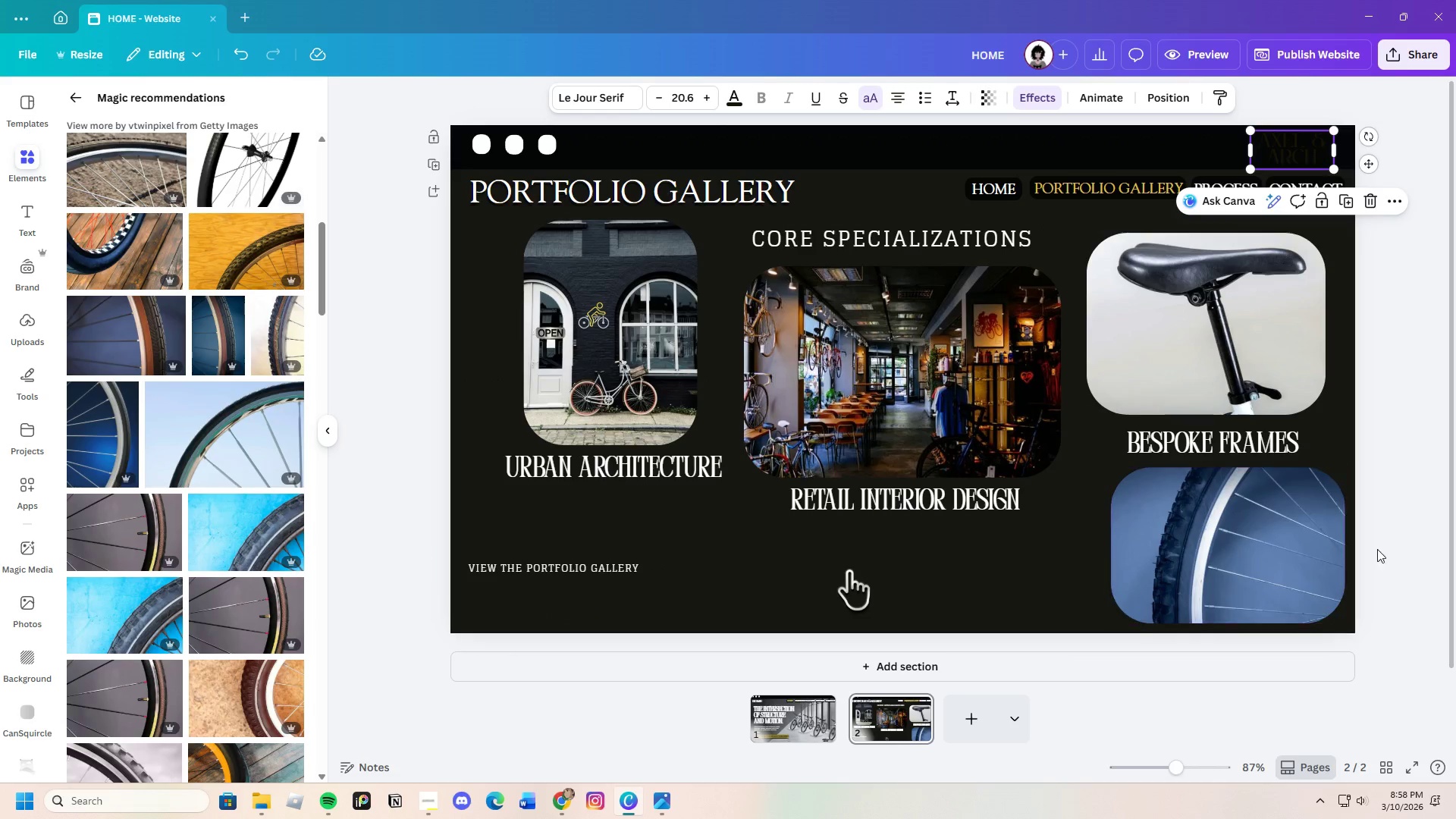 
left_click([1413, 529])
 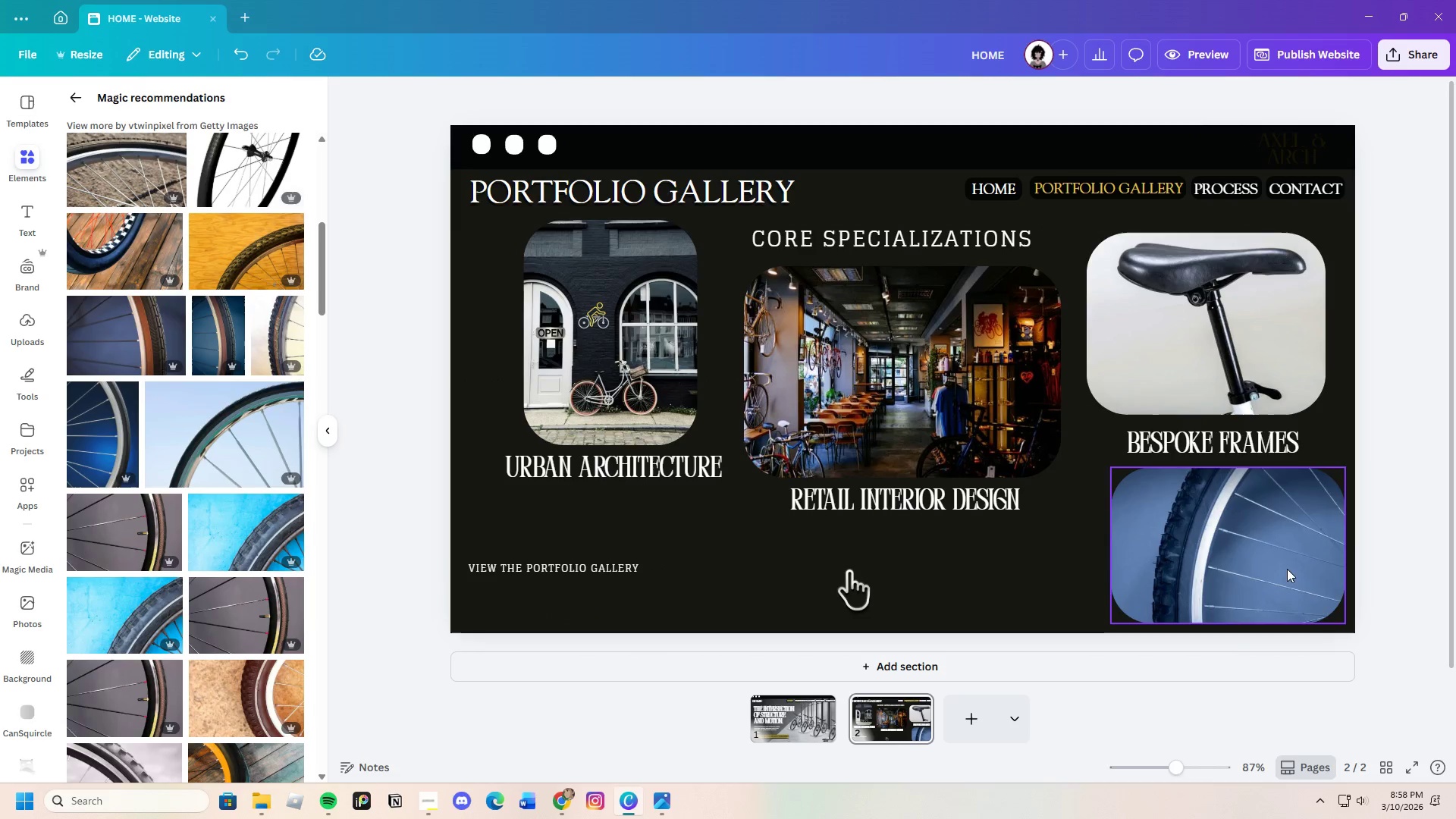 
left_click_drag(start_coordinate=[1283, 570], to_coordinate=[1272, 561])
 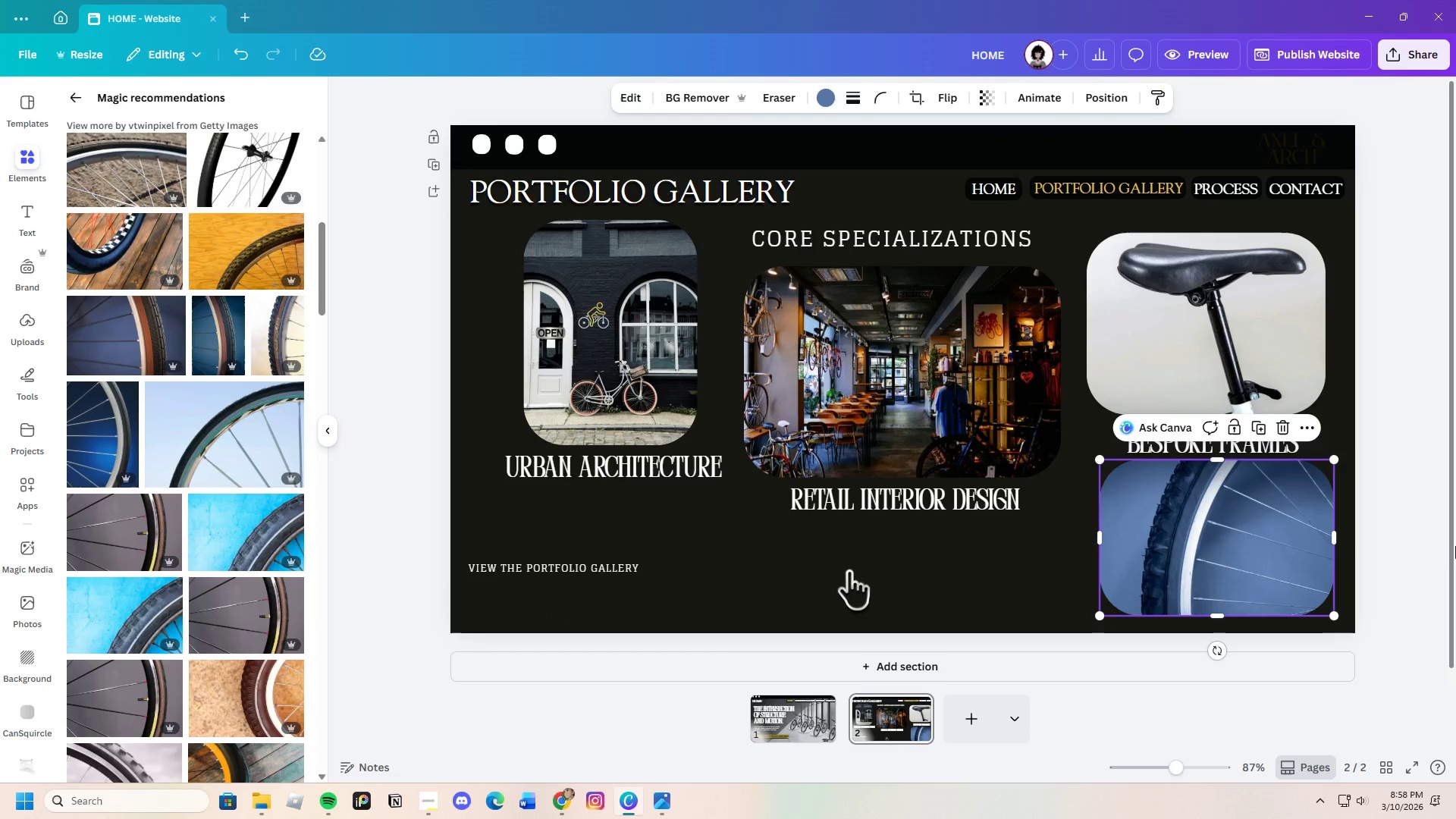 
left_click([1455, 546])
 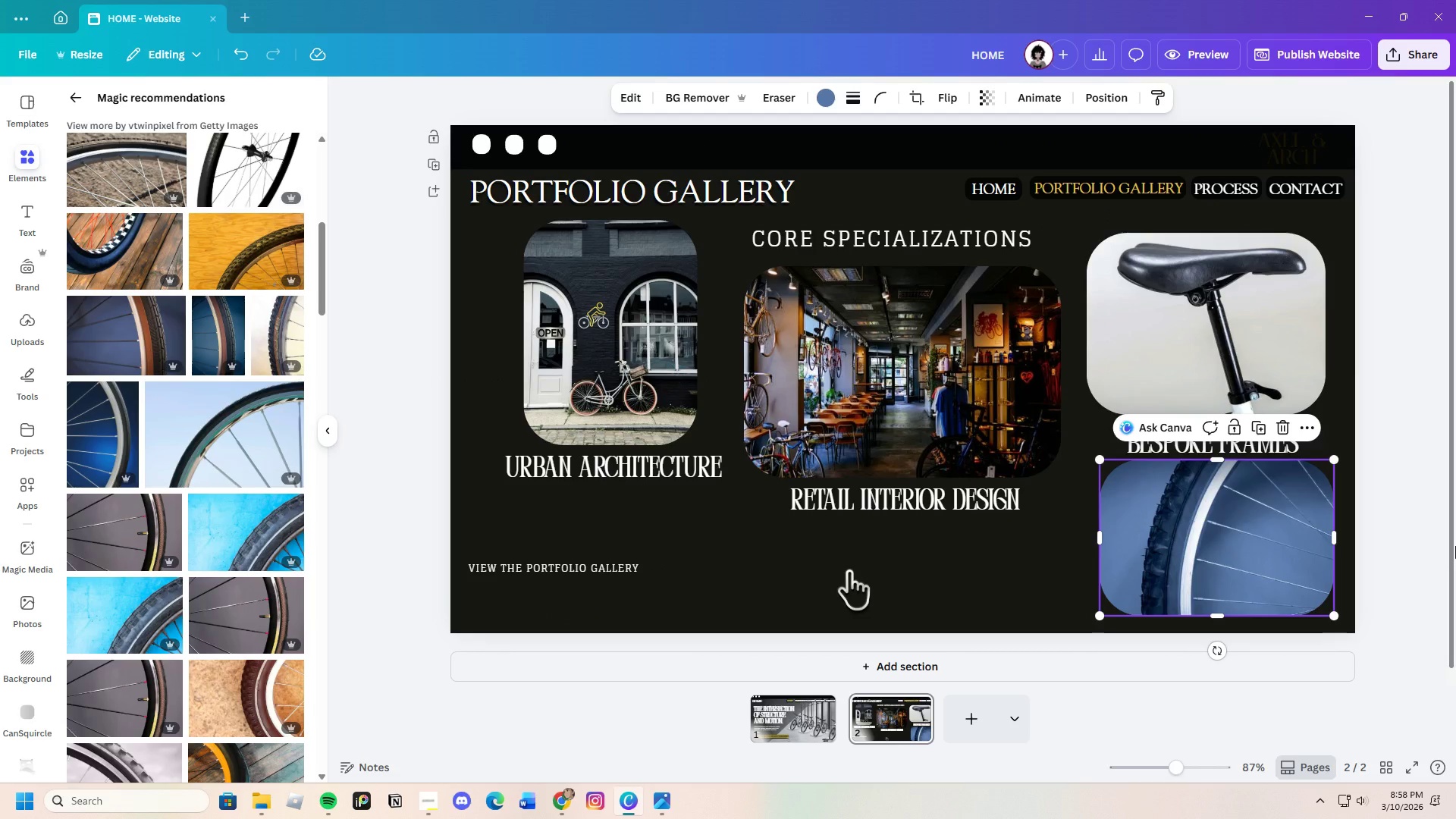 
left_click([1455, 546])
 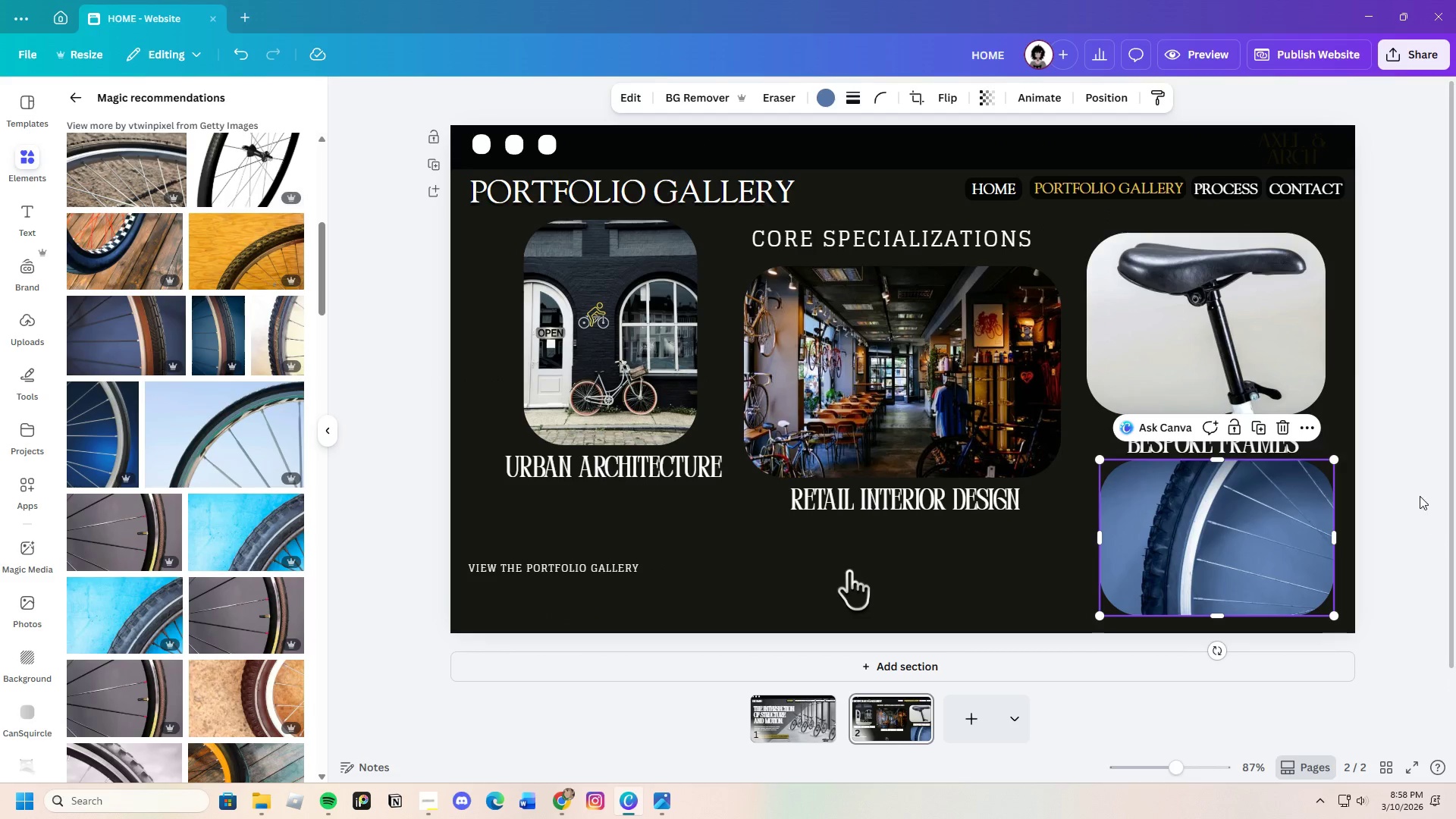 
left_click([1414, 473])
 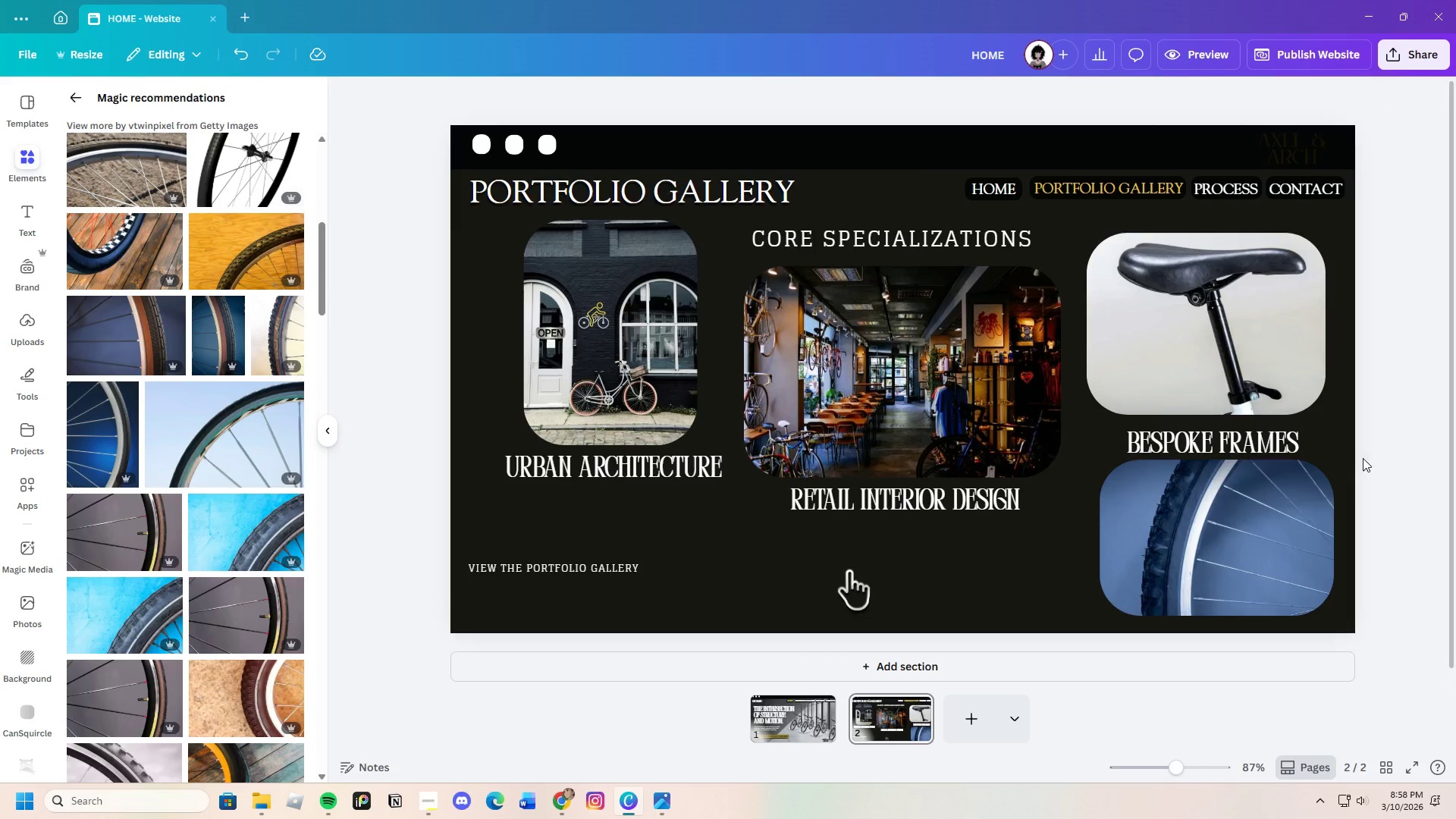 
left_click_drag(start_coordinate=[1237, 441], to_coordinate=[1236, 435])
 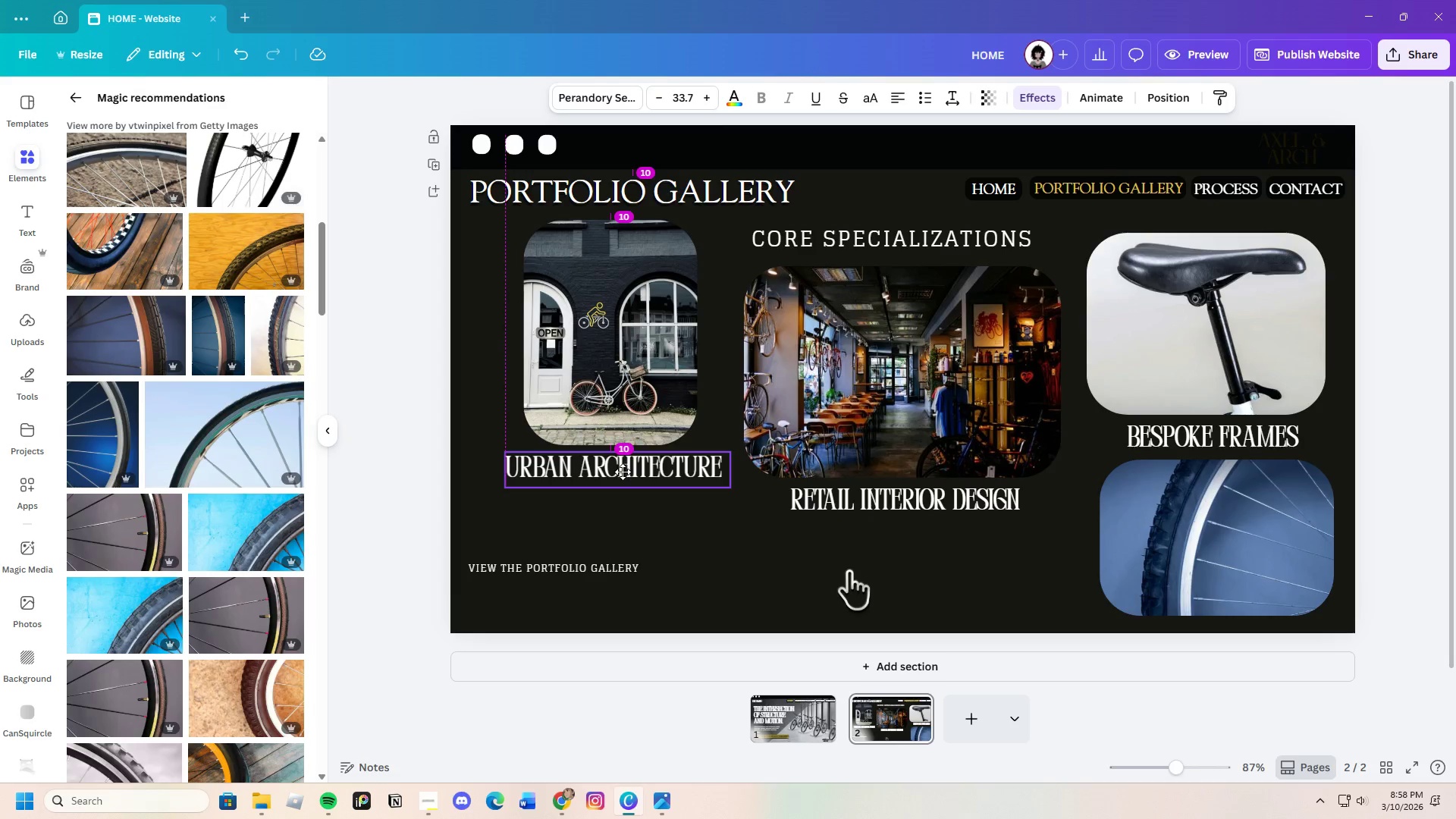 
left_click([1425, 498])
 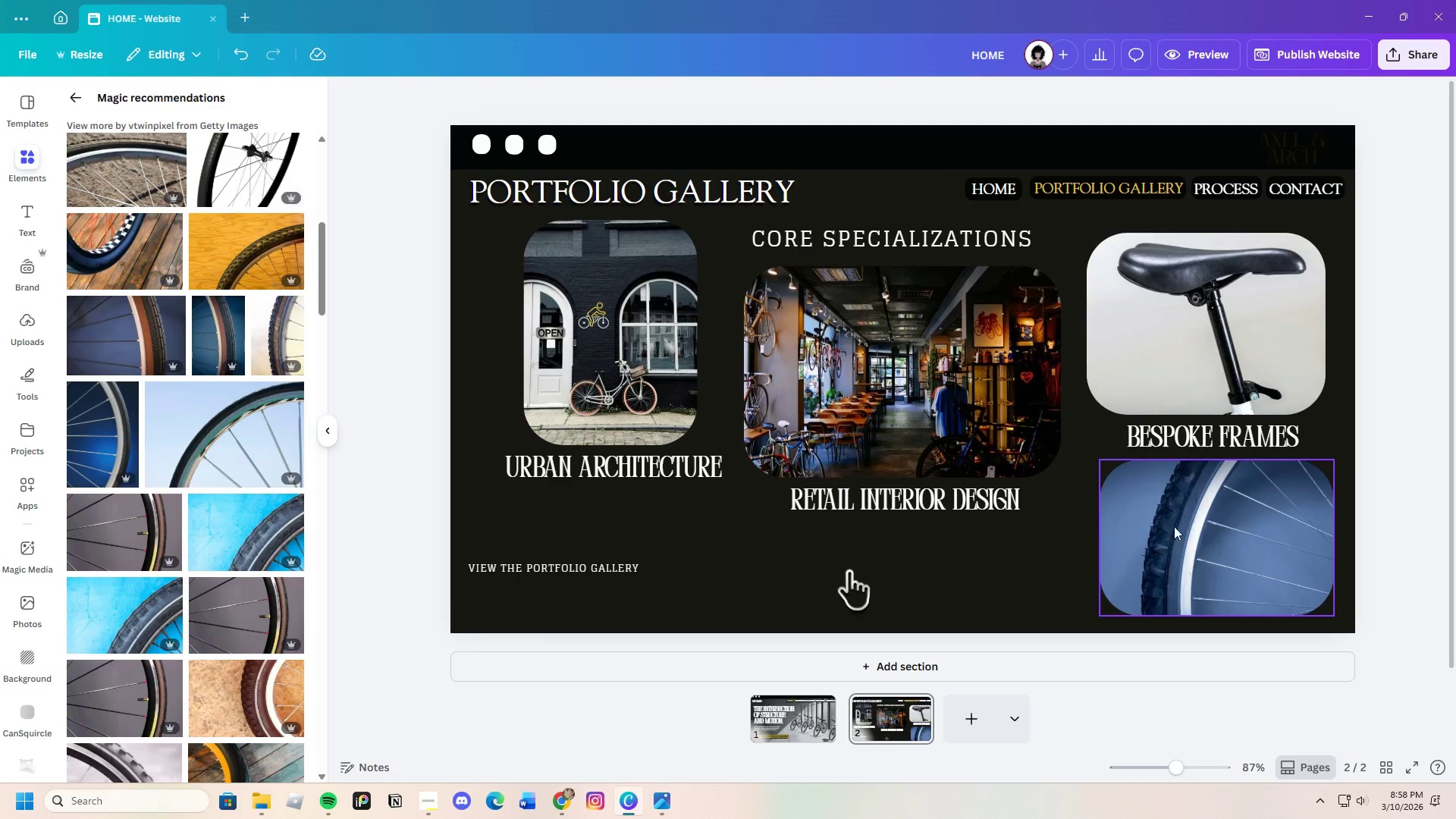 
left_click_drag(start_coordinate=[858, 598], to_coordinate=[661, 600])
 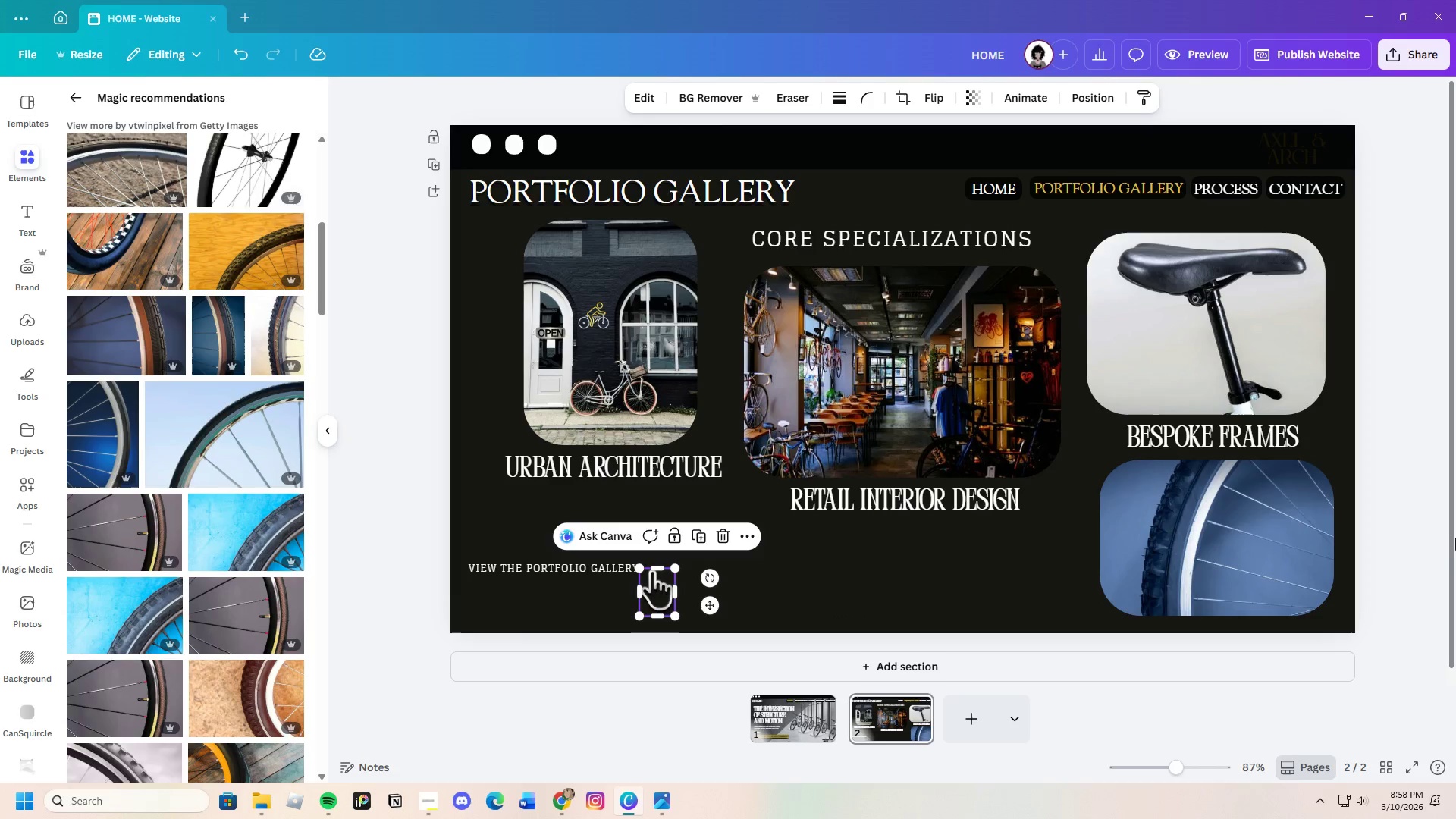 
left_click([1455, 535])
 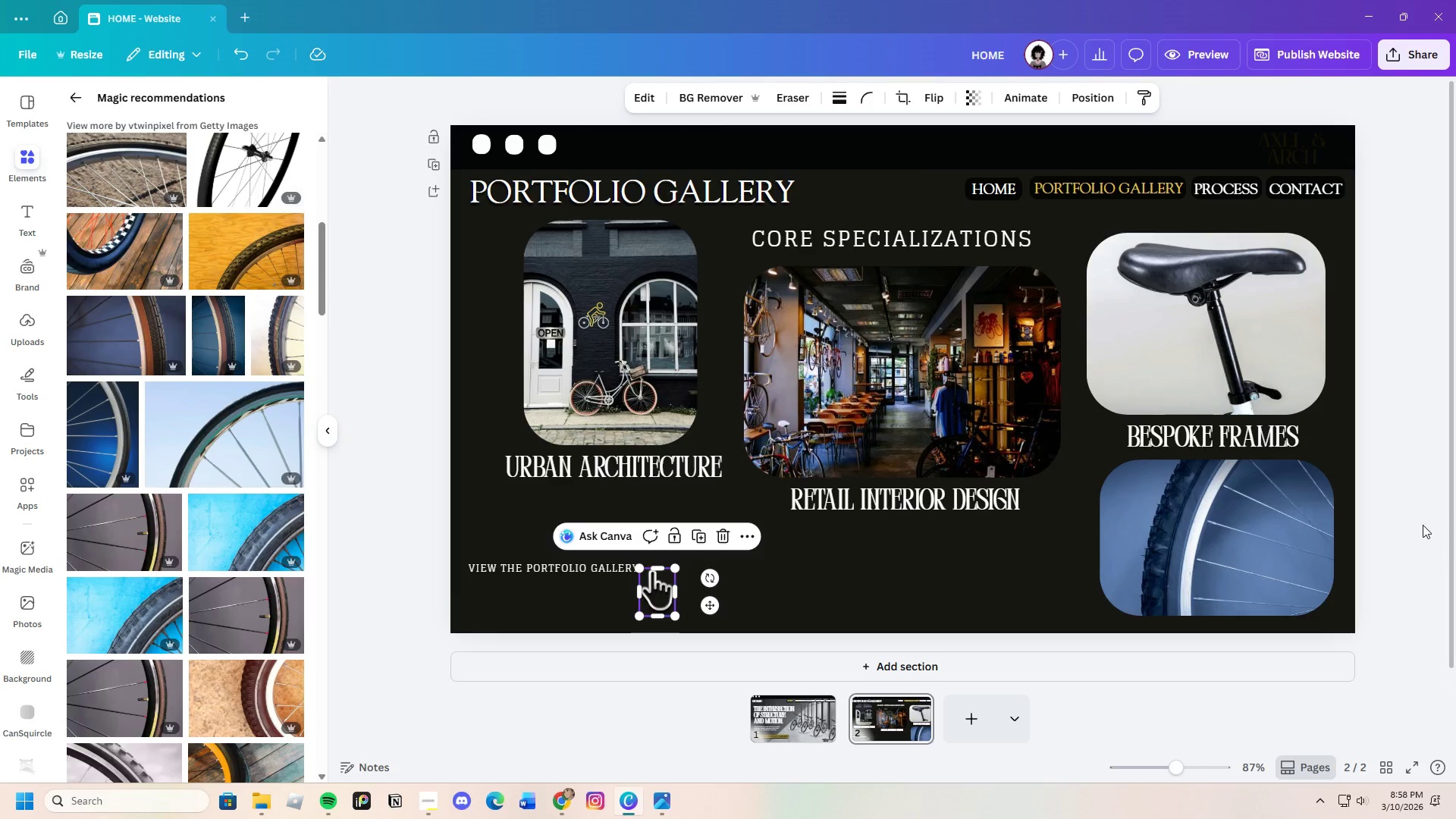 
left_click([1422, 525])
 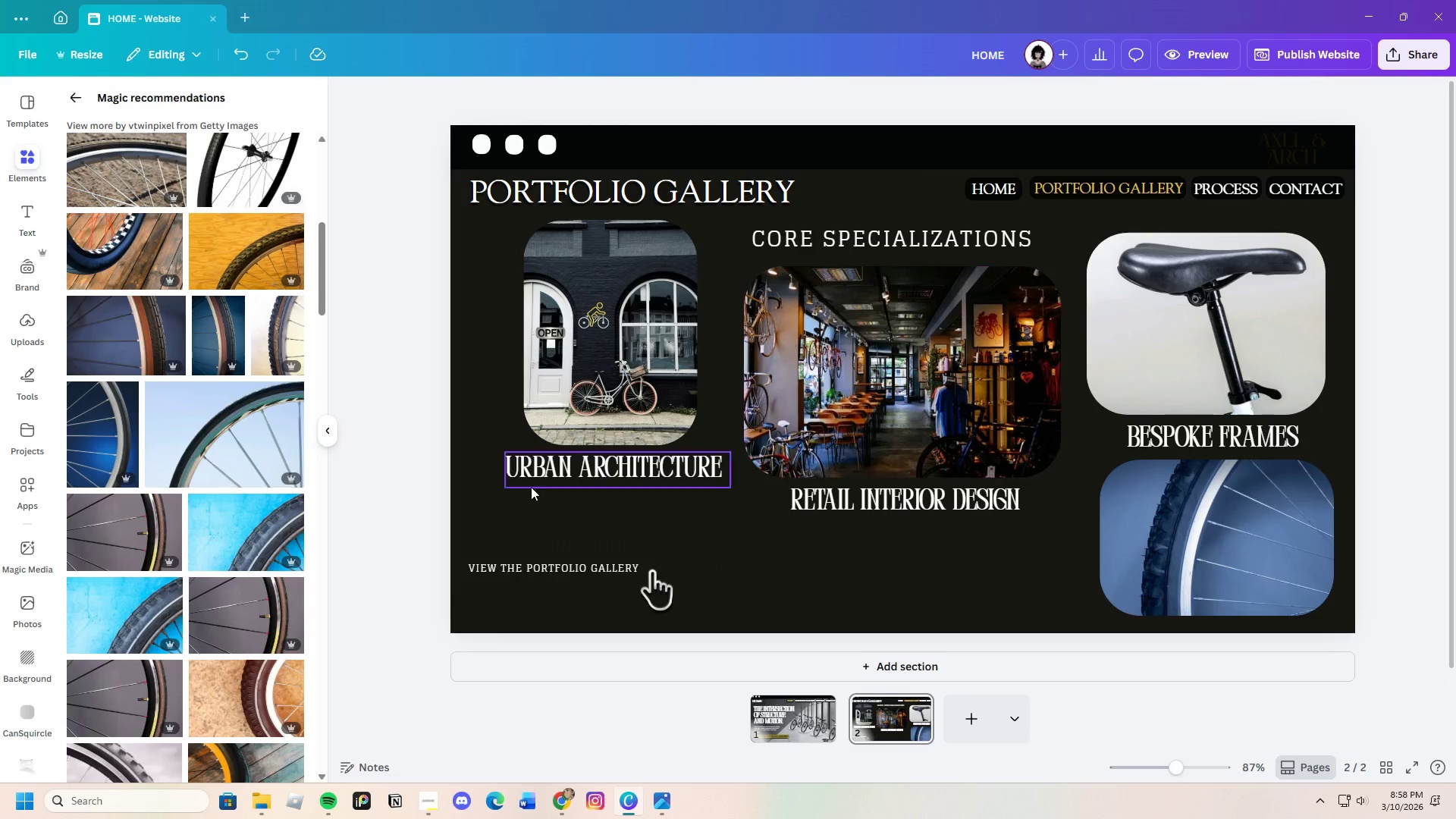 
scroll: coordinate [98, 567], scroll_direction: down, amount: 5.0
 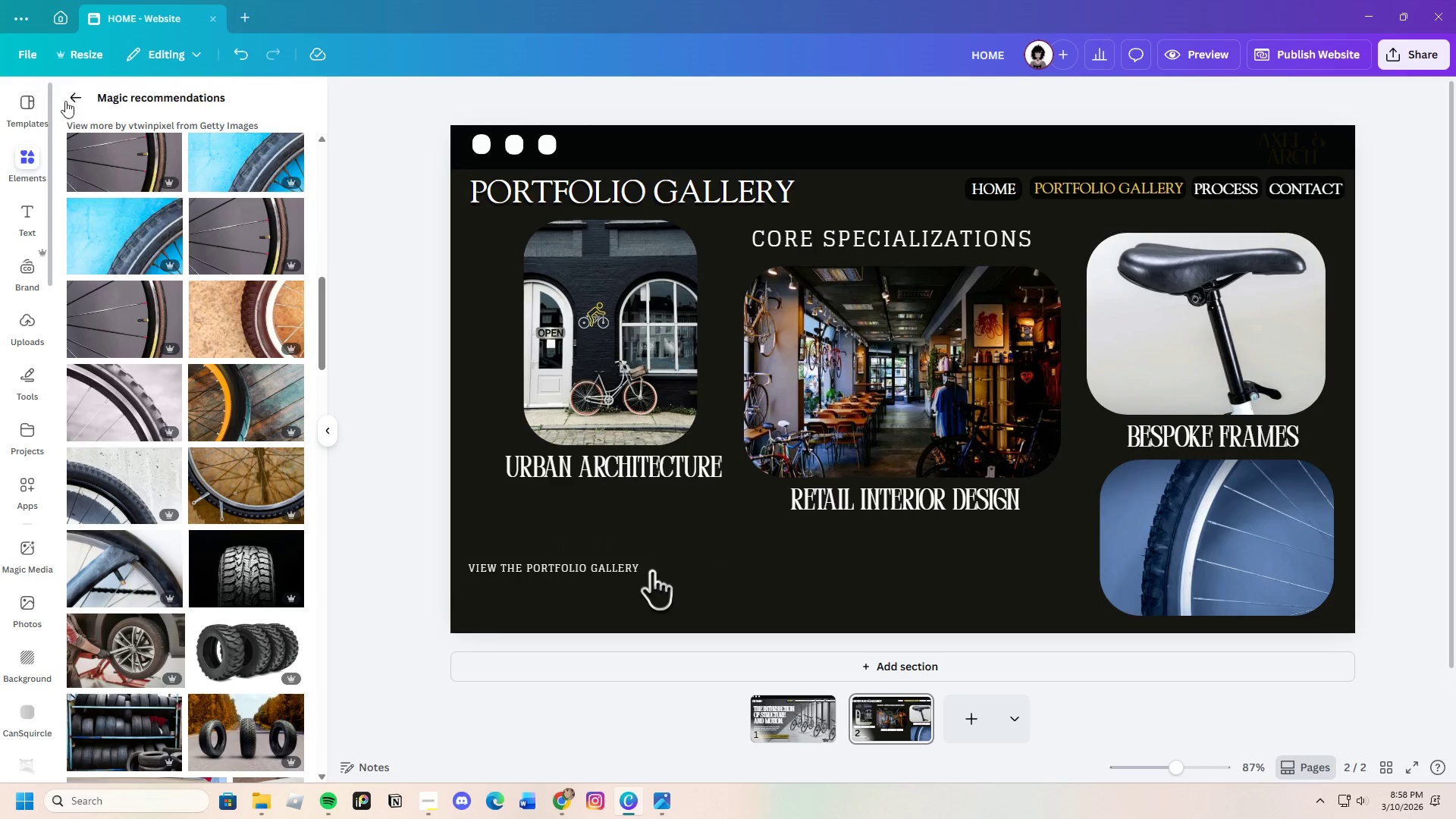 
left_click([77, 96])
 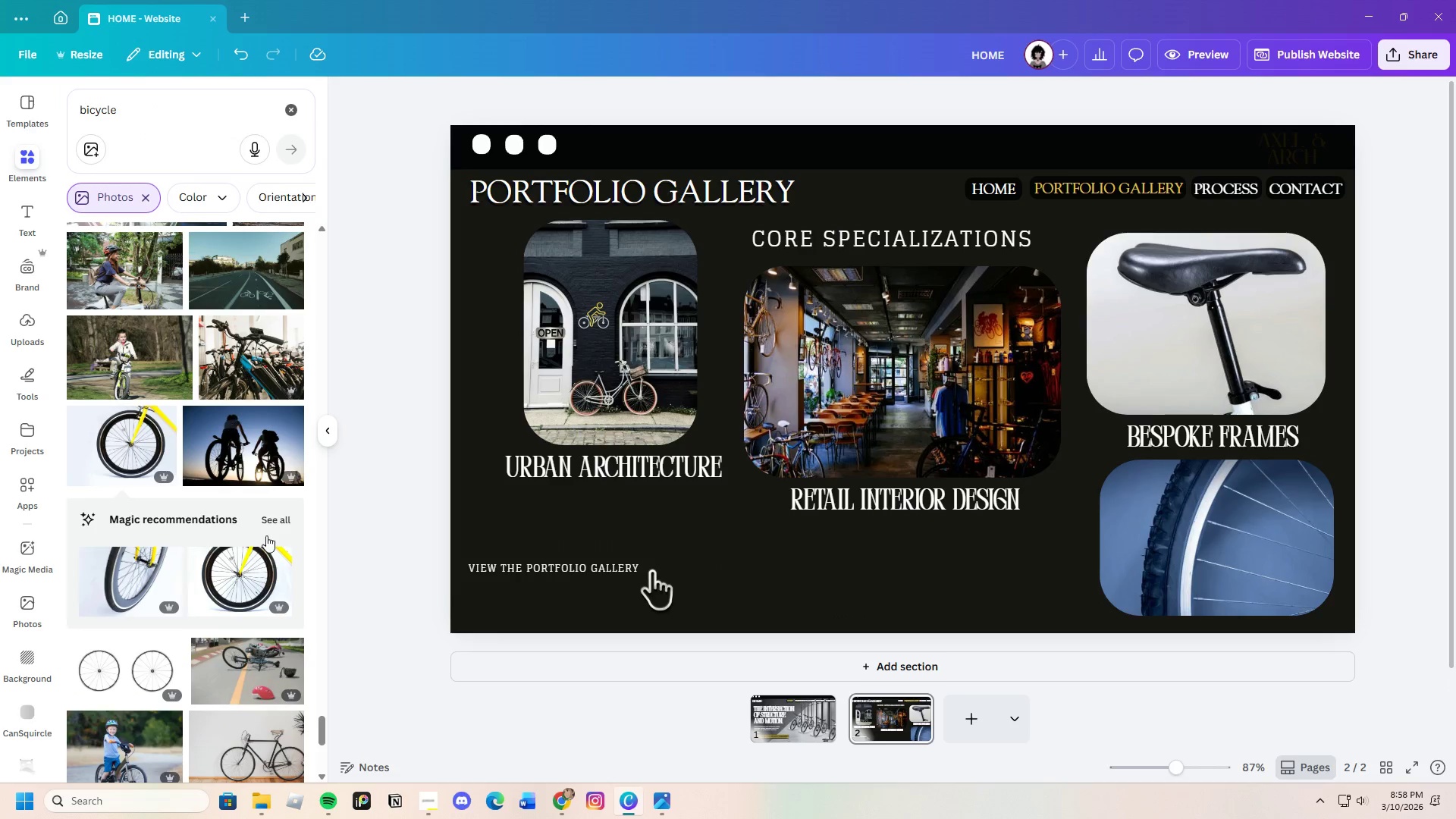 
scroll: coordinate [273, 585], scroll_direction: down, amount: 31.0
 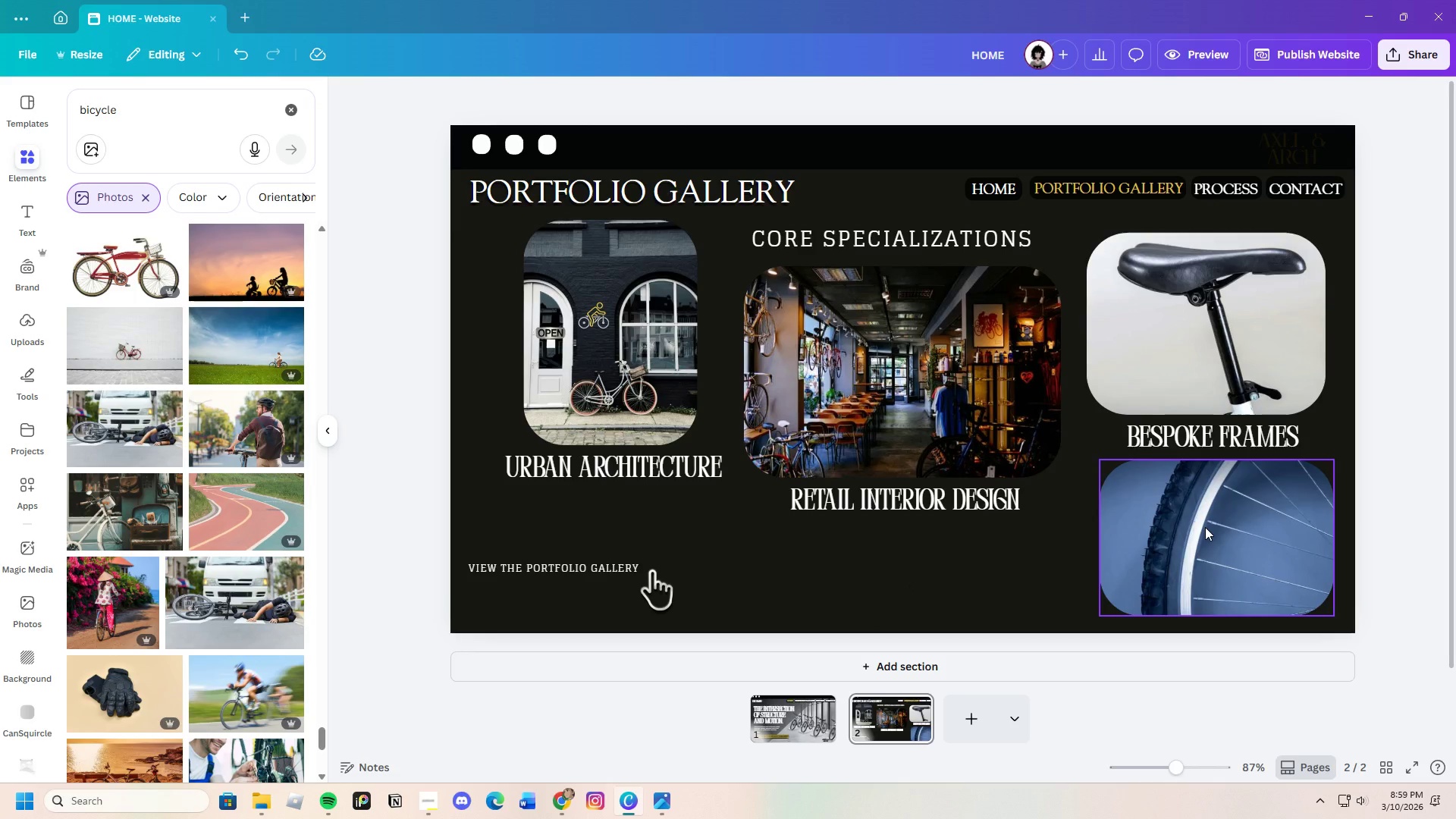 
left_click_drag(start_coordinate=[1204, 526], to_coordinate=[1266, 529])
 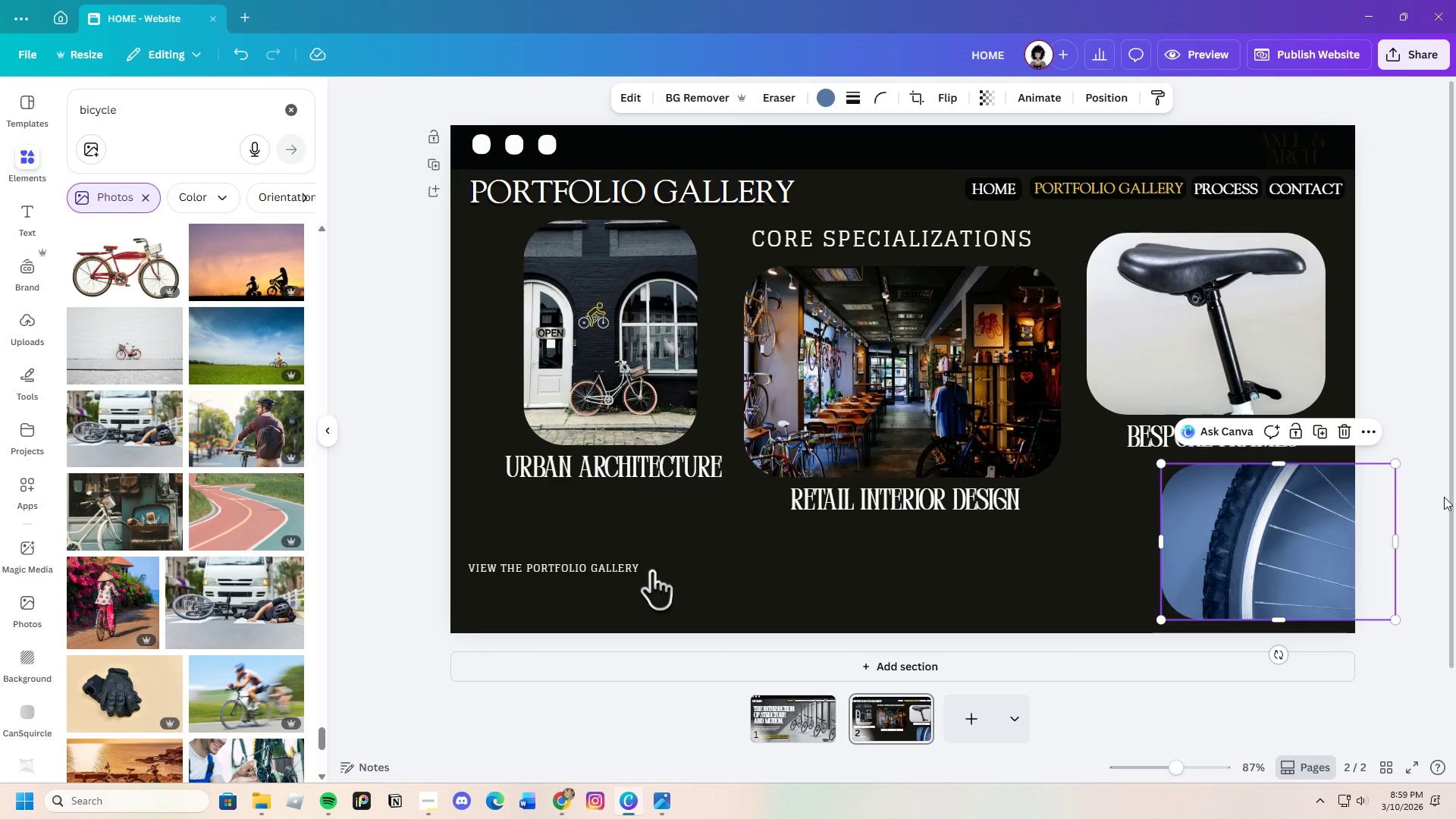 
left_click([1444, 497])
 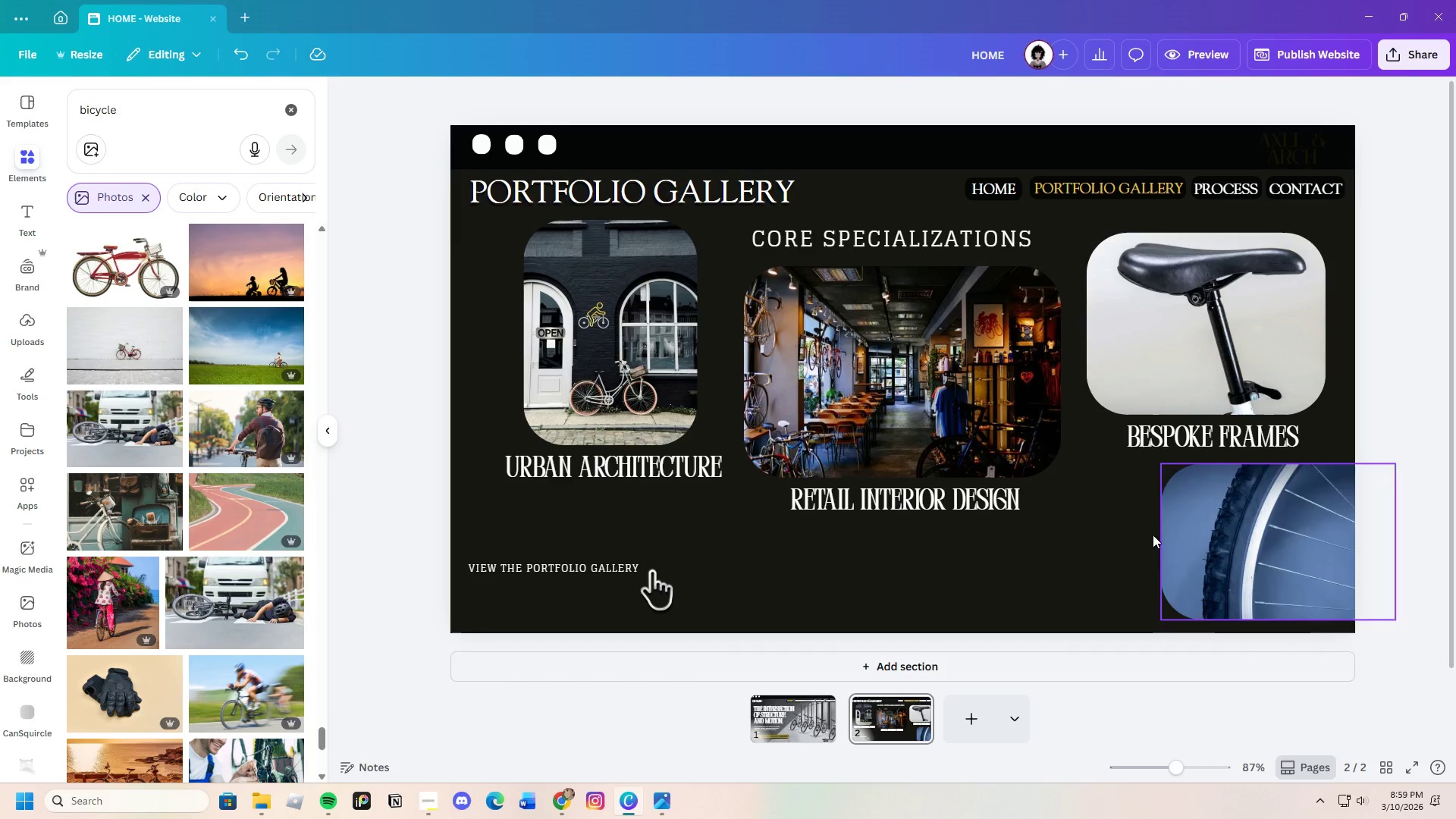 
scroll: coordinate [249, 690], scroll_direction: down, amount: 17.0
 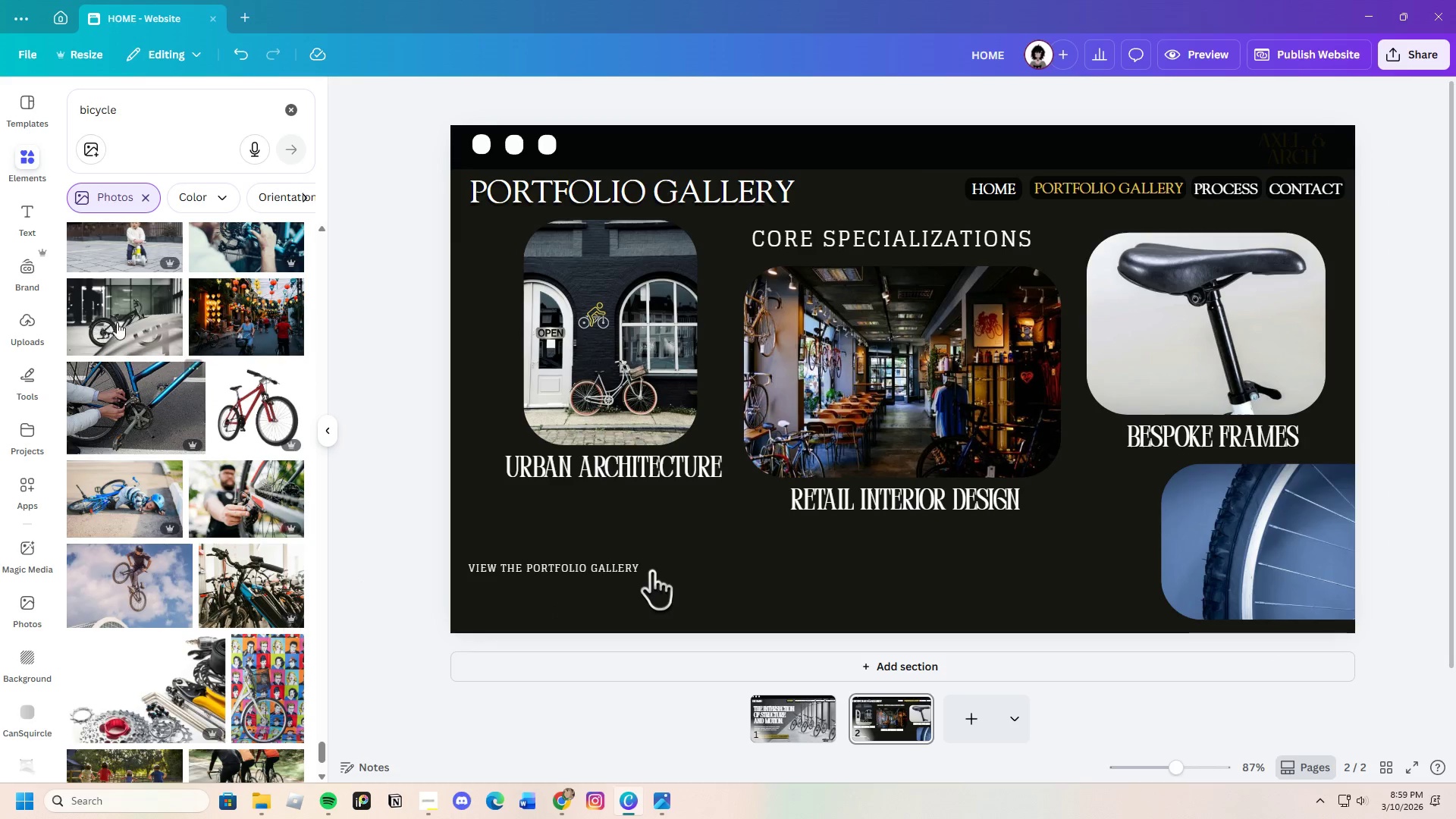 
left_click([113, 312])
 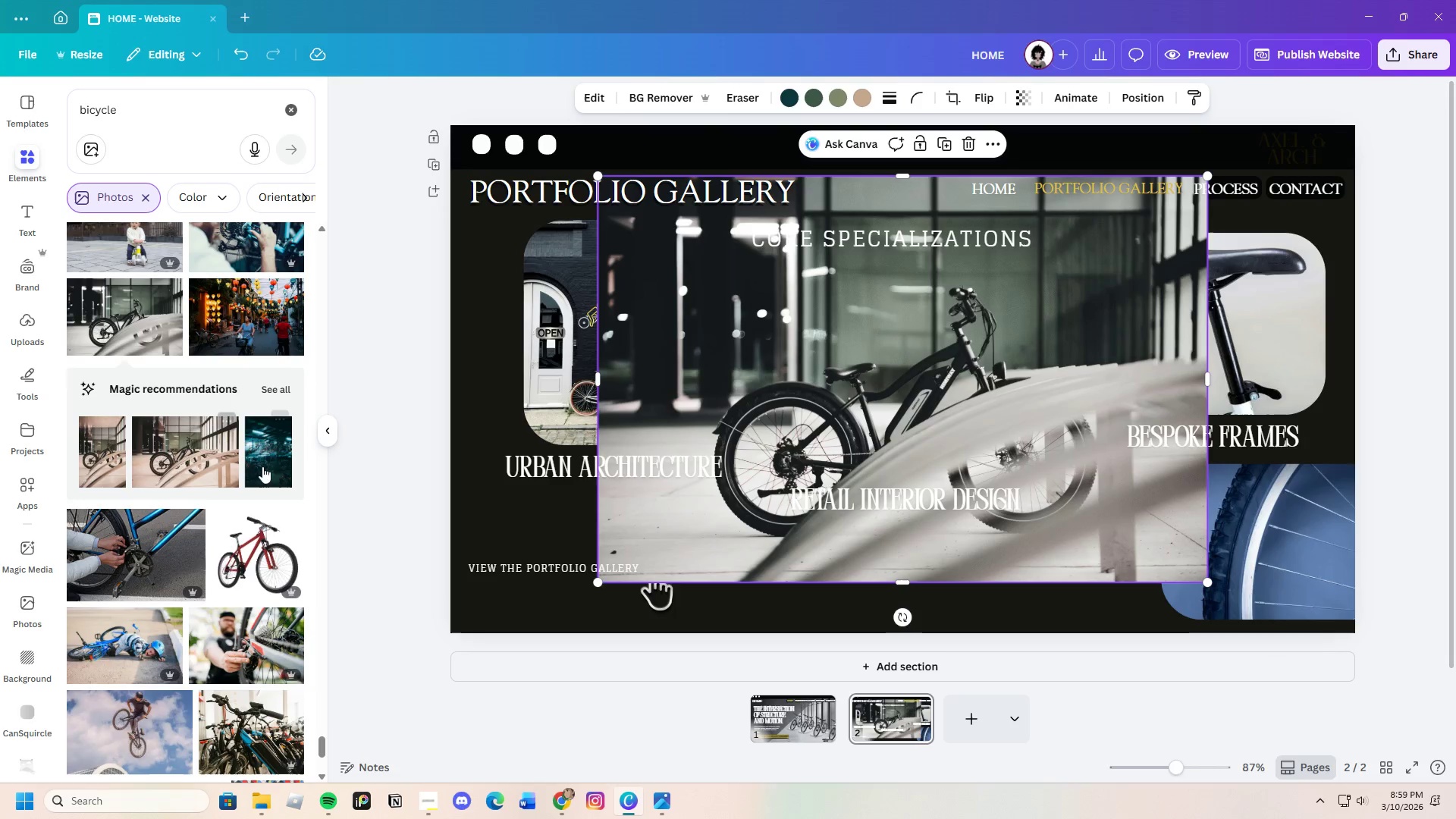 
left_click([268, 390])
 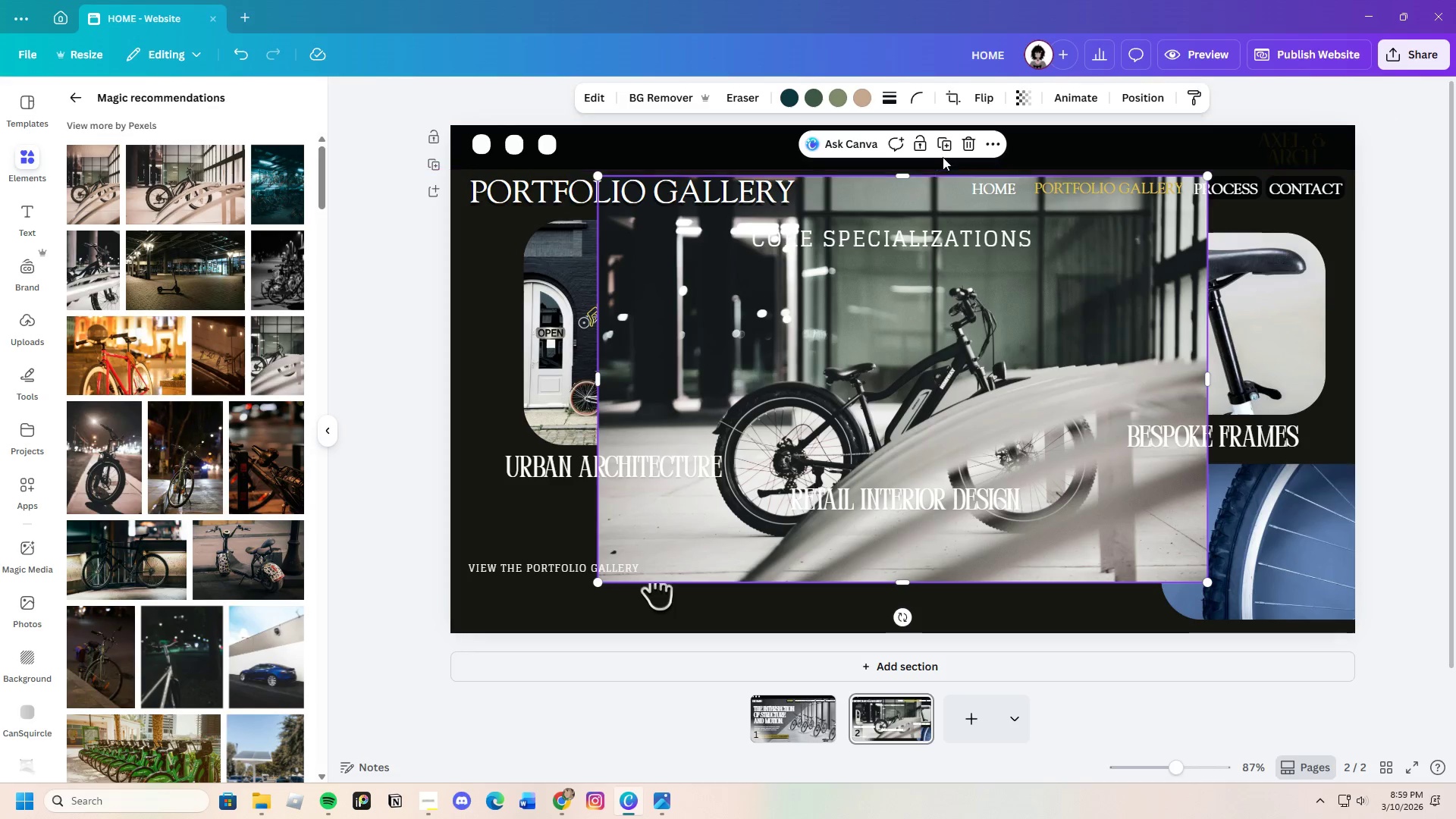 
left_click([960, 149])
 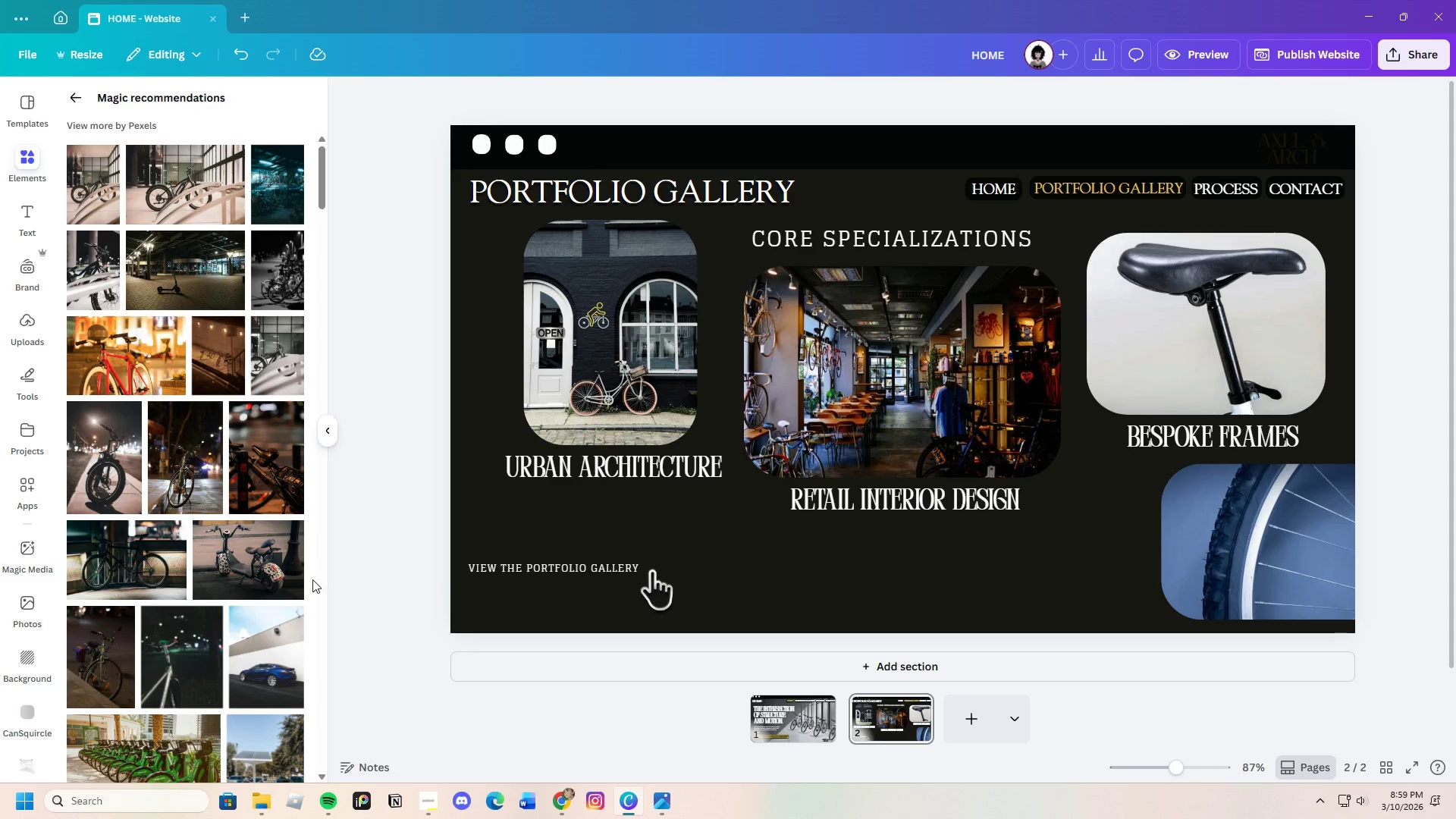 
scroll: coordinate [257, 596], scroll_direction: down, amount: 18.0
 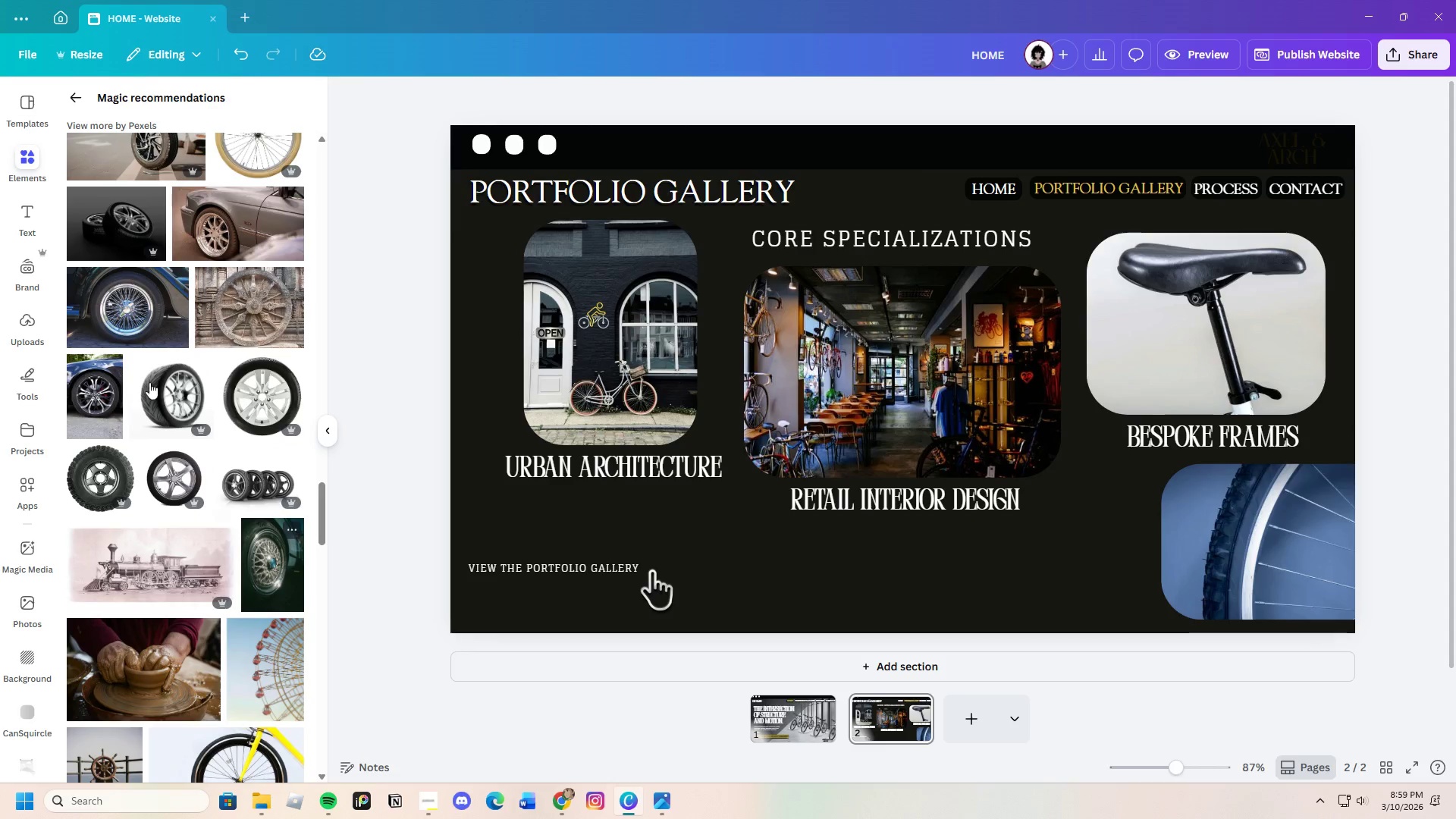 
left_click([76, 82])
 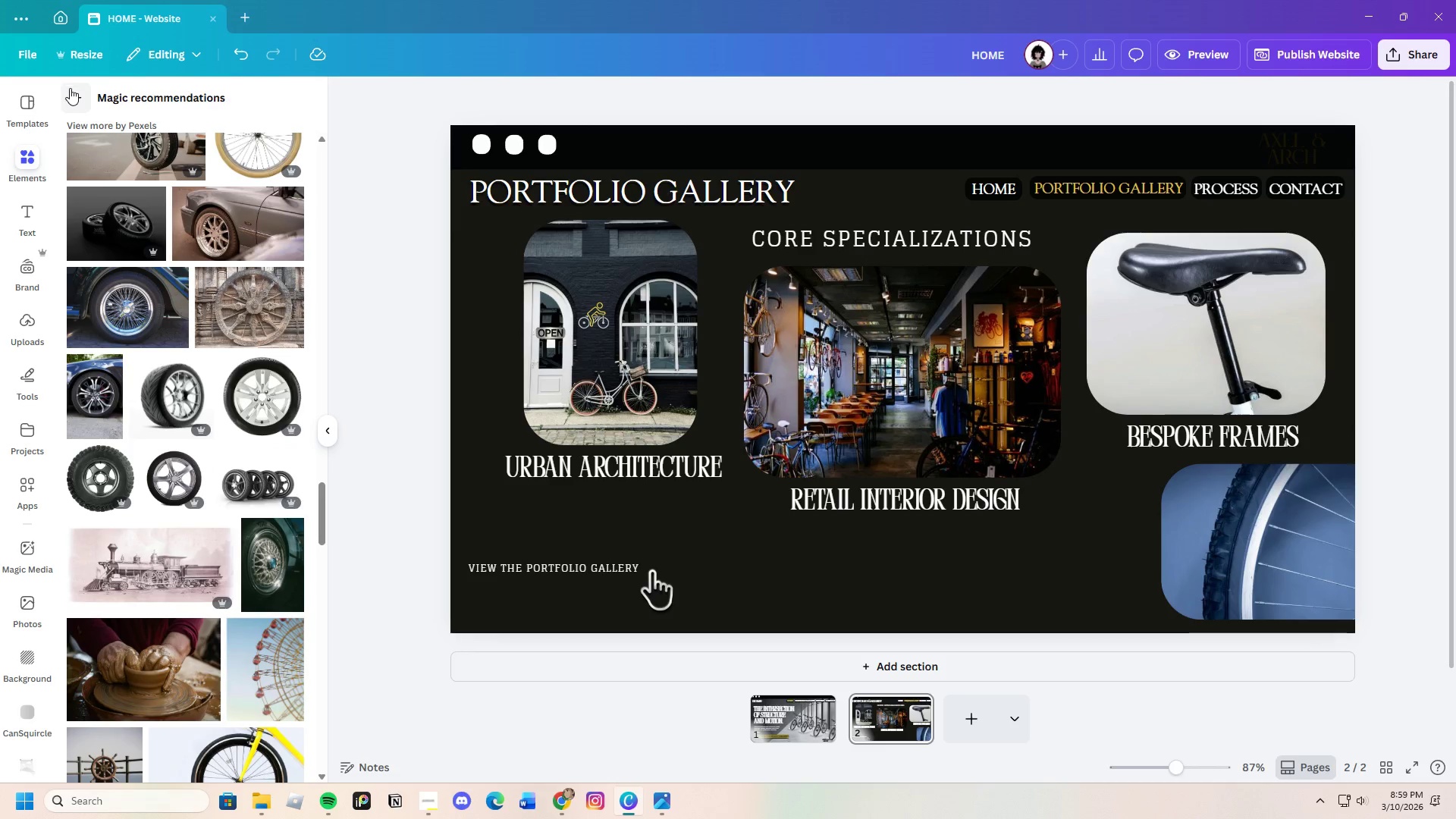 
left_click([70, 89])
 